 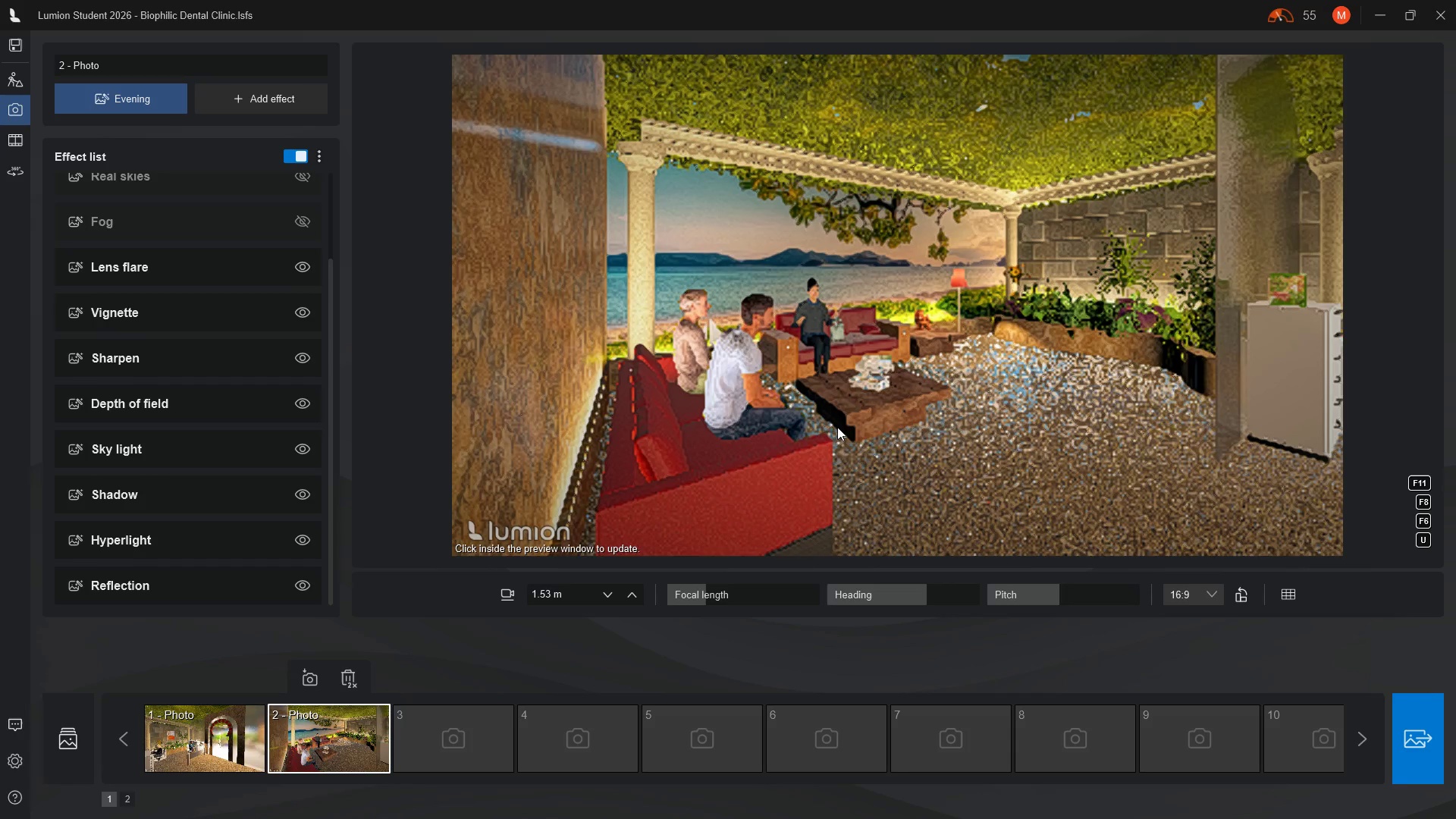 
right_click([1021, 356])
 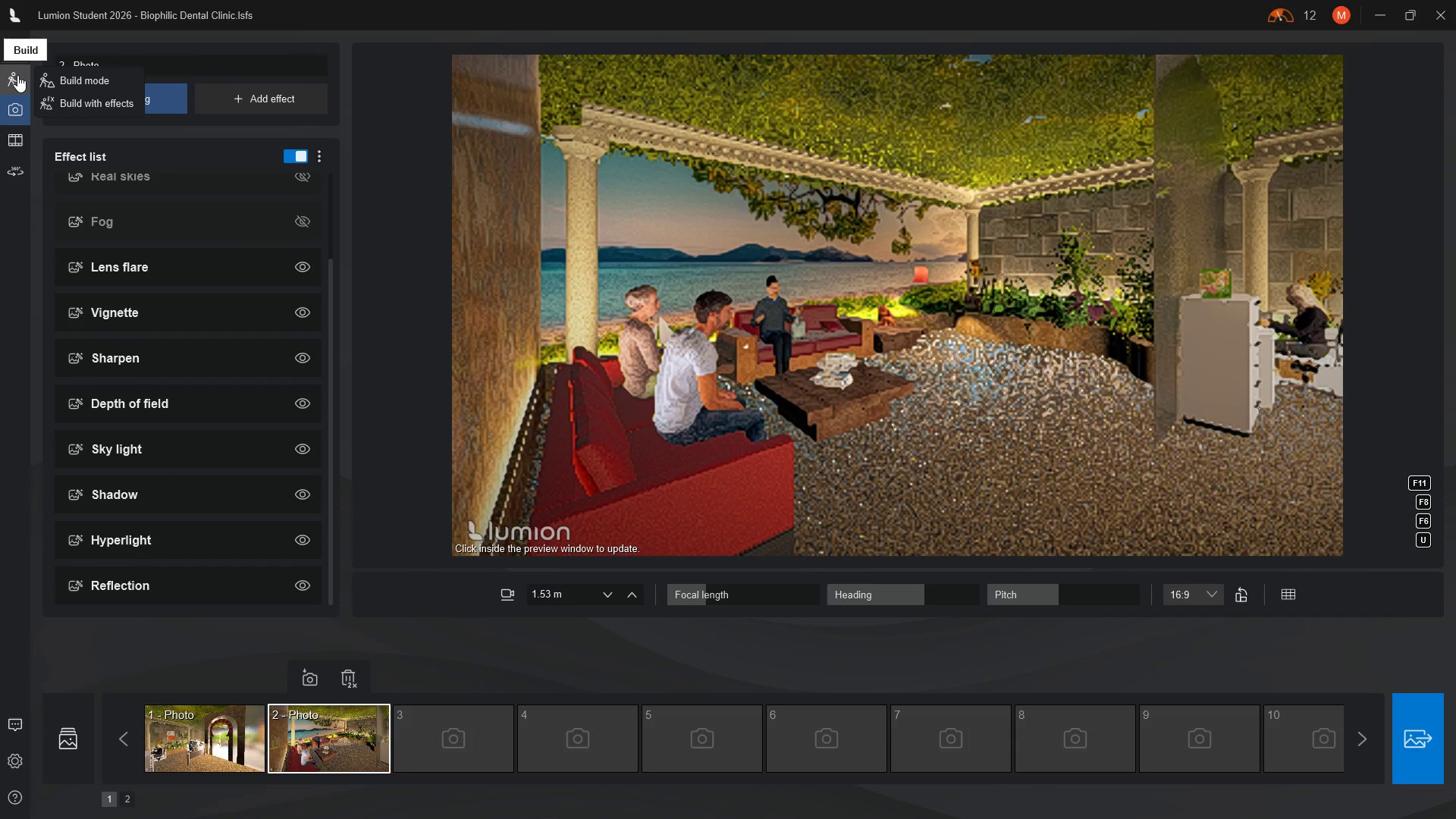 
wait(6.0)
 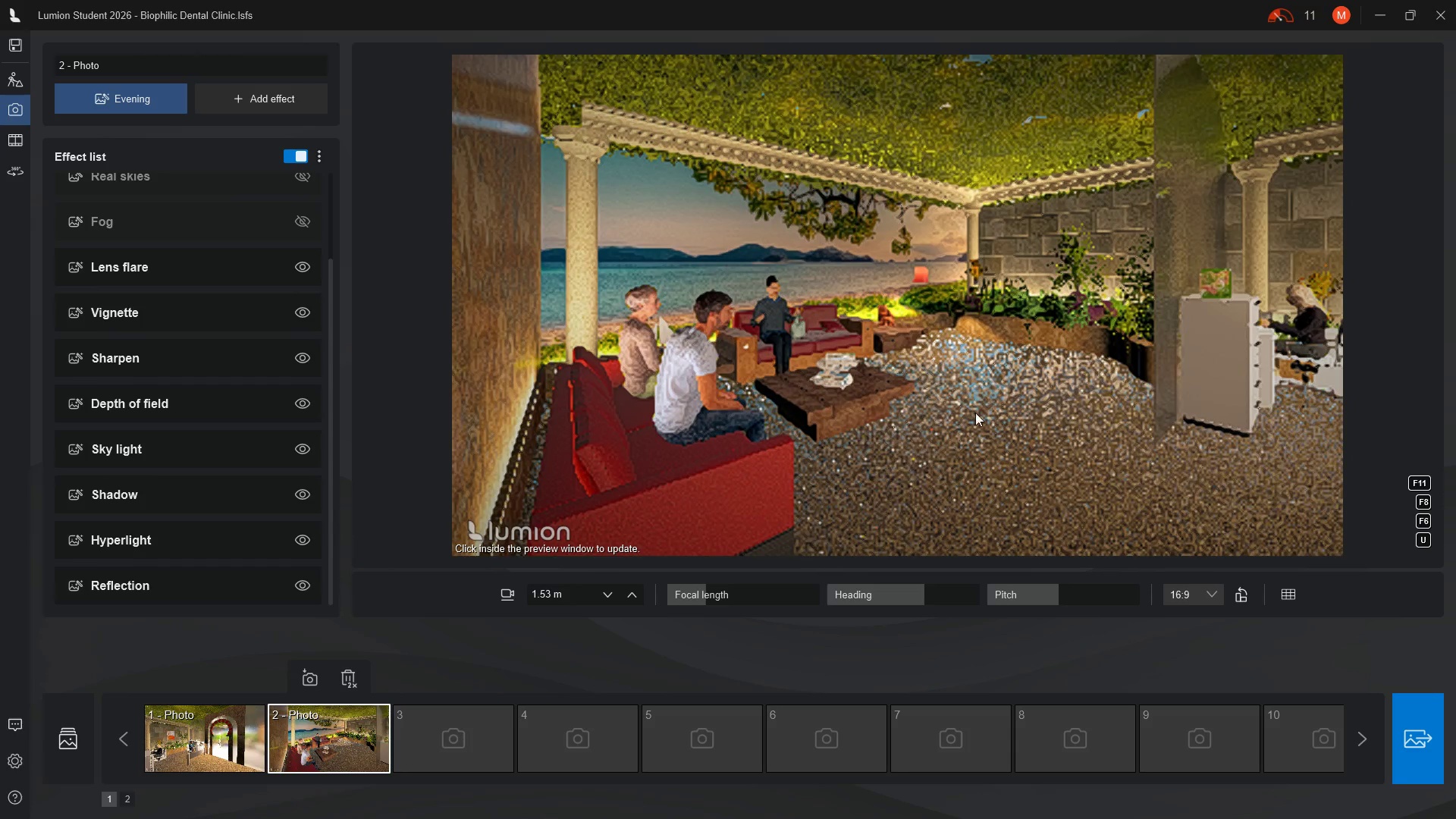 
left_click([17, 75])
 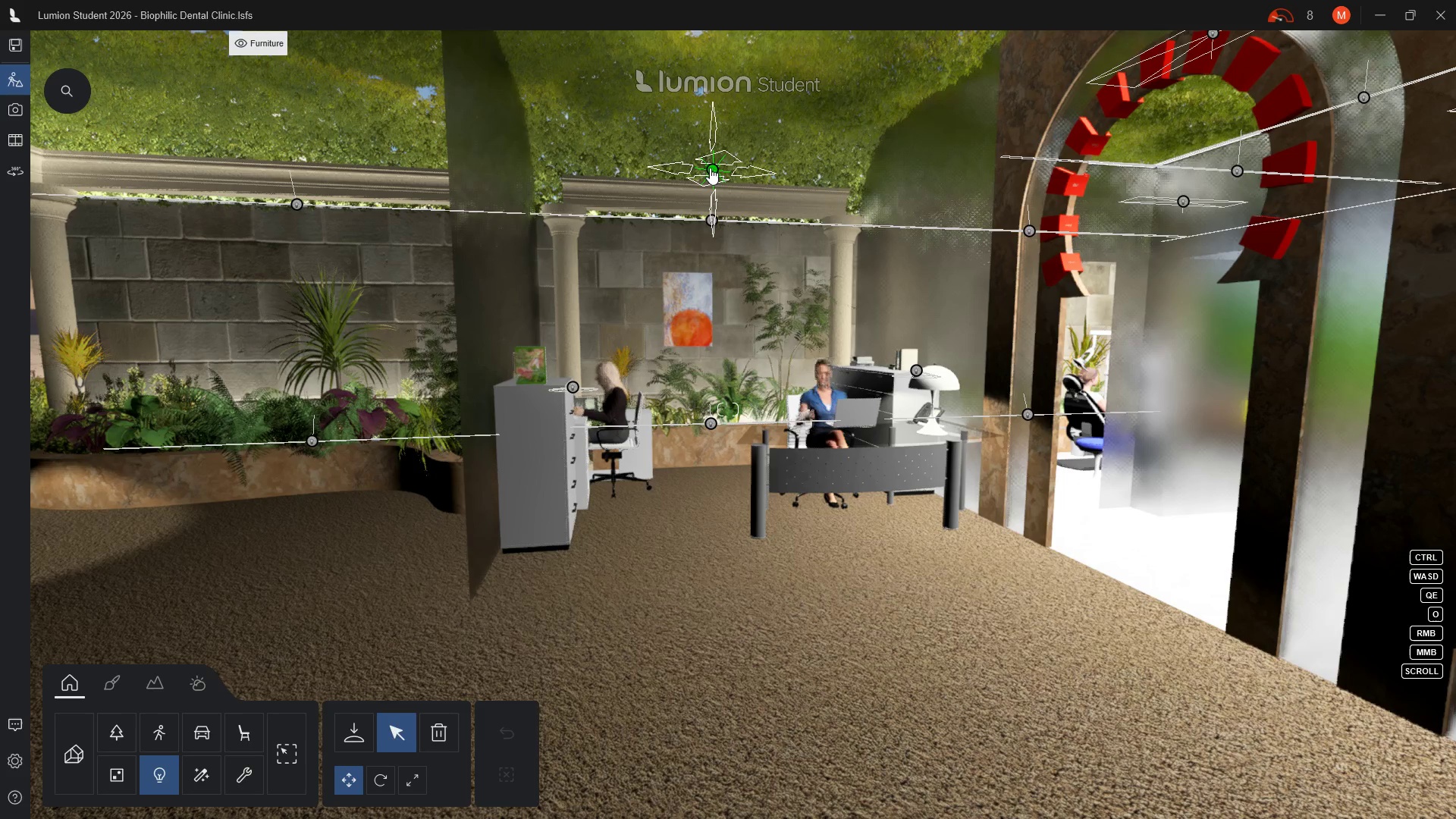 
wait(18.75)
 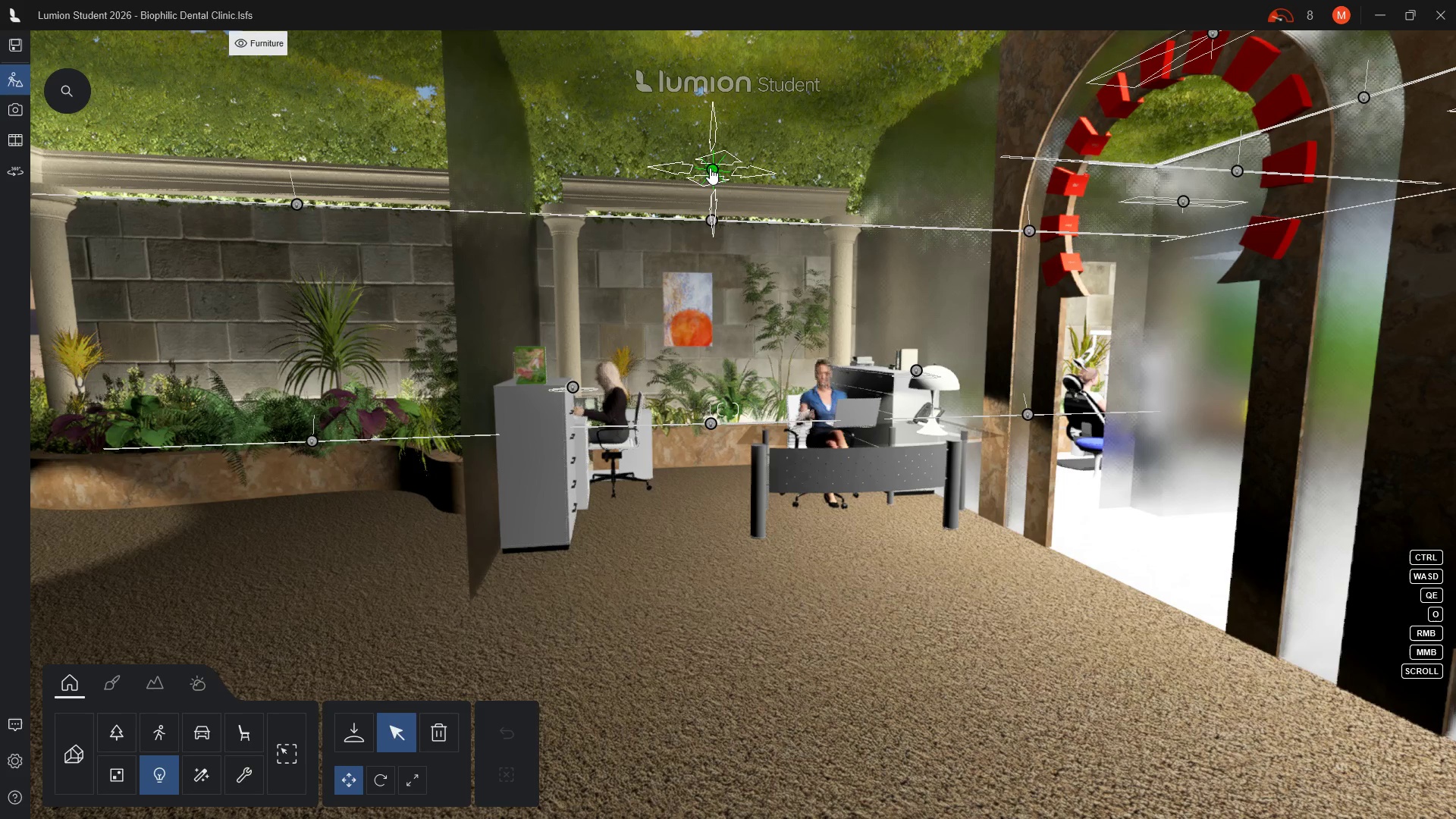 
key(A)
 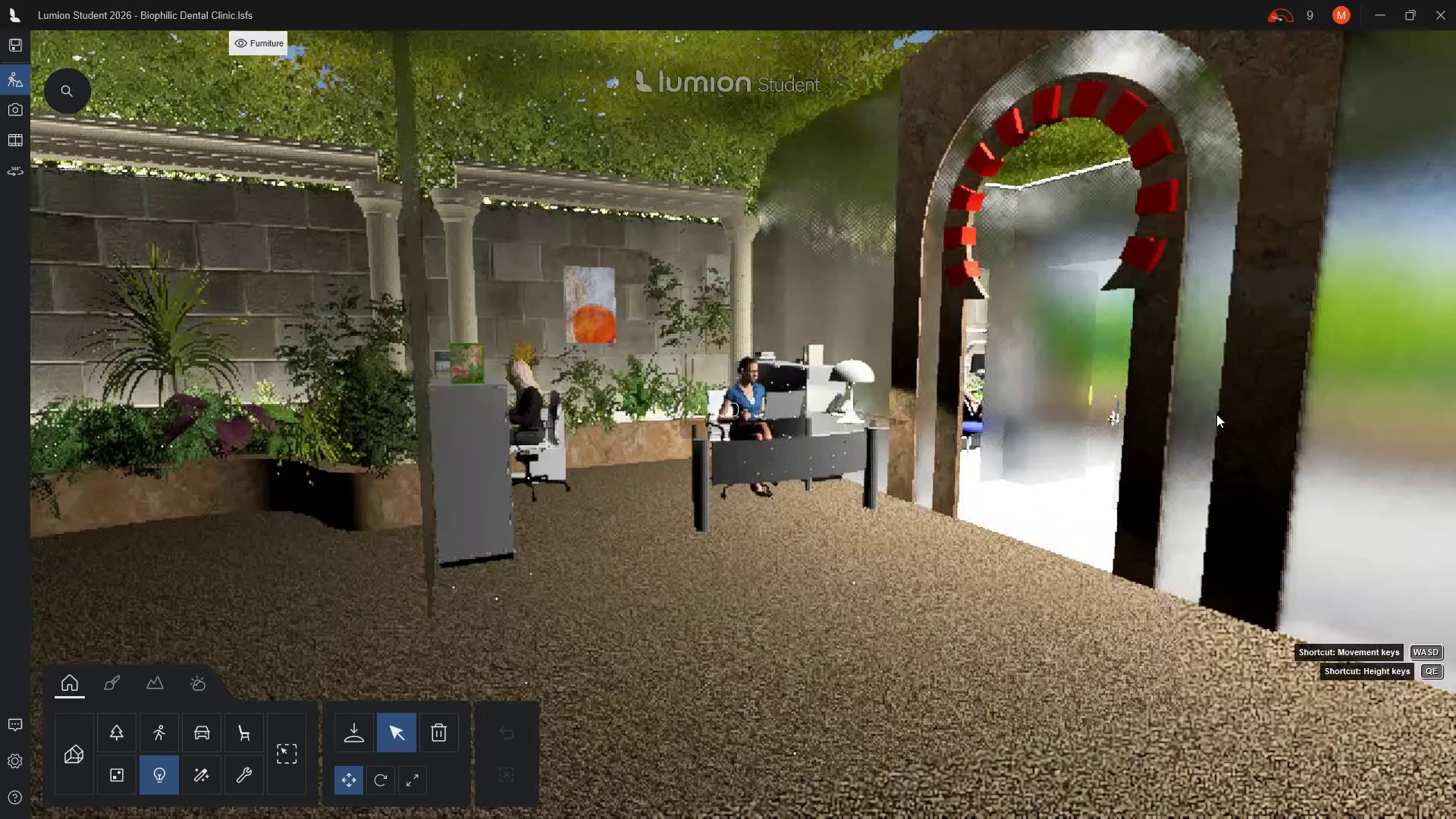 
scroll: coordinate [1172, 406], scroll_direction: up, amount: 2.0
 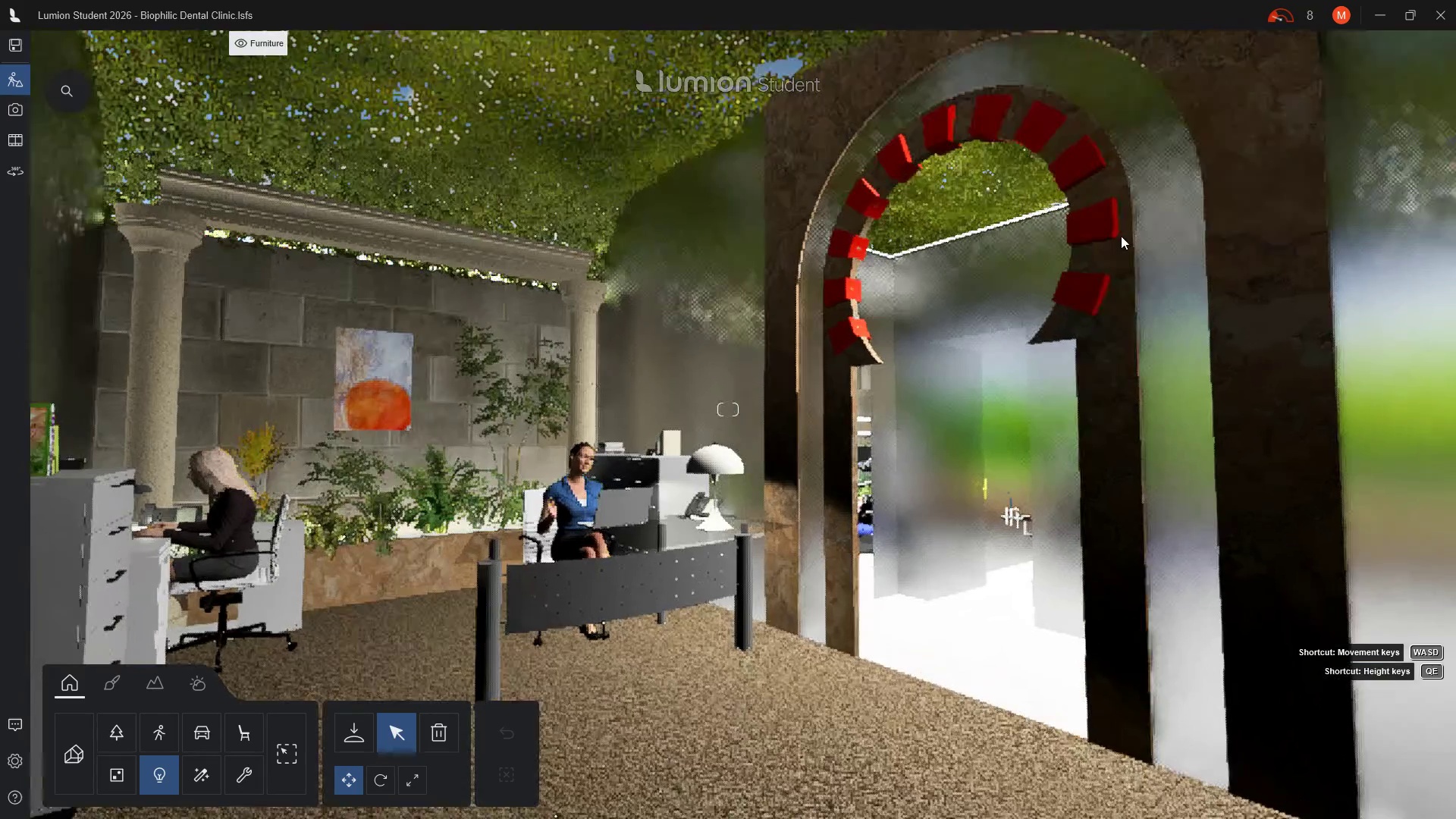 
hold_key(key=A, duration=0.31)
 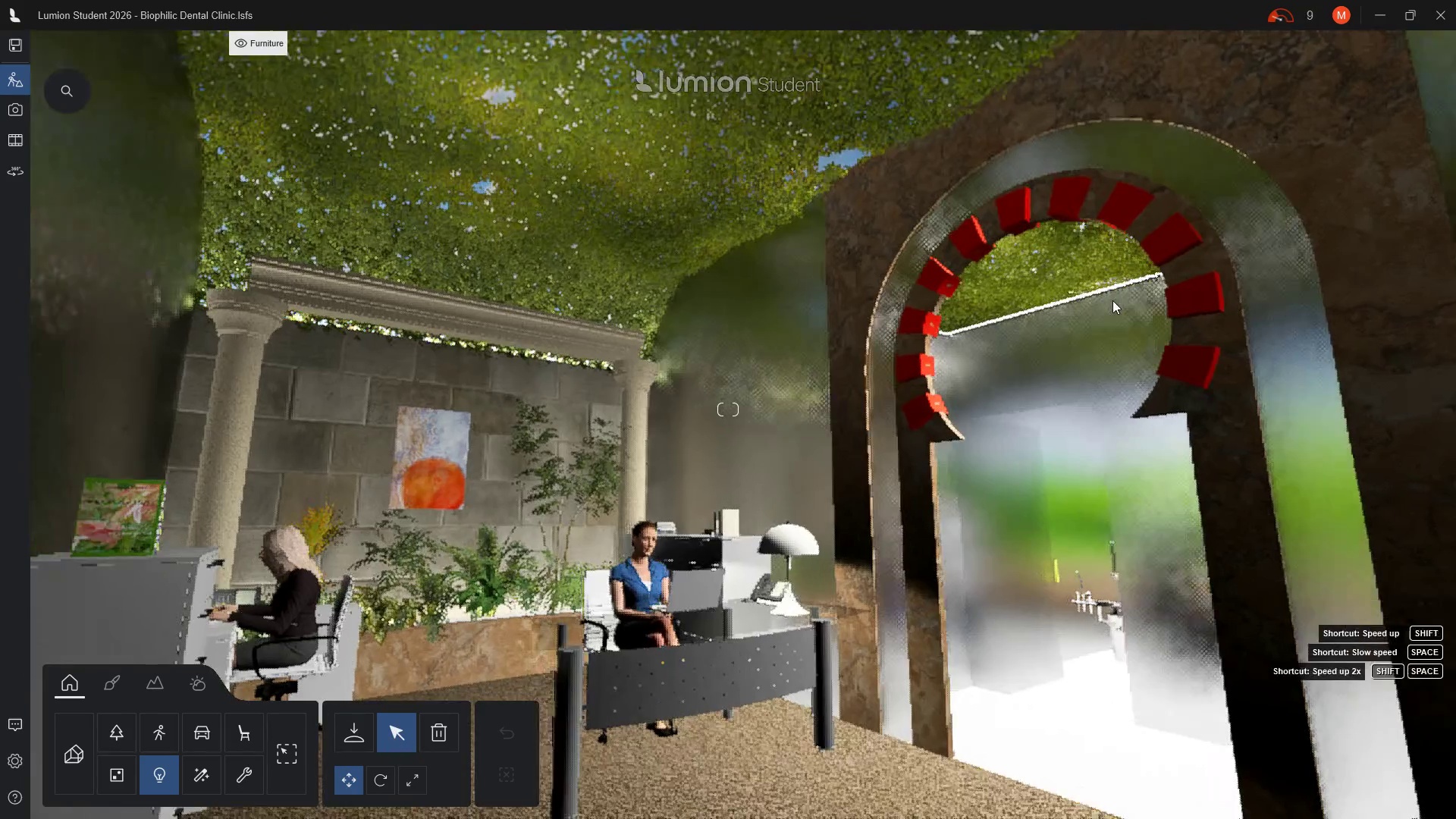 
key(A)
 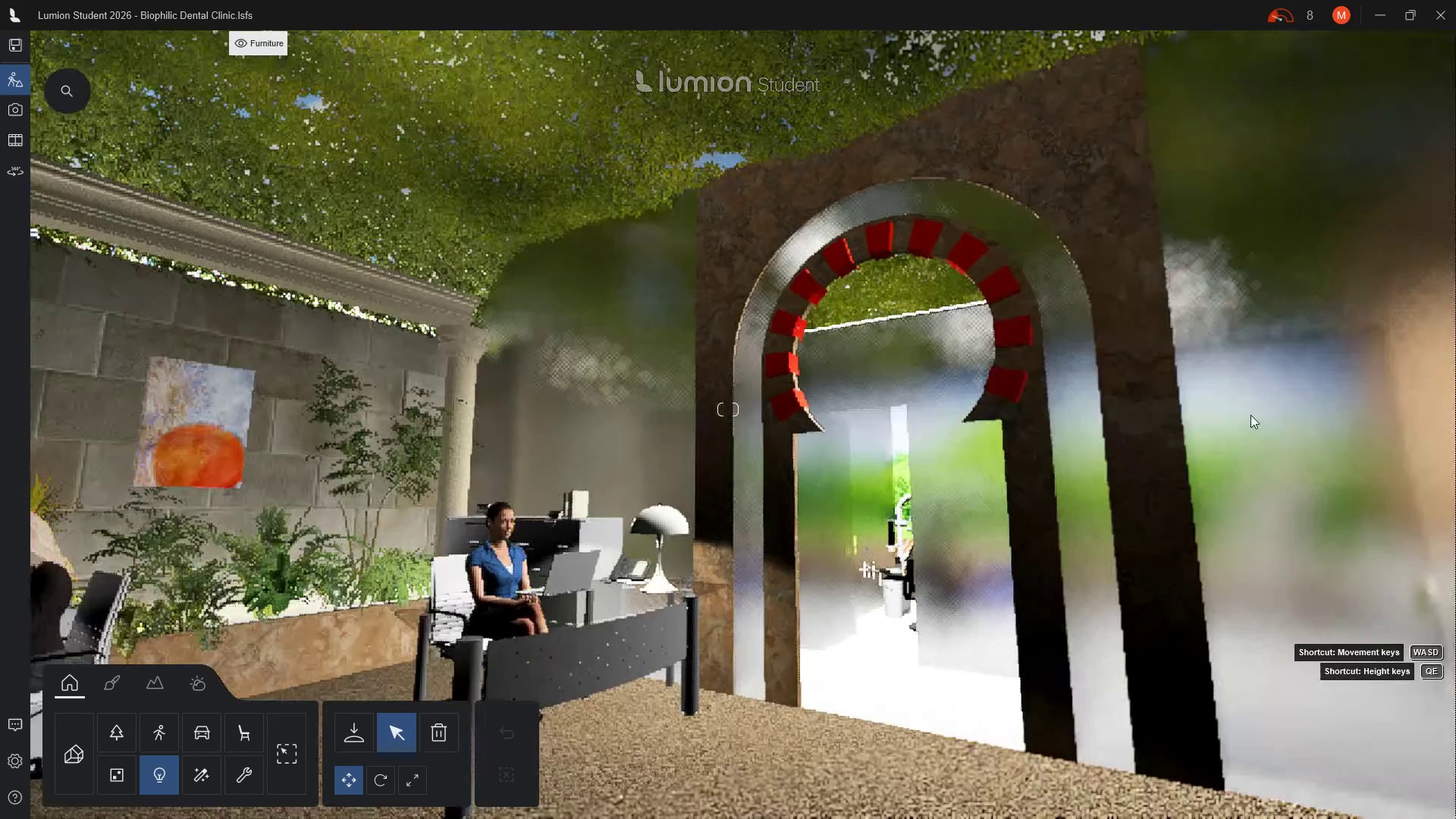 
scroll: coordinate [1213, 427], scroll_direction: up, amount: 2.0
 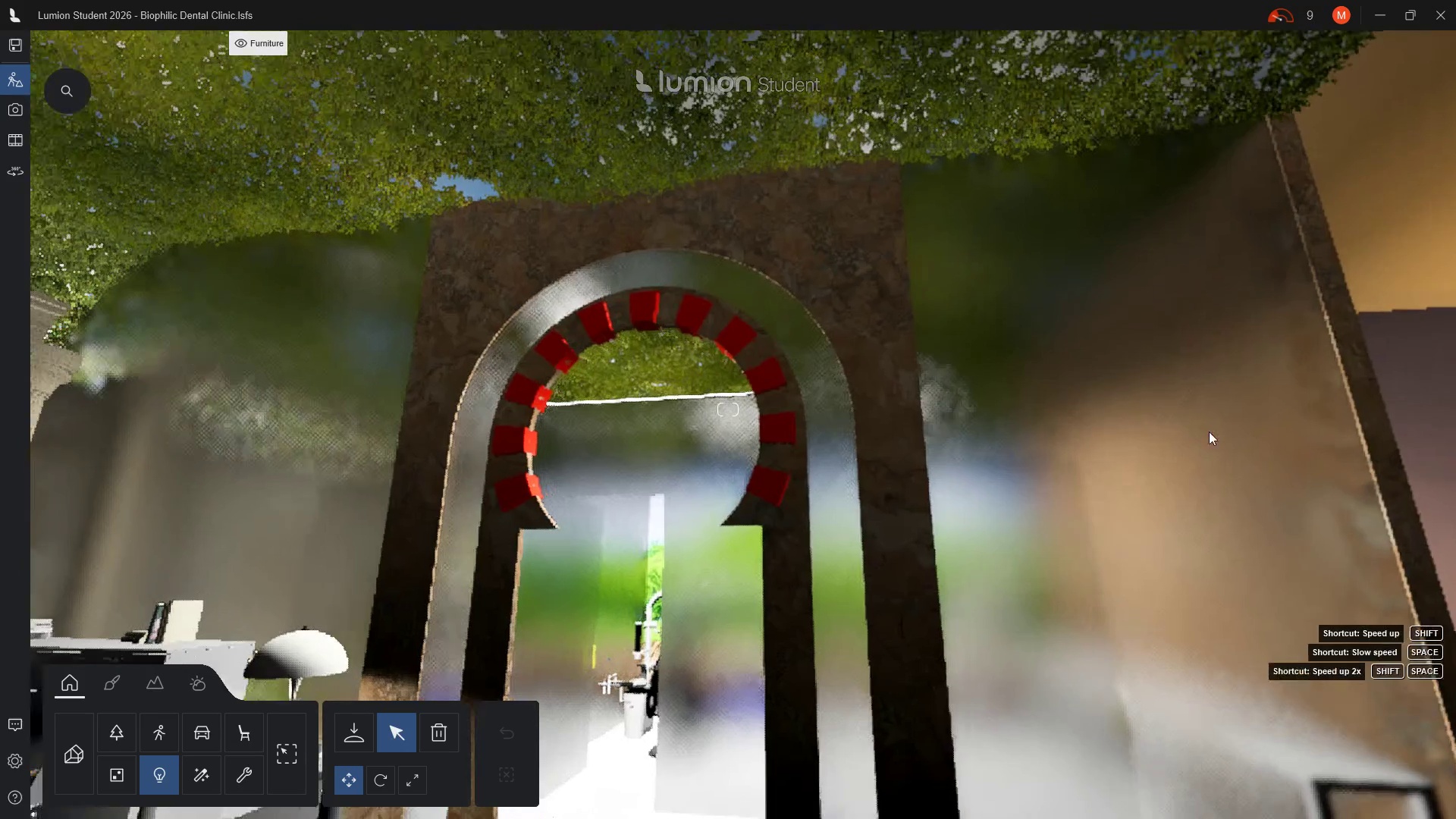 
hold_key(key=A, duration=1.14)
 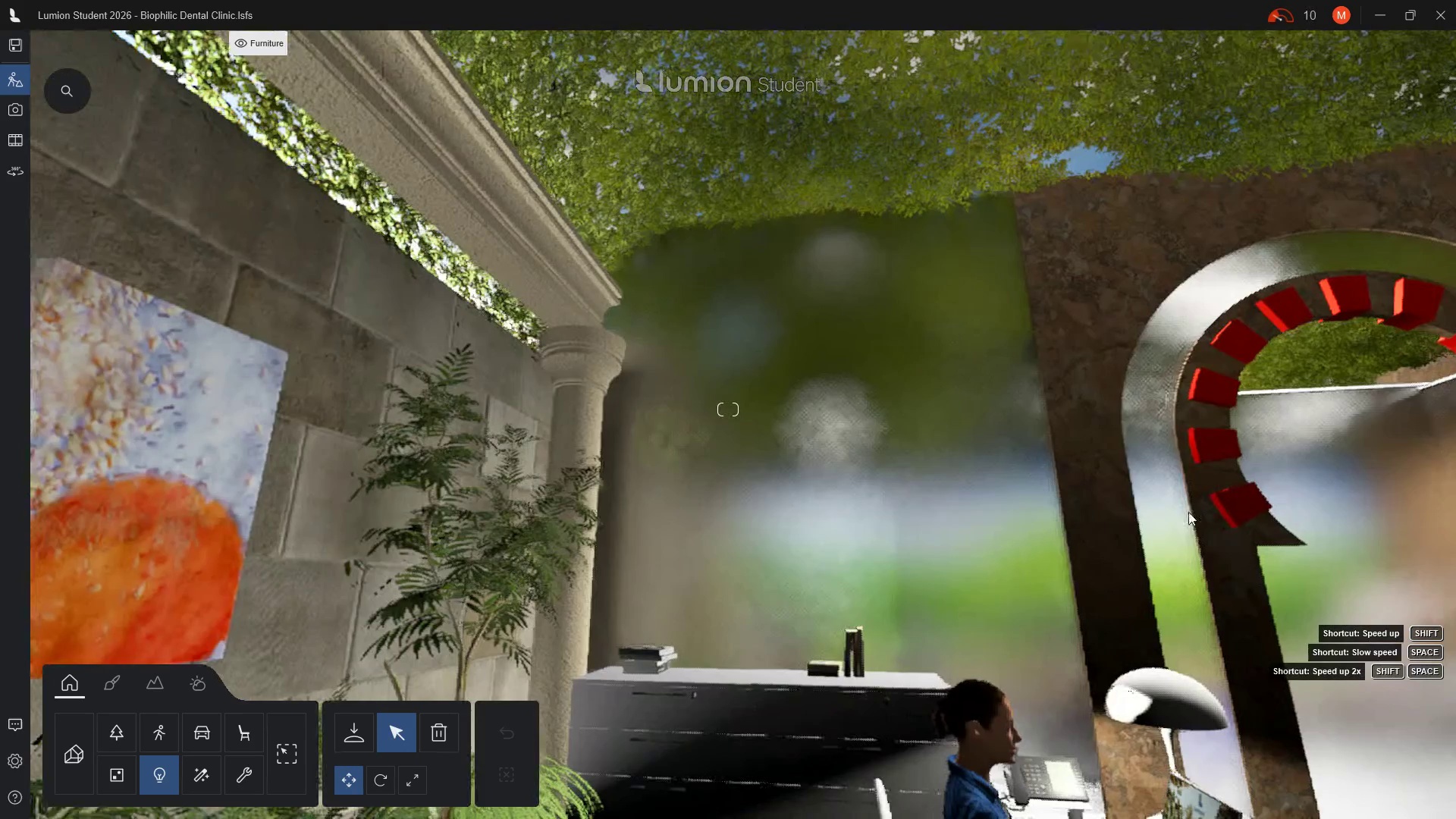 
scroll: coordinate [1190, 522], scroll_direction: down, amount: 1.0
 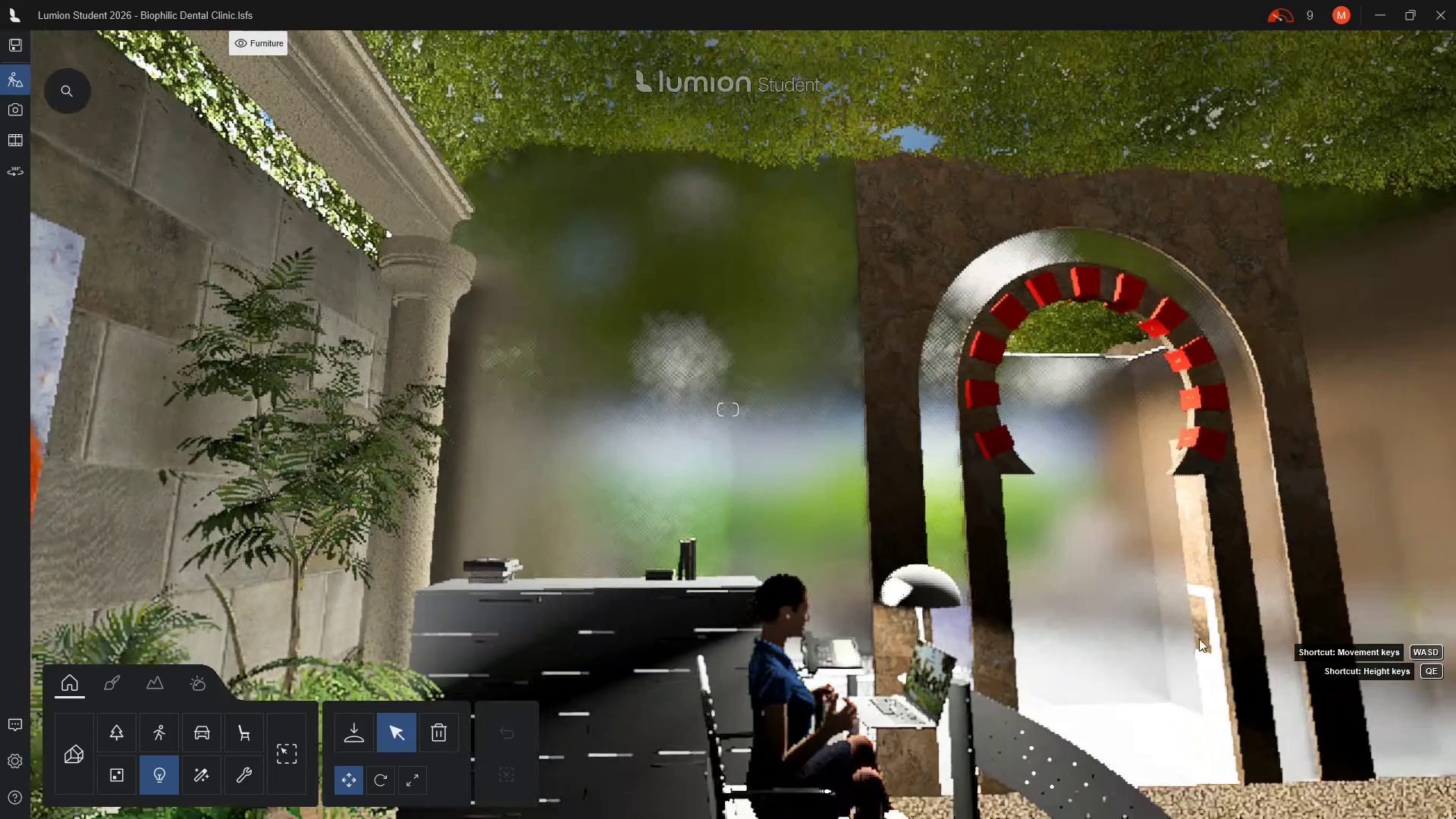 
wait(5.84)
 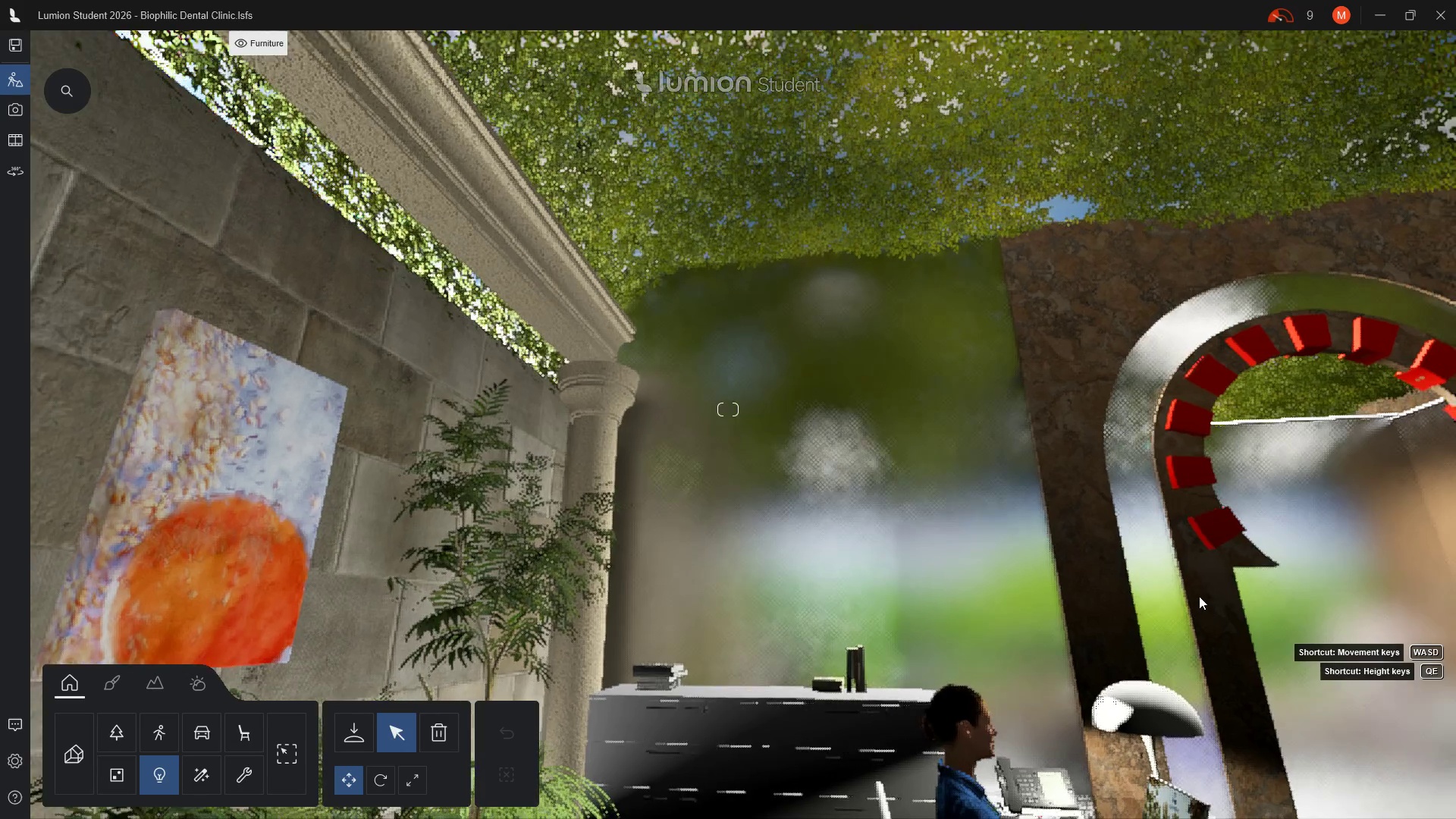 
scroll: coordinate [1195, 595], scroll_direction: down, amount: 1.0
 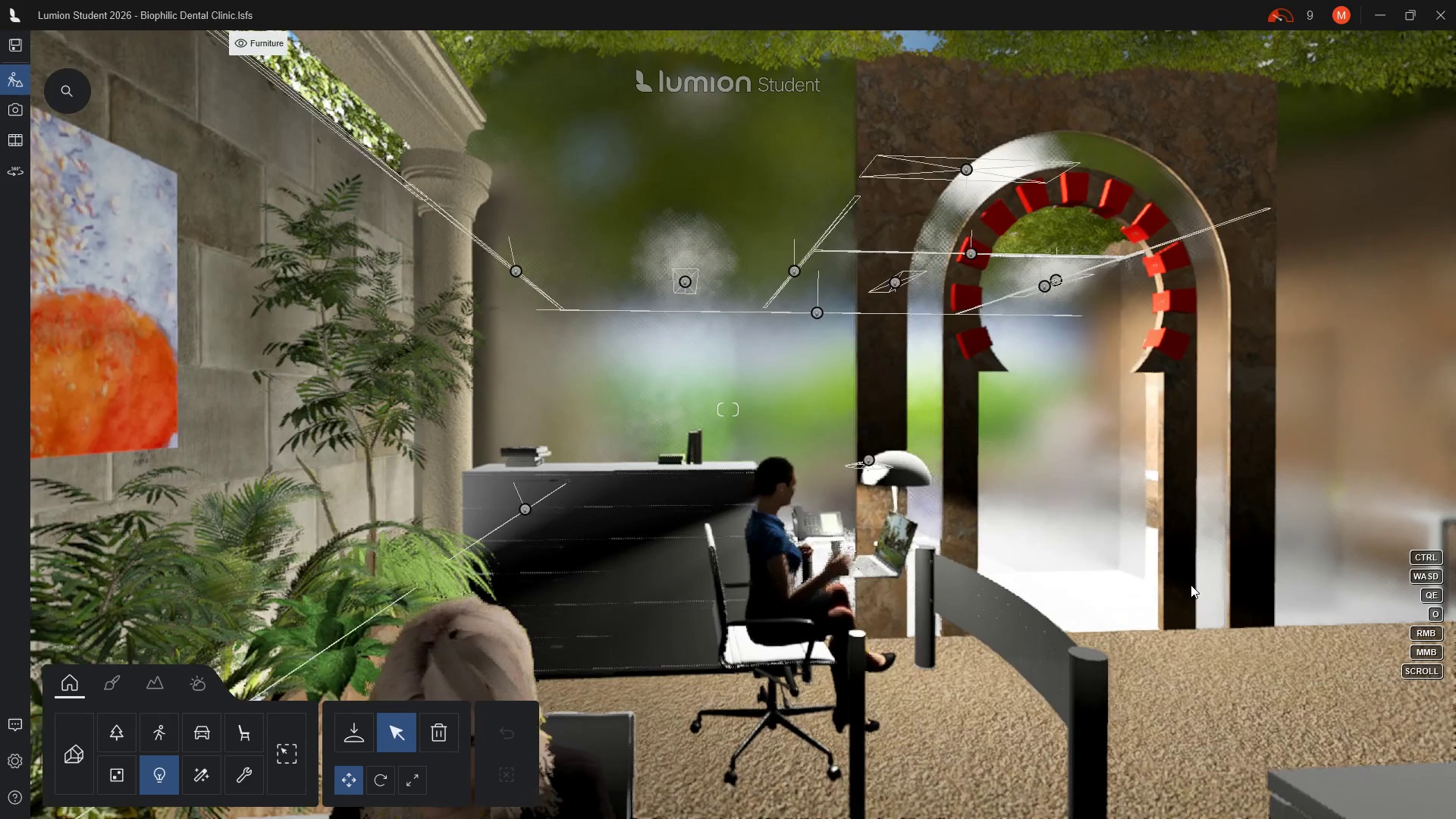 
type(qqq)
 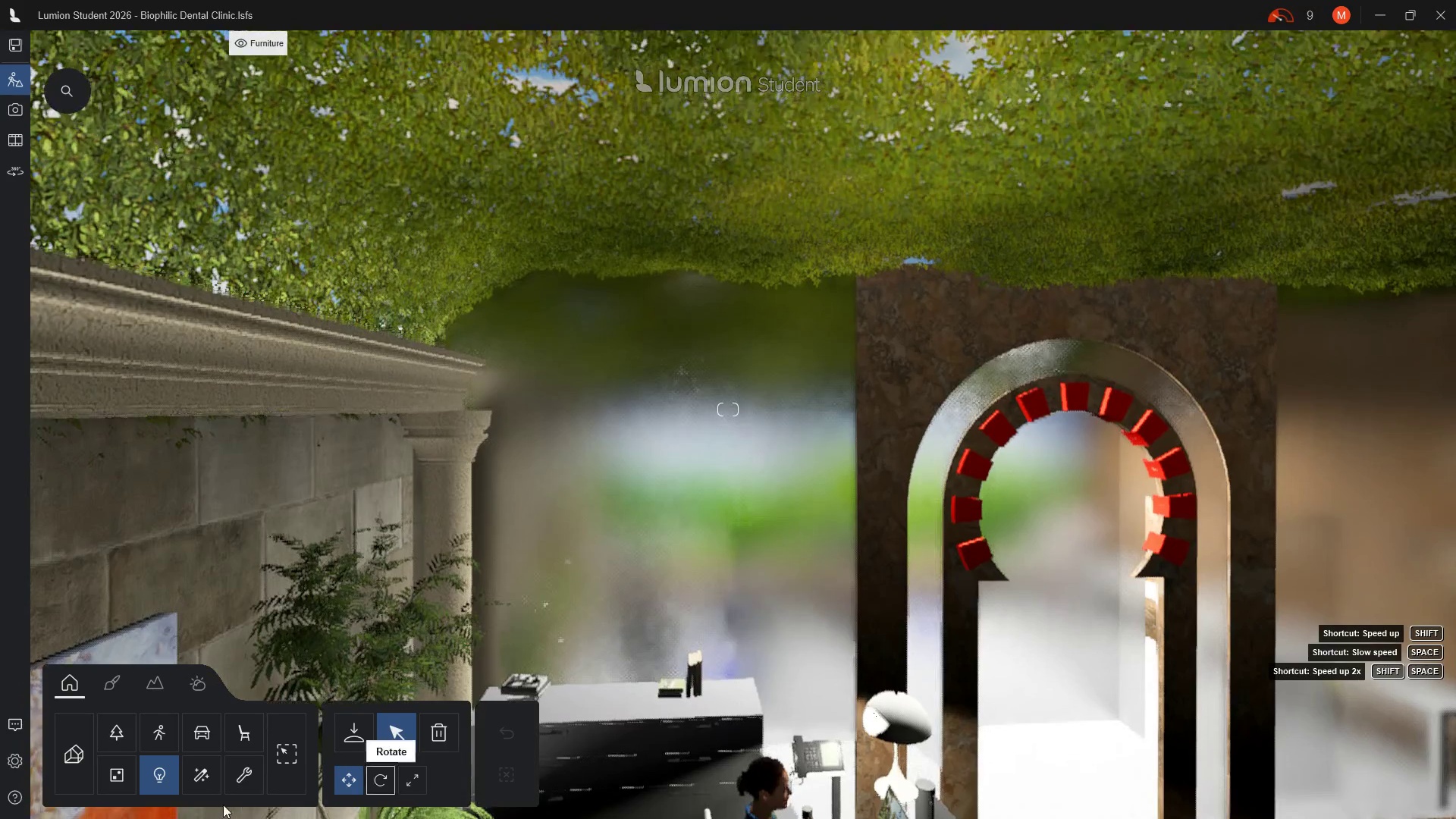 
mouse_move([178, 778])
 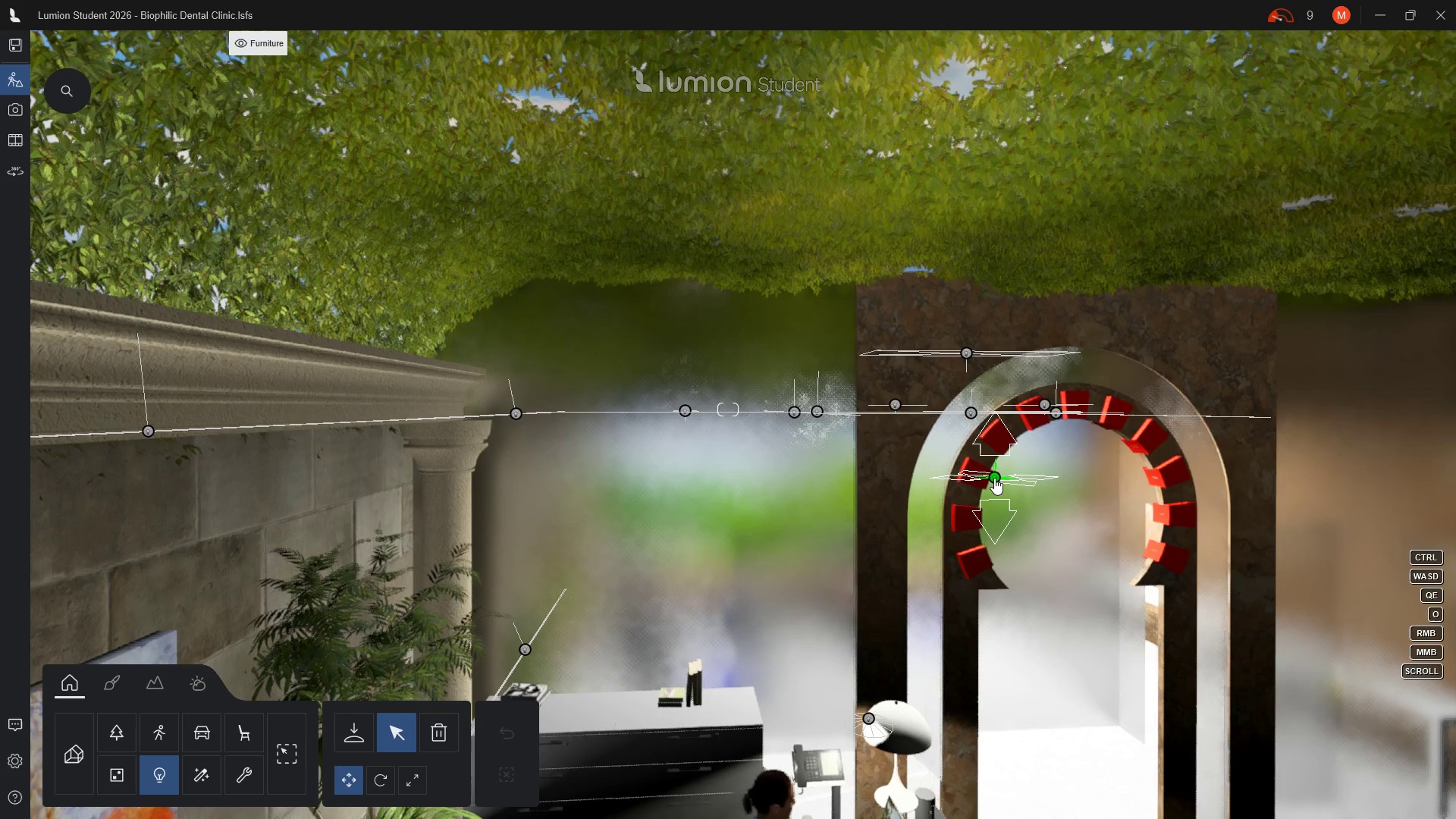 
left_click([994, 478])
 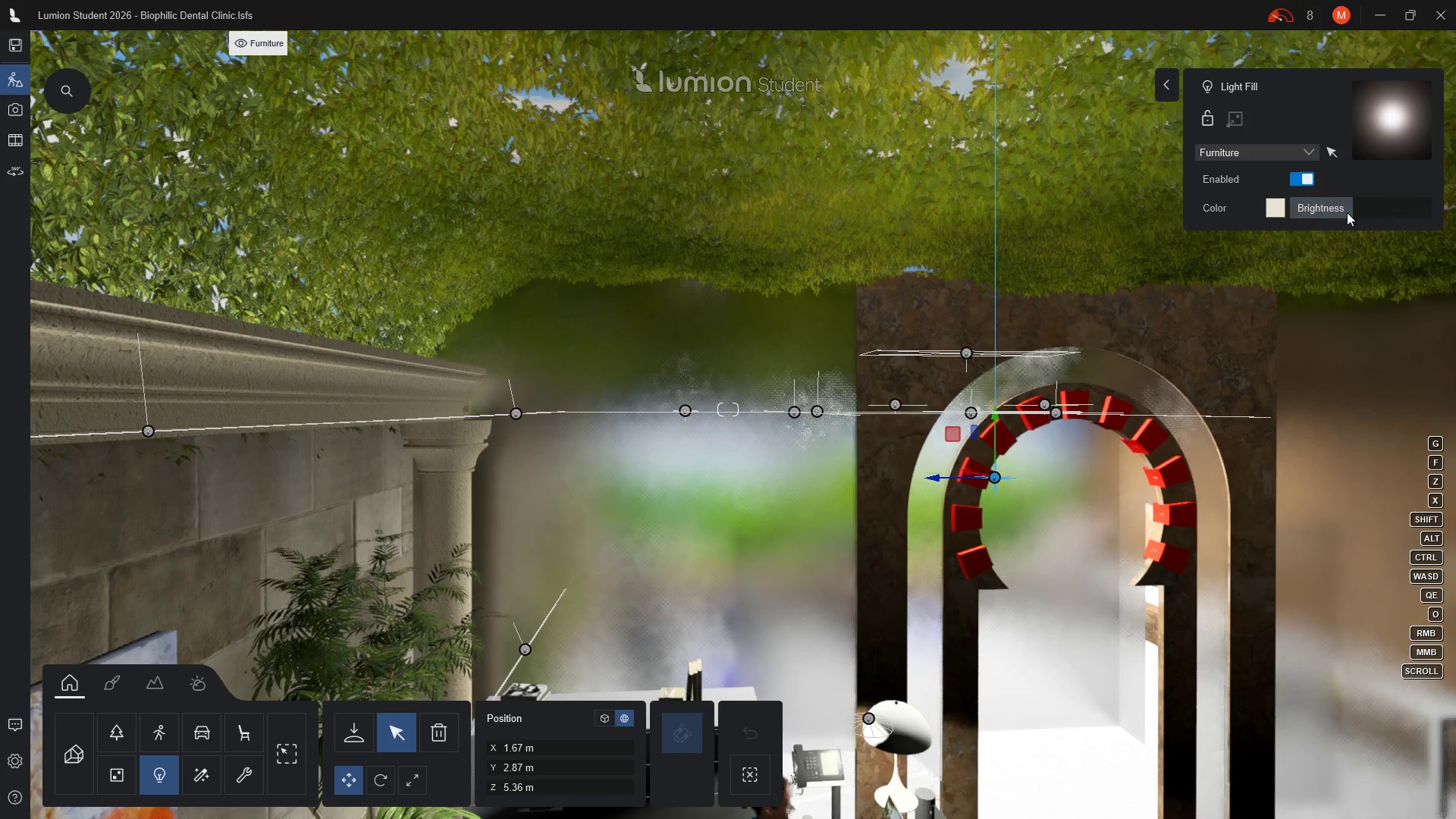 
left_click_drag(start_coordinate=[1347, 212], to_coordinate=[1360, 212])
 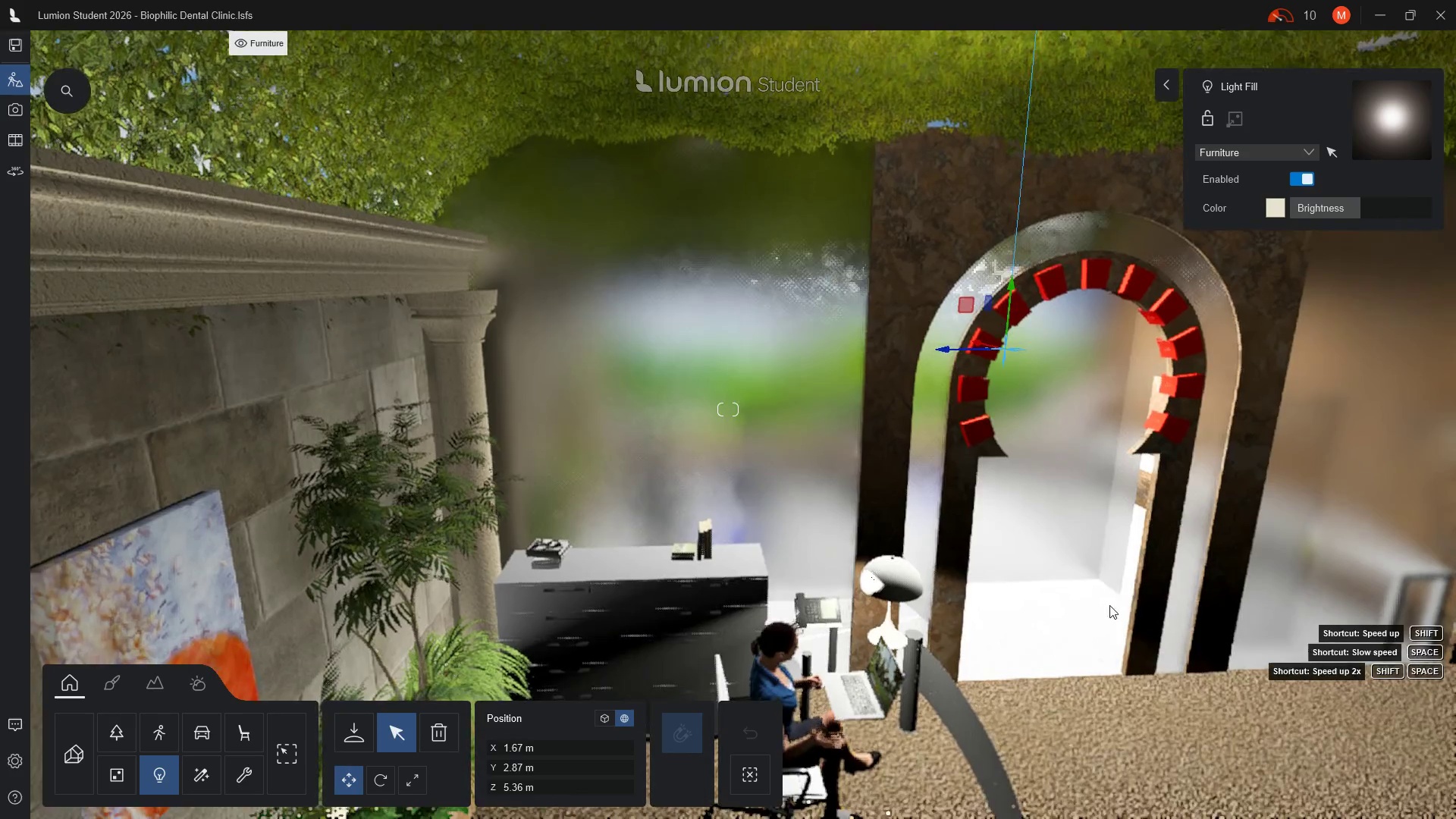 
wait(5.58)
 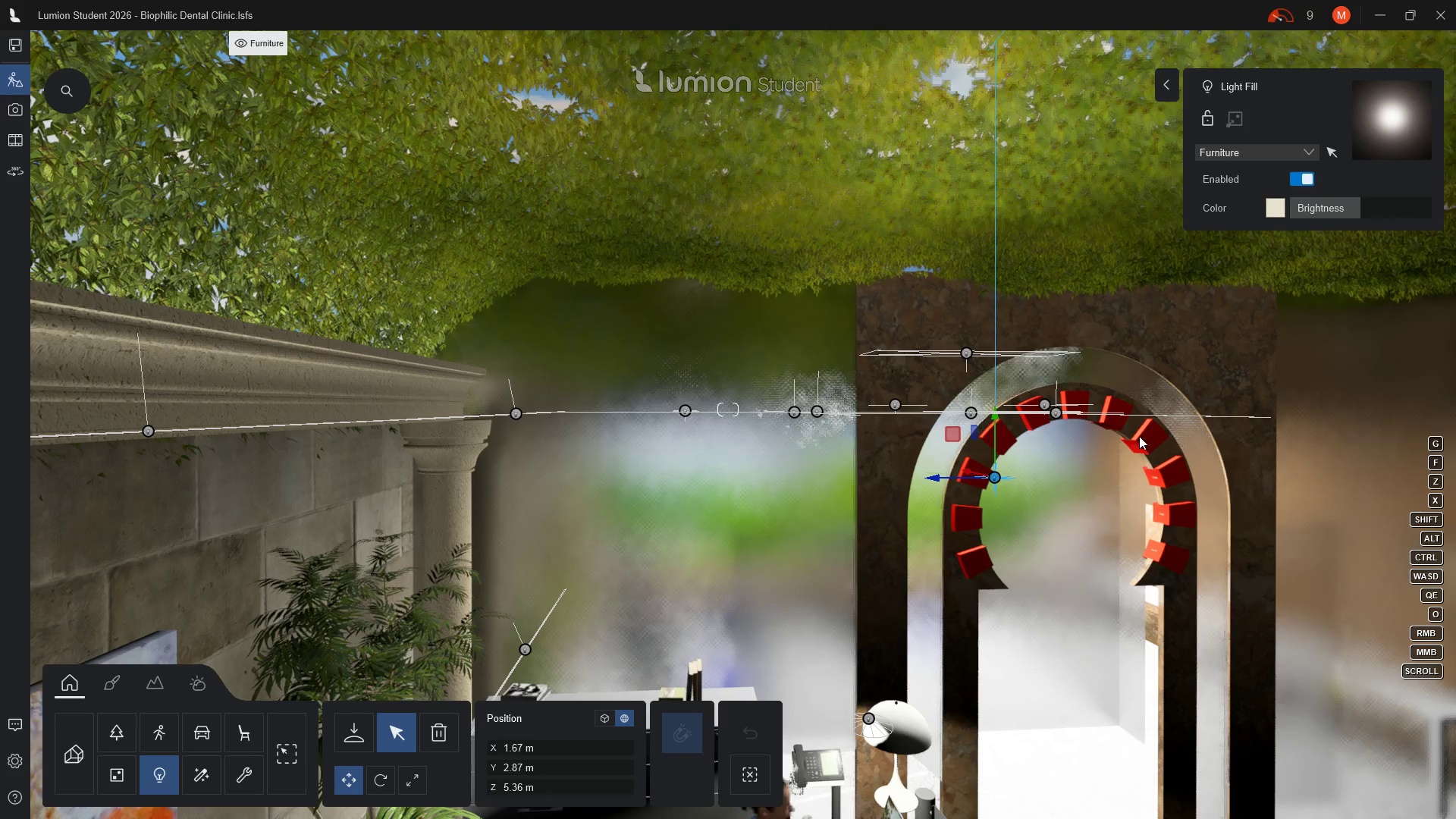 
left_click([381, 780])
 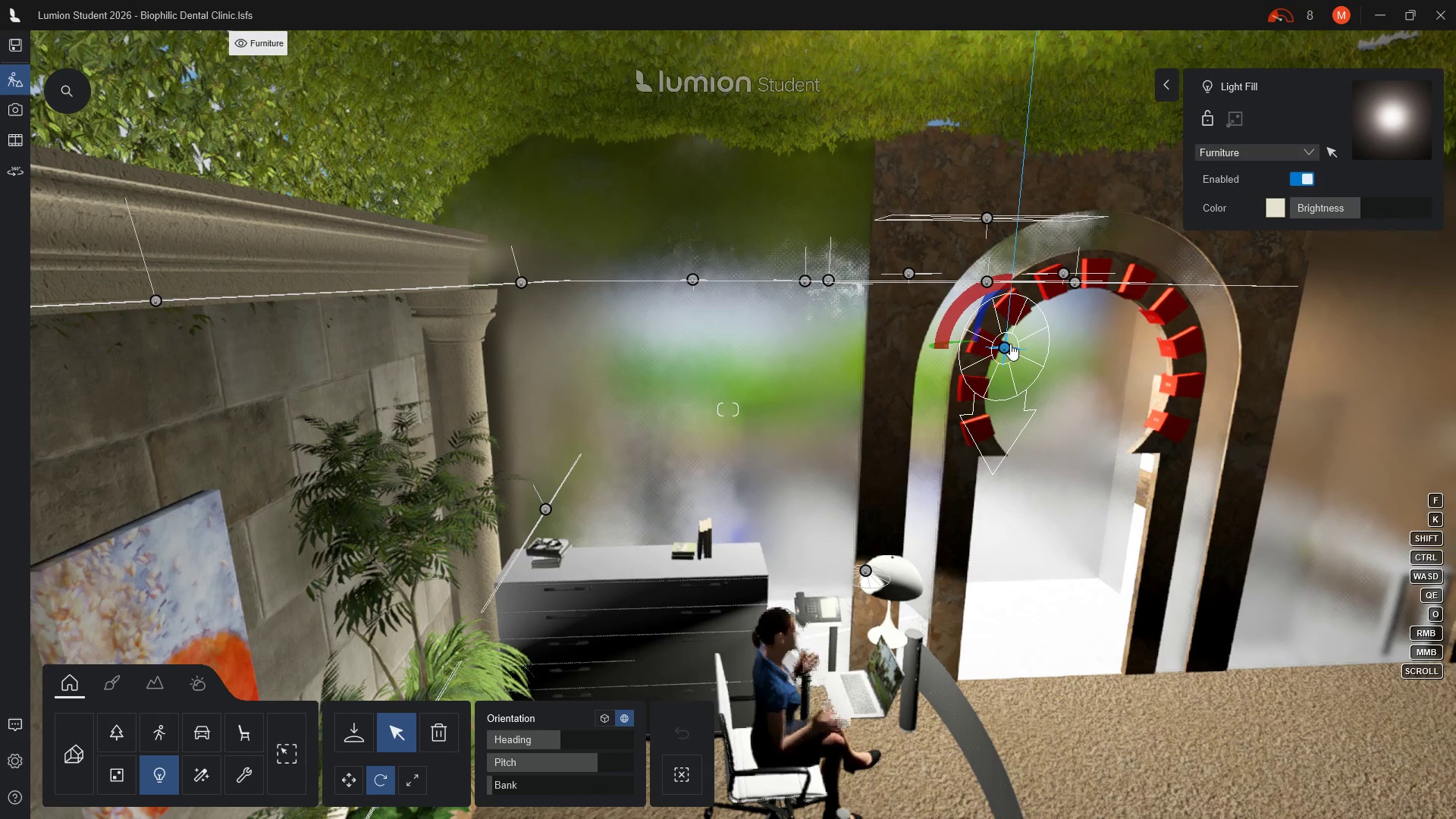 
left_click_drag(start_coordinate=[1006, 343], to_coordinate=[980, 381])
 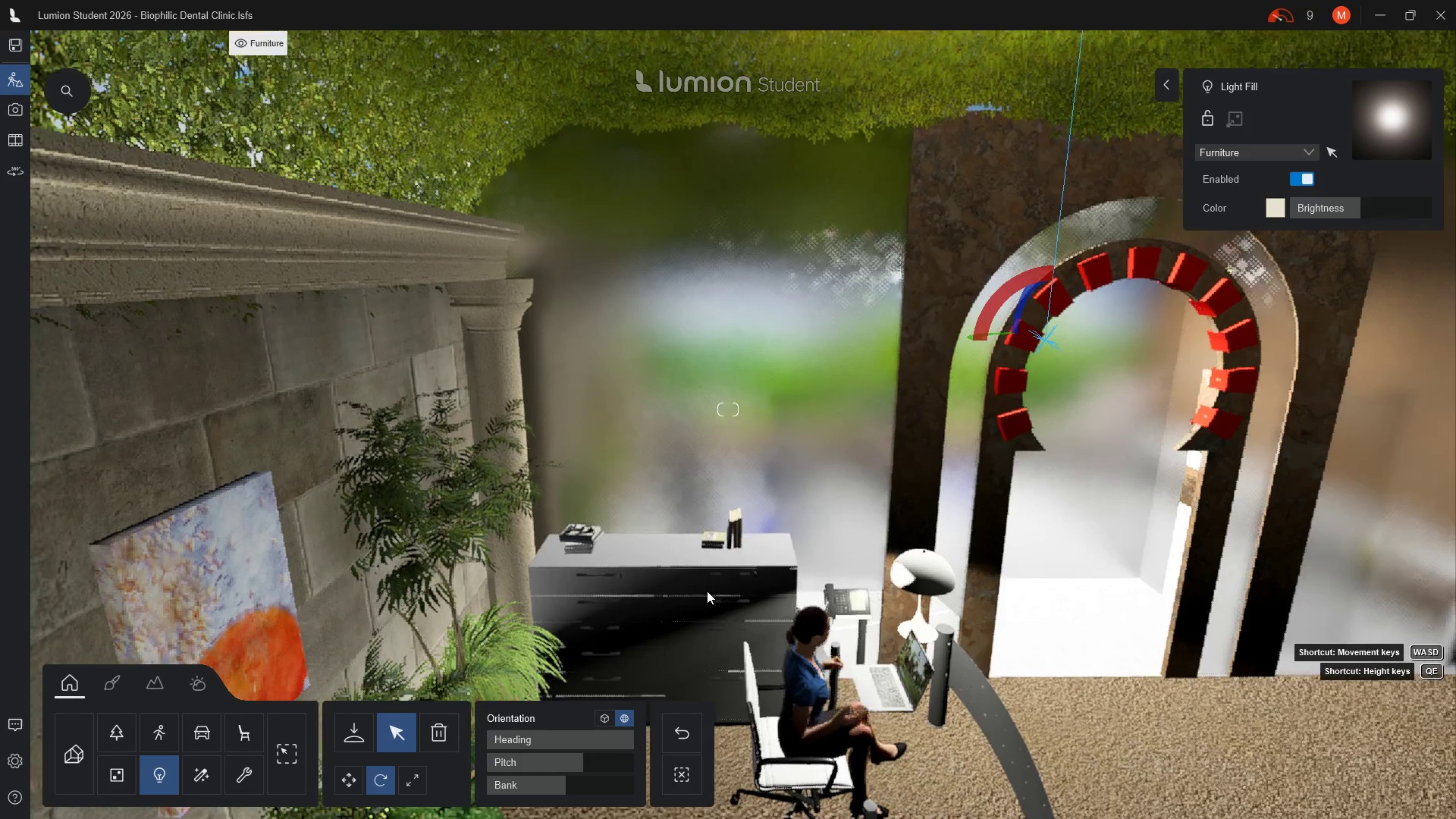 
wait(11.53)
 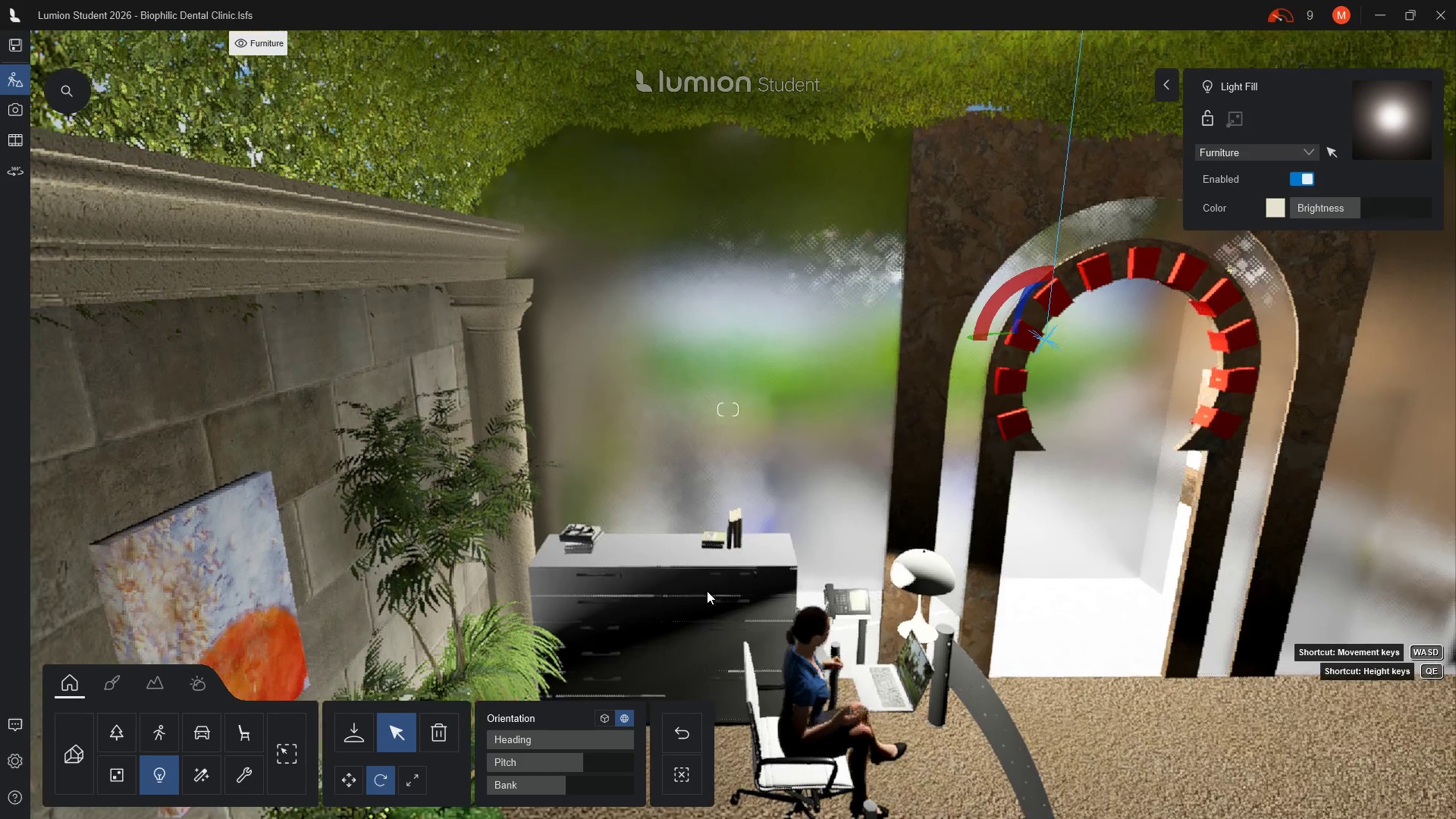 
left_click([519, 531])
 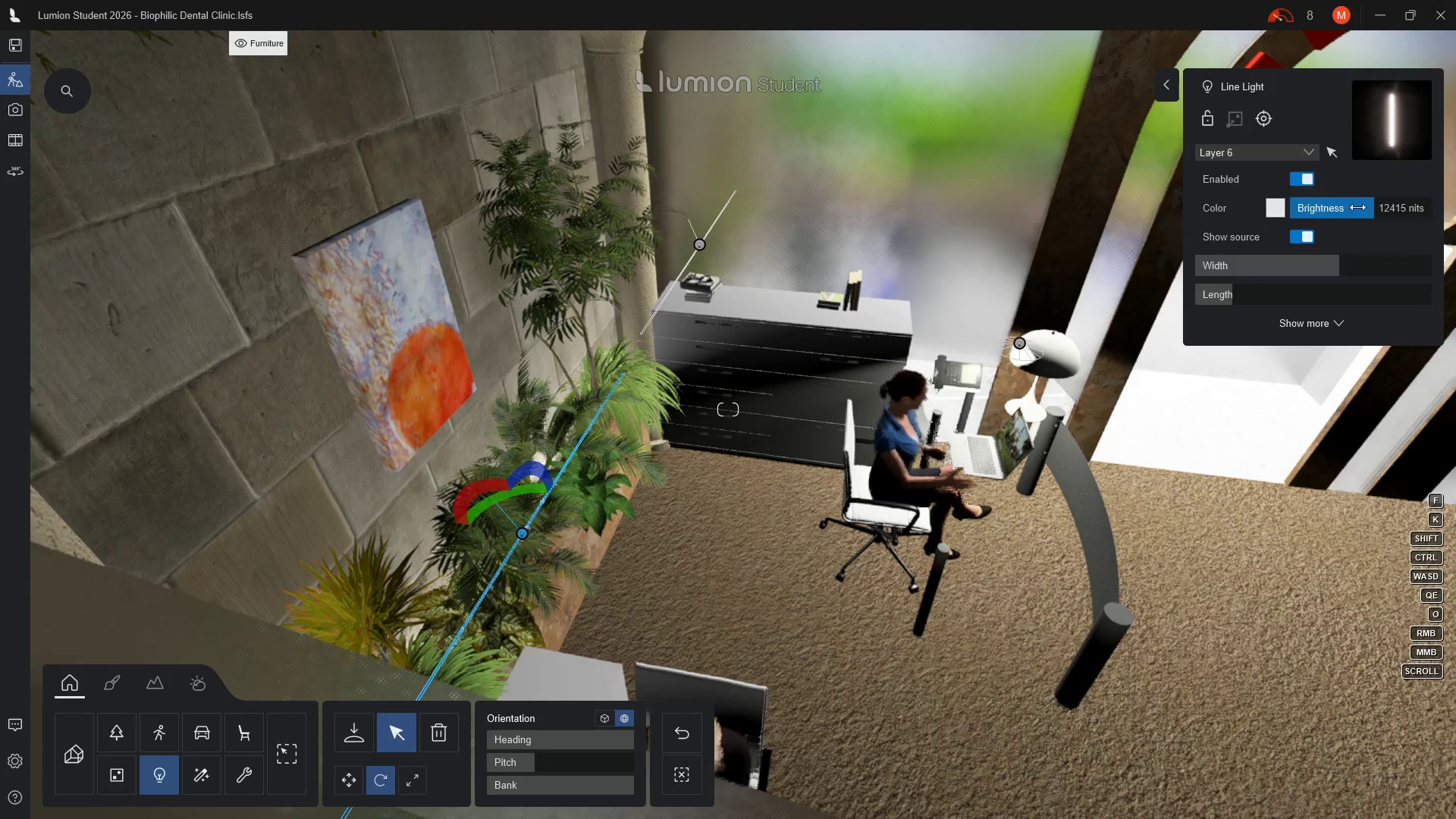 
left_click_drag(start_coordinate=[1368, 206], to_coordinate=[1411, 199])
 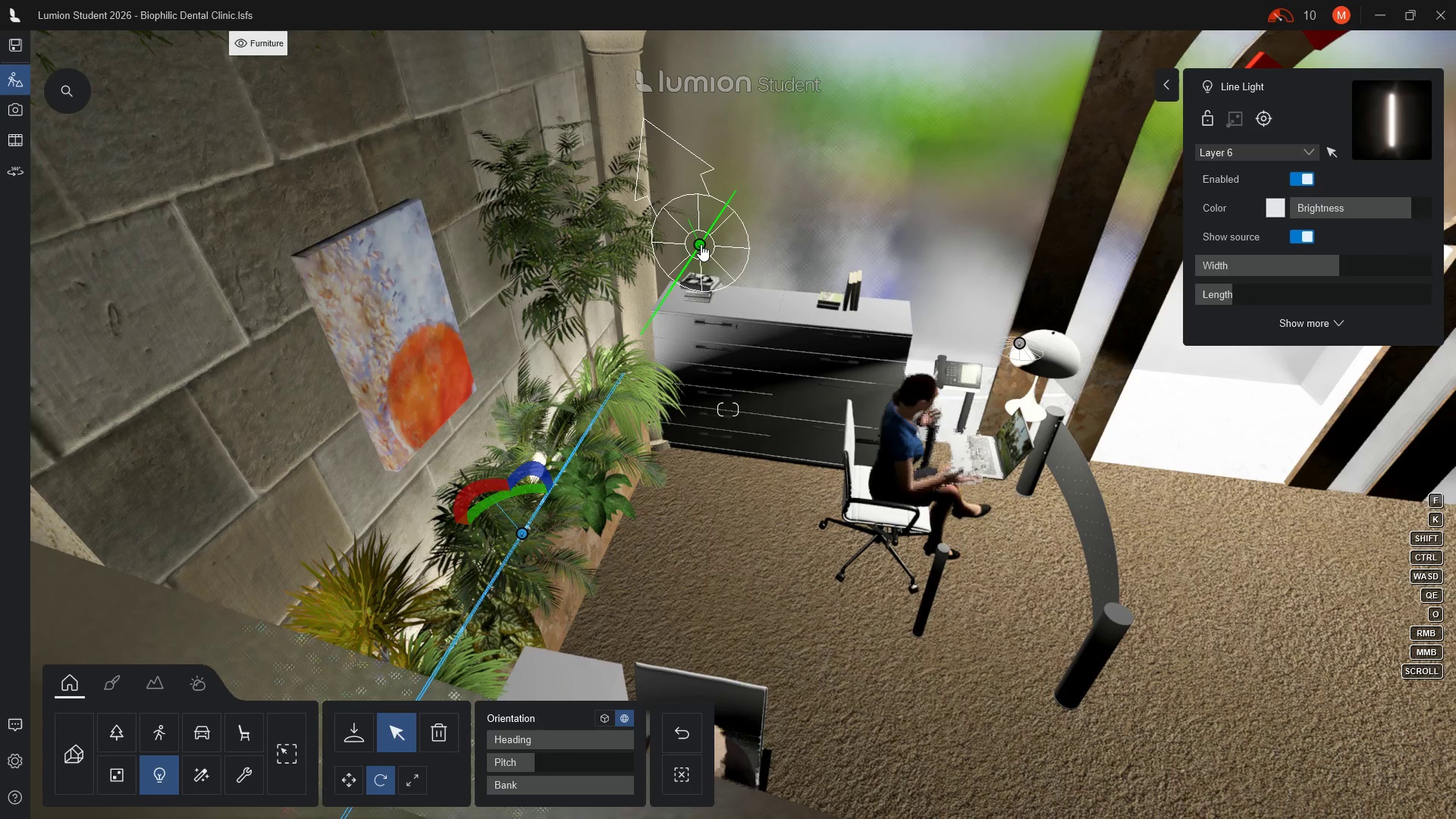 
left_click([701, 244])
 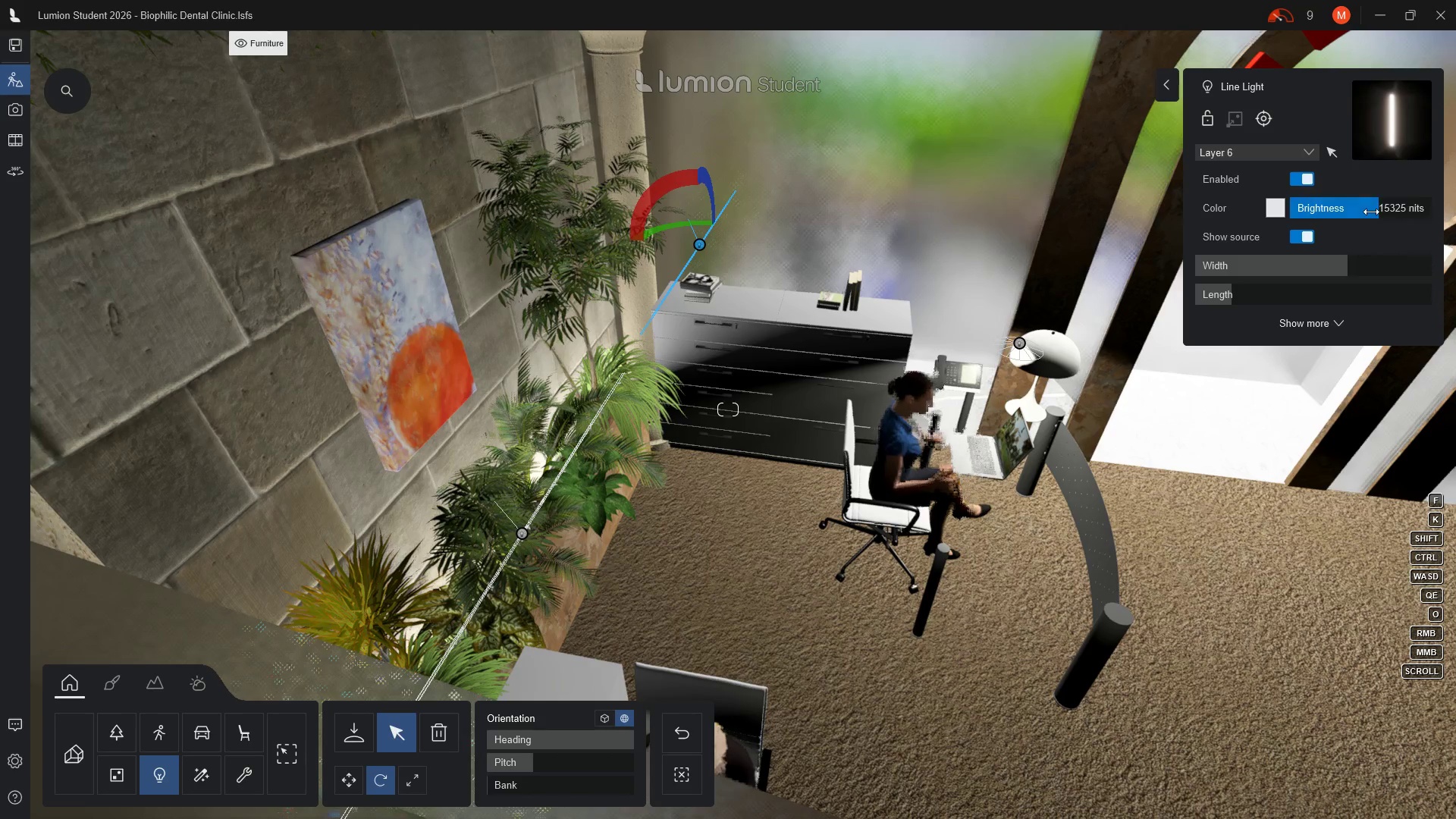 
left_click_drag(start_coordinate=[1375, 213], to_coordinate=[1384, 209])
 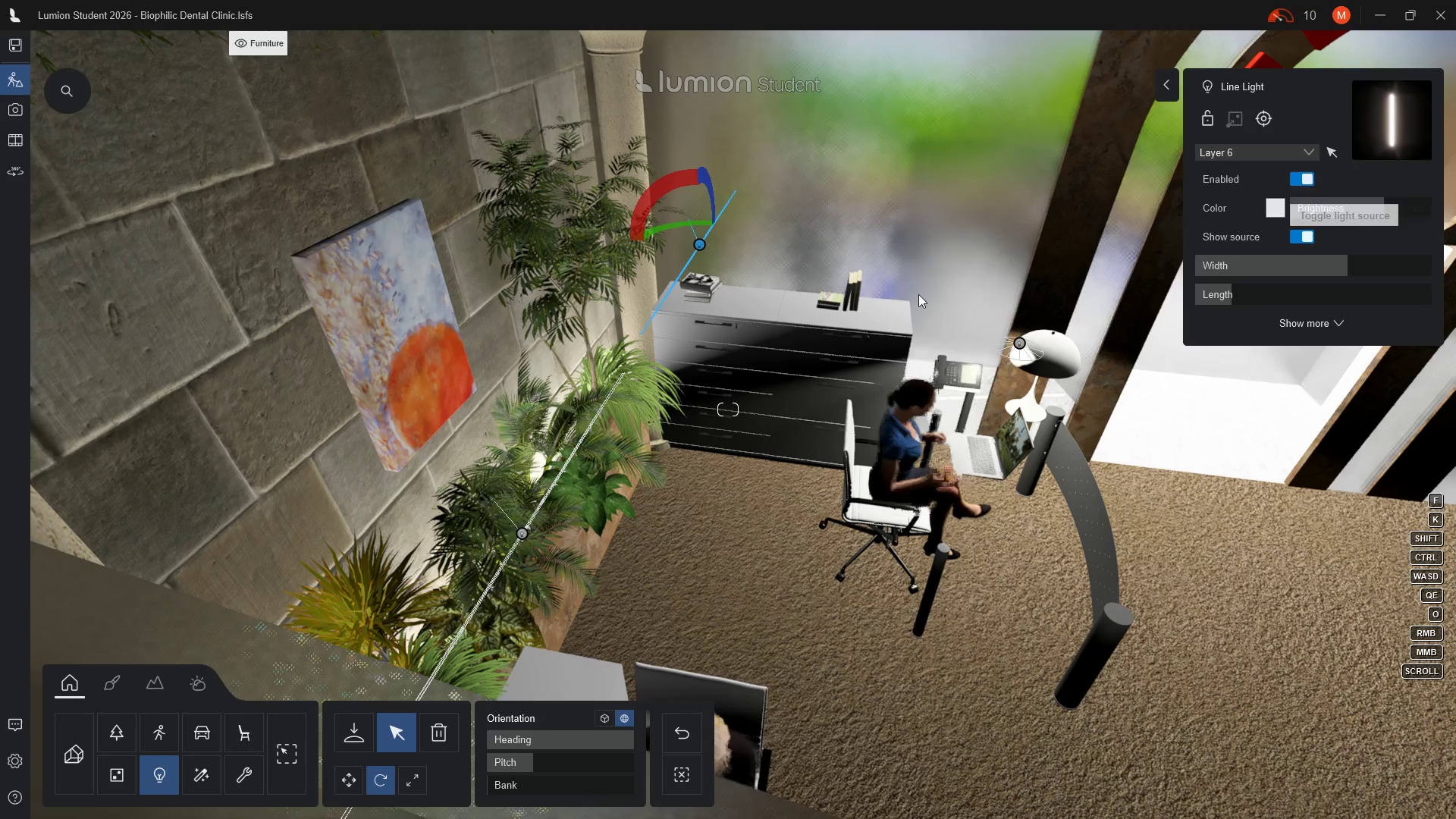 
scroll: coordinate [1008, 544], scroll_direction: up, amount: 13.0
 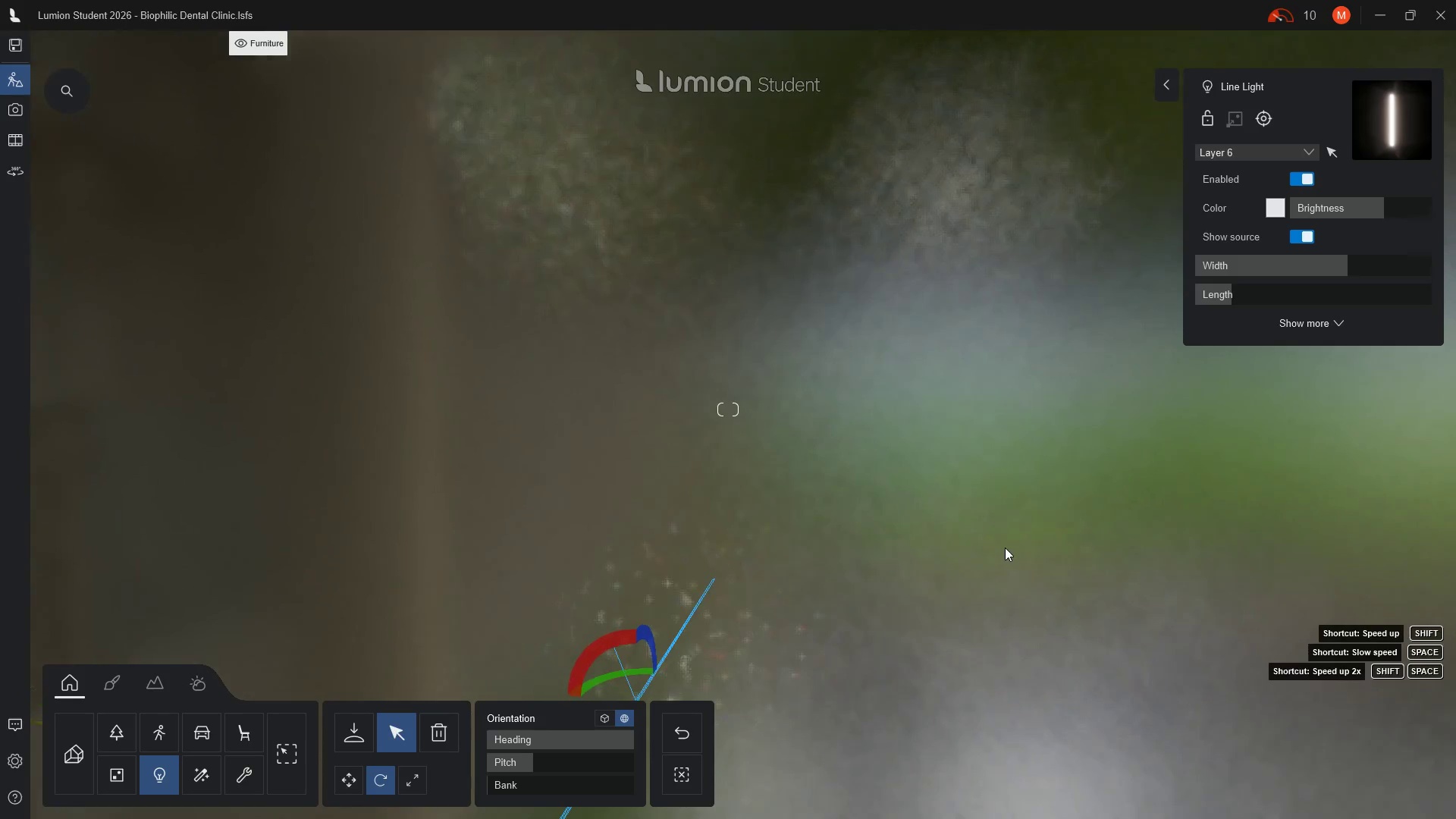 
key(D)
 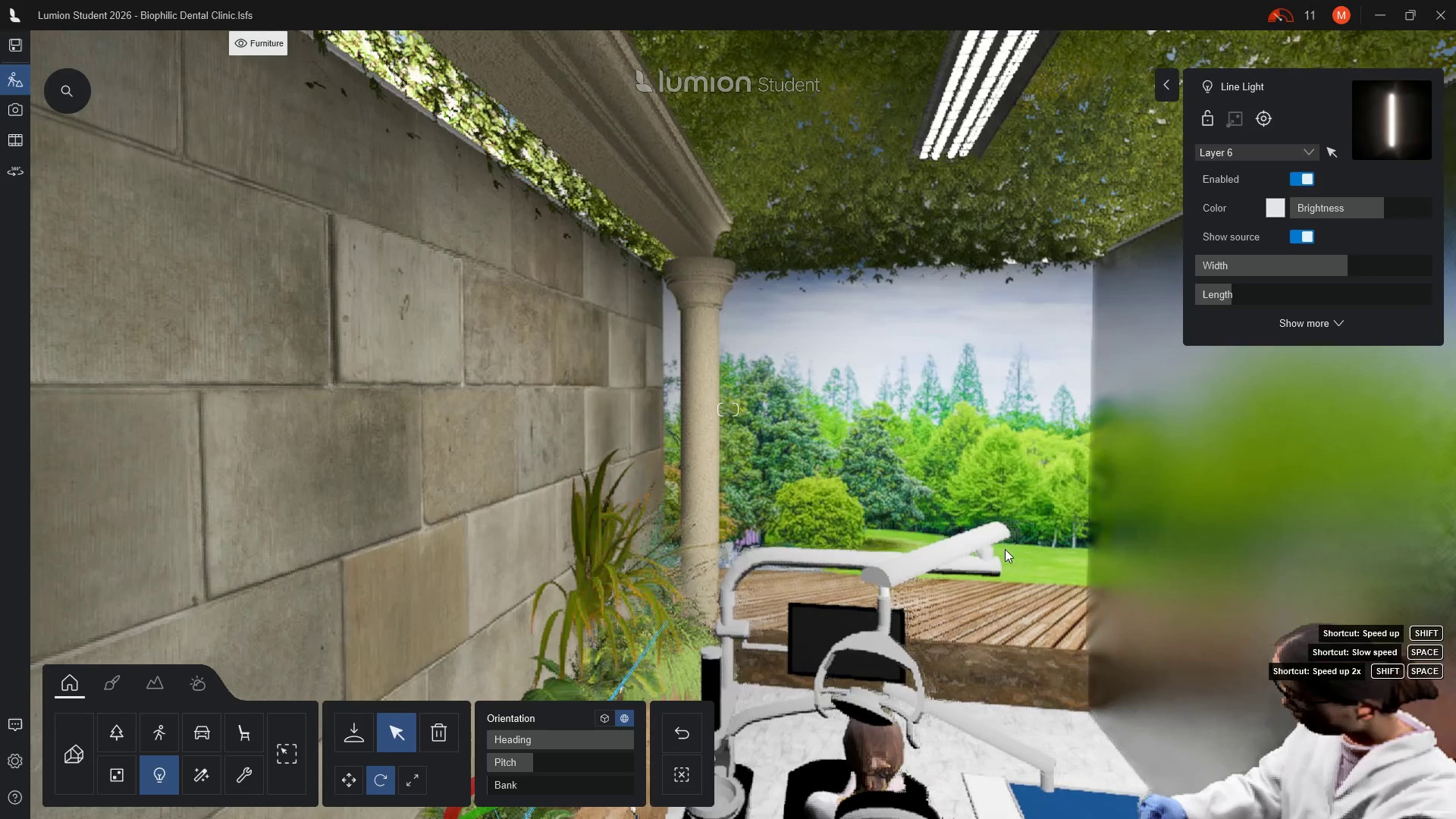 
scroll: coordinate [1005, 548], scroll_direction: up, amount: 5.0
 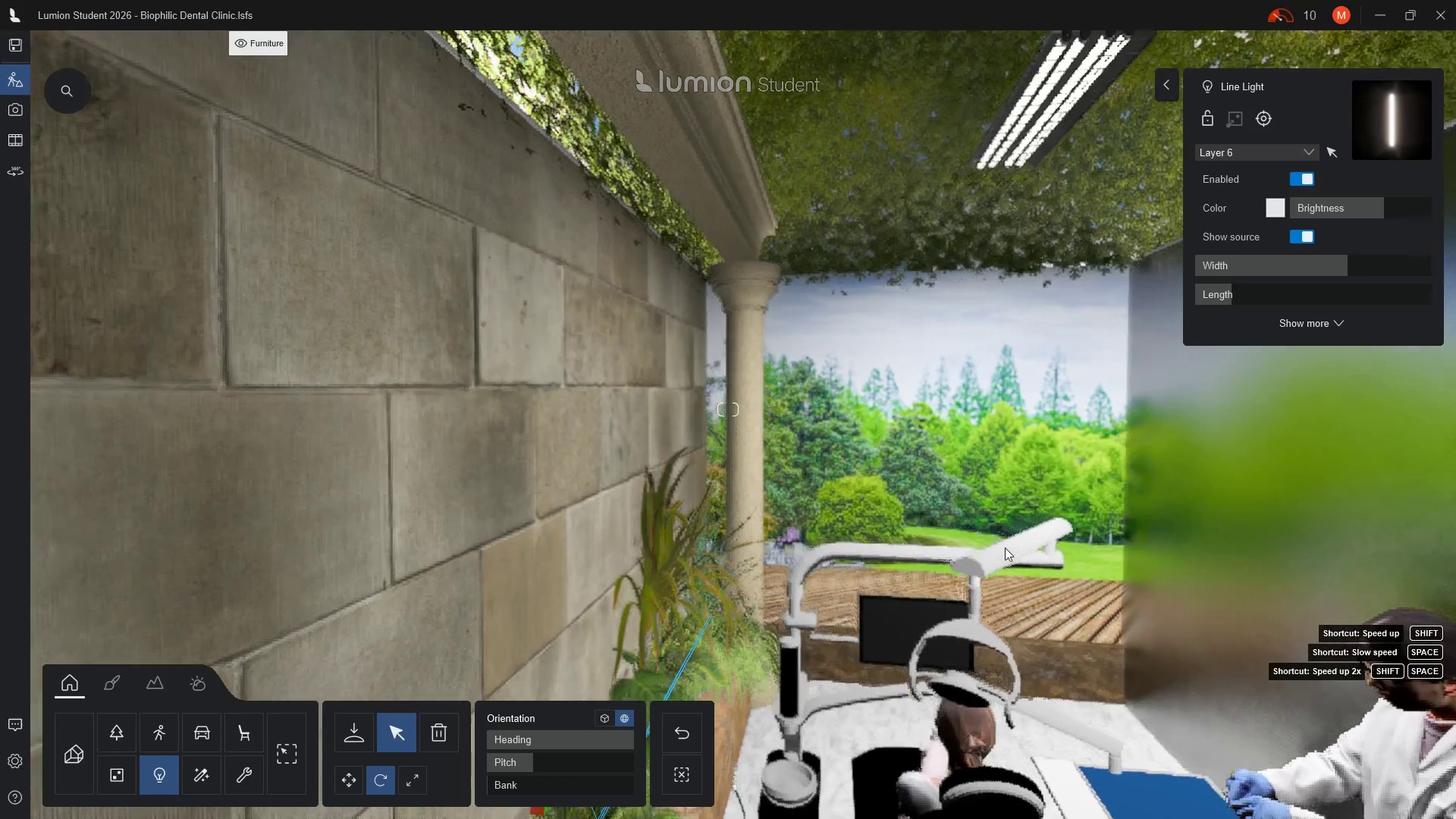 
key(D)
 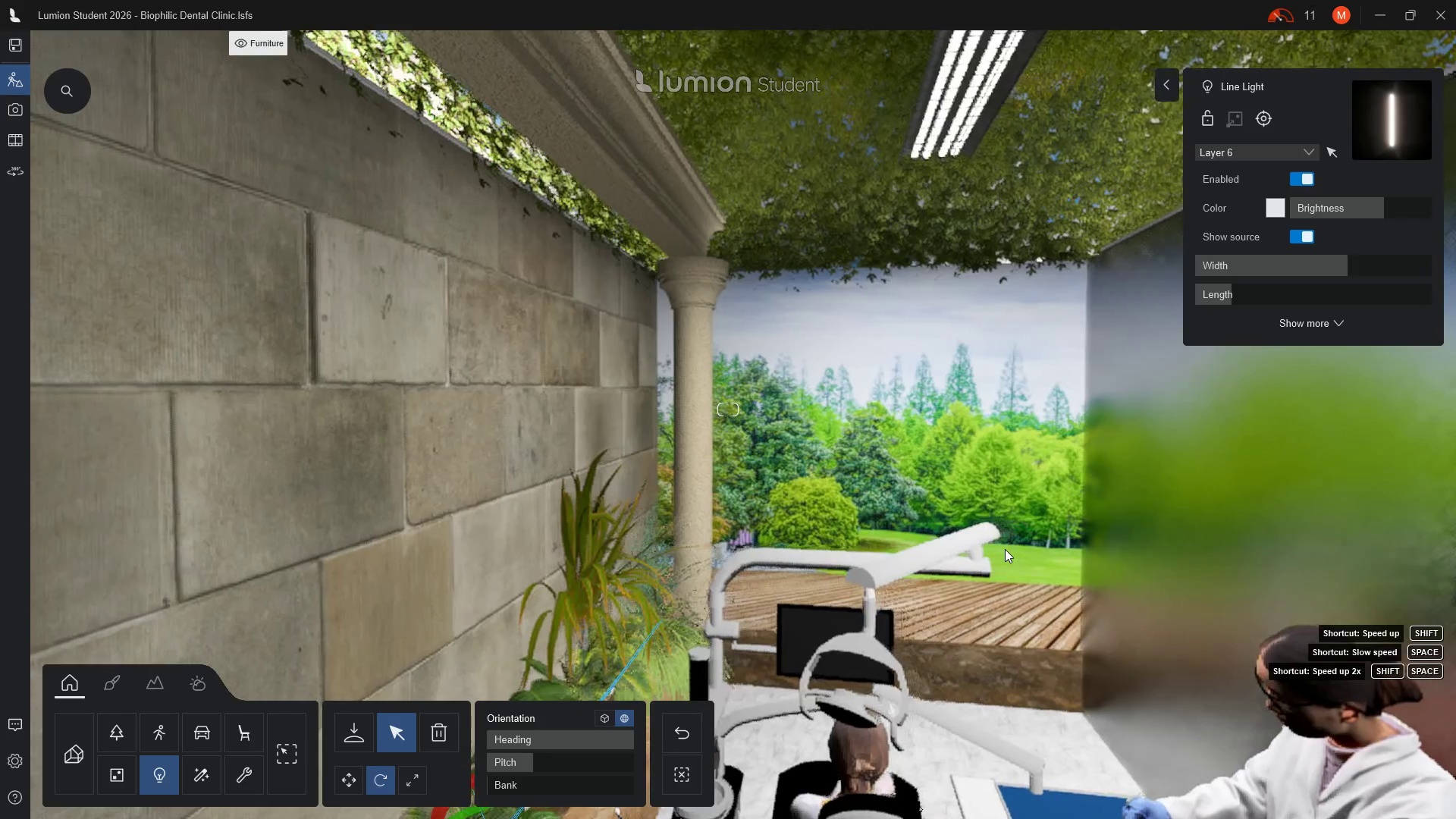 
scroll: coordinate [1005, 549], scroll_direction: down, amount: 2.0
 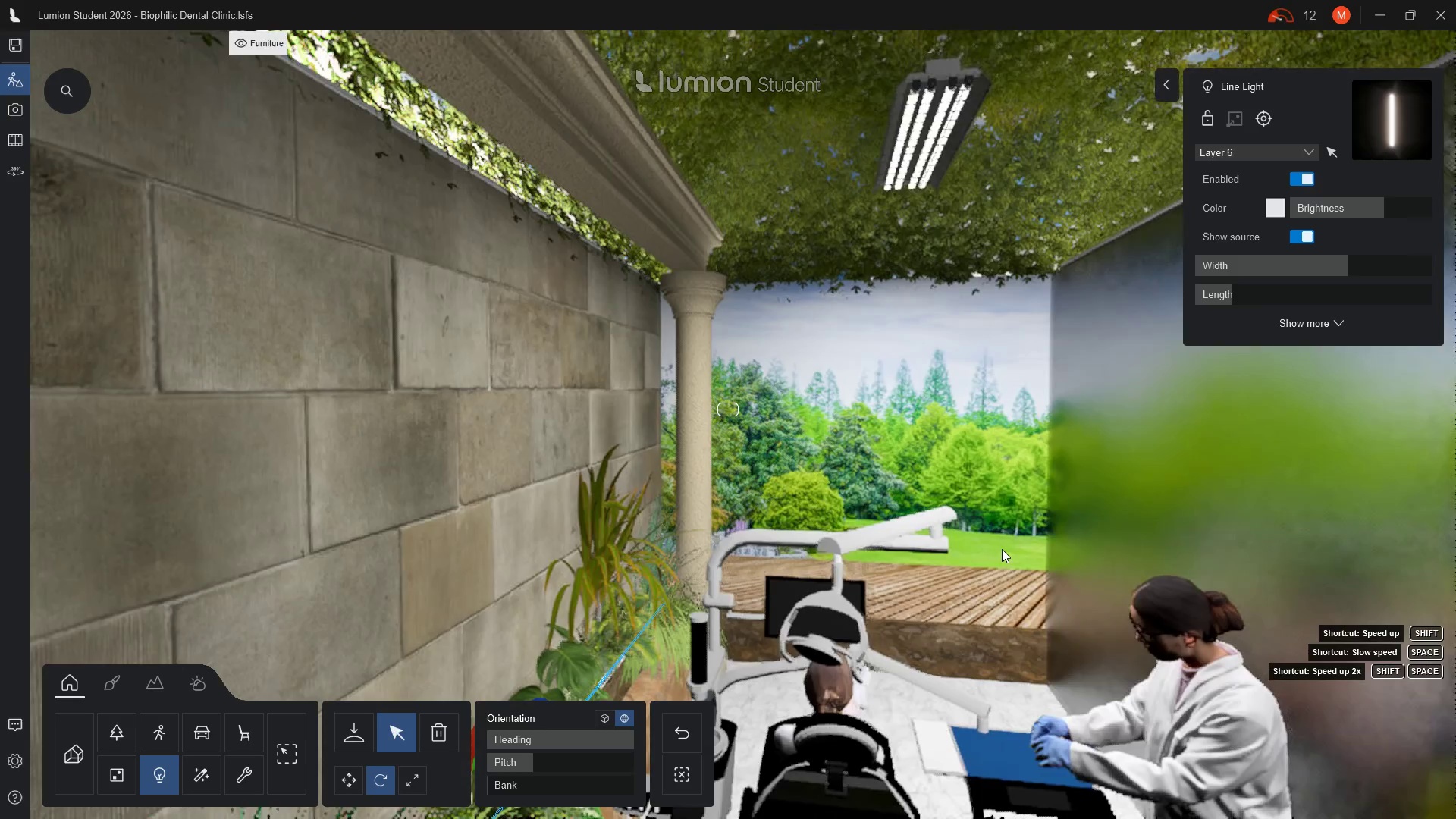 
type(ddd)
 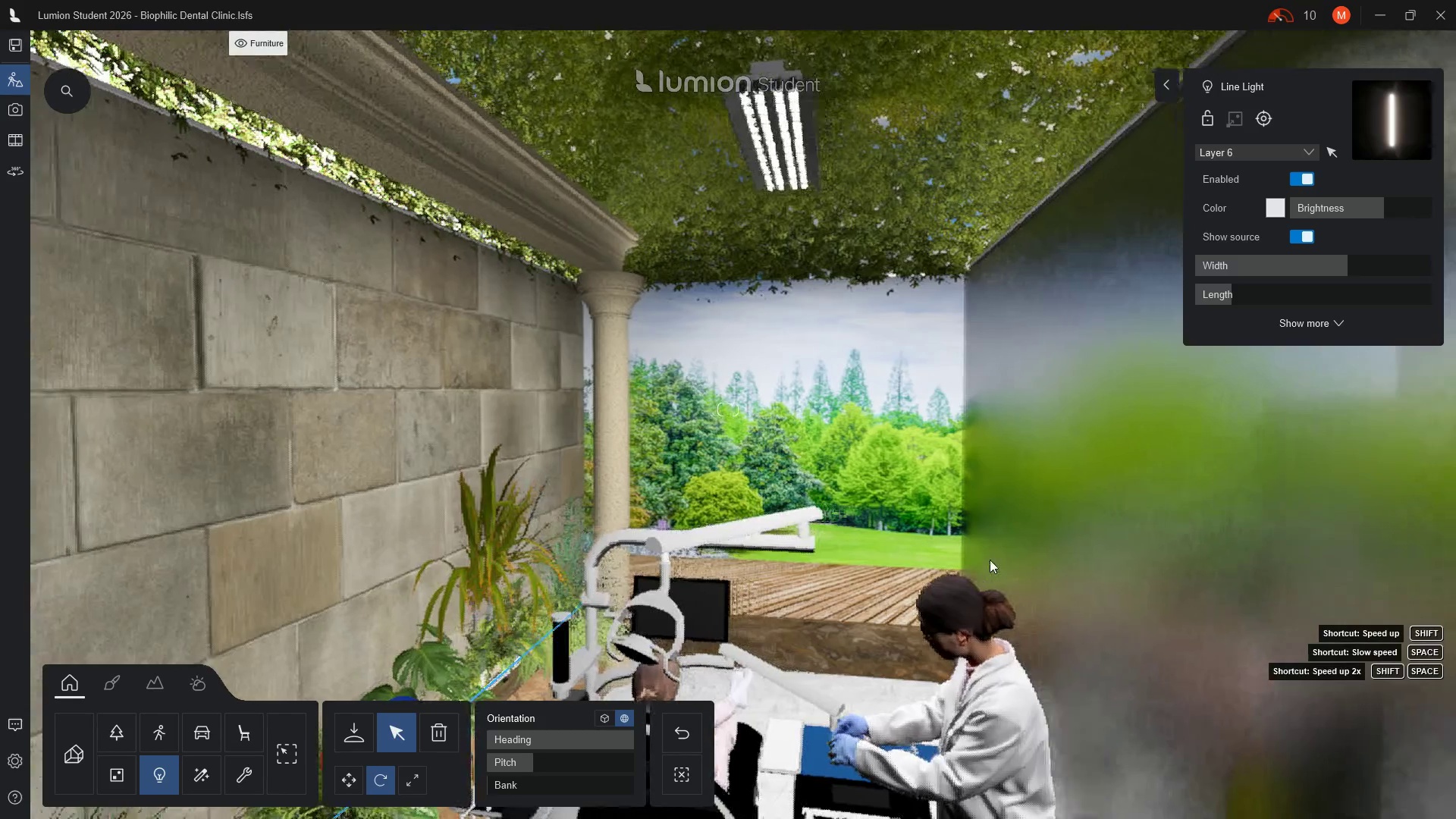 
scroll: coordinate [990, 560], scroll_direction: down, amount: 1.0
 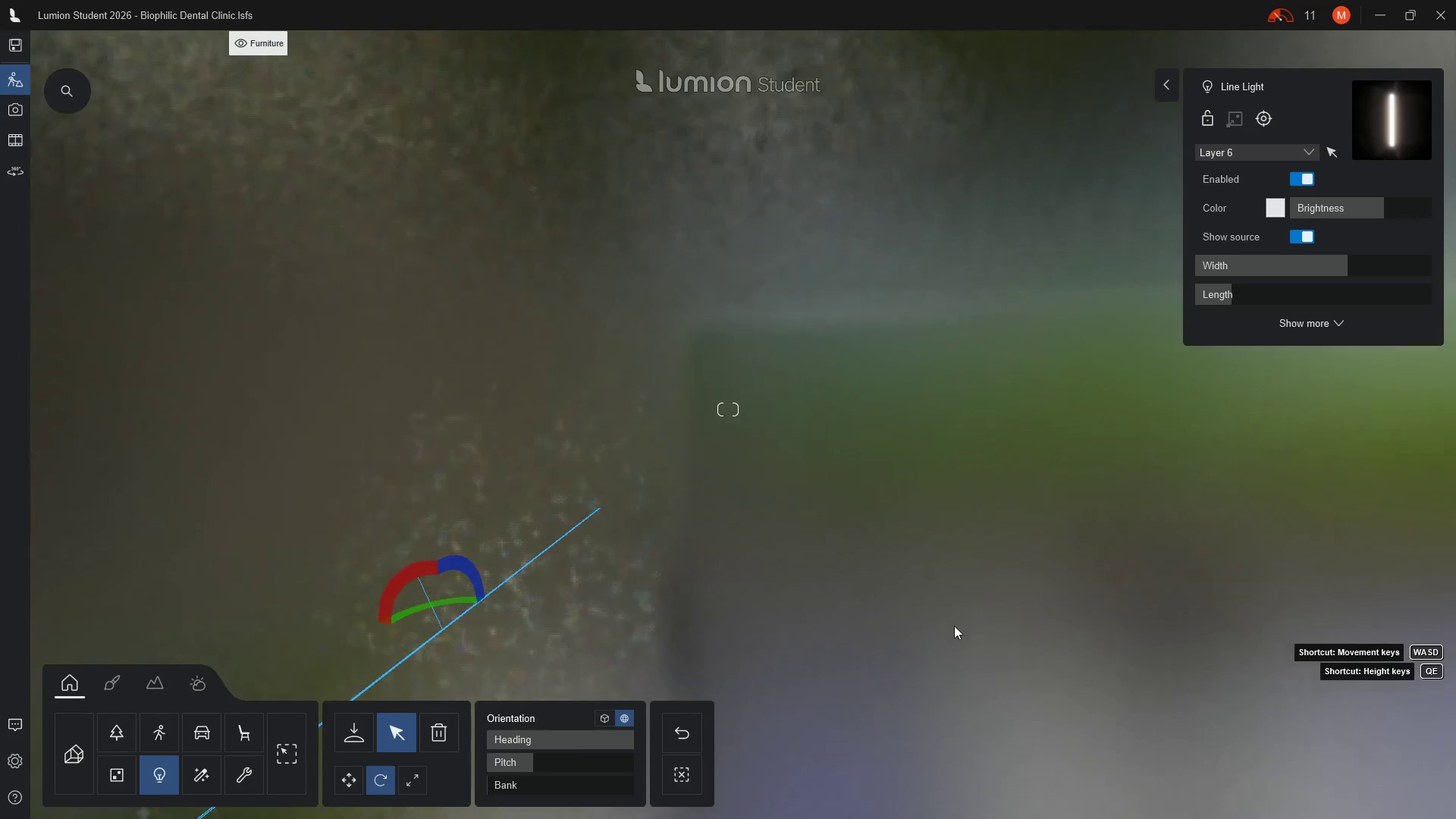 
scroll: coordinate [952, 619], scroll_direction: up, amount: 2.0
 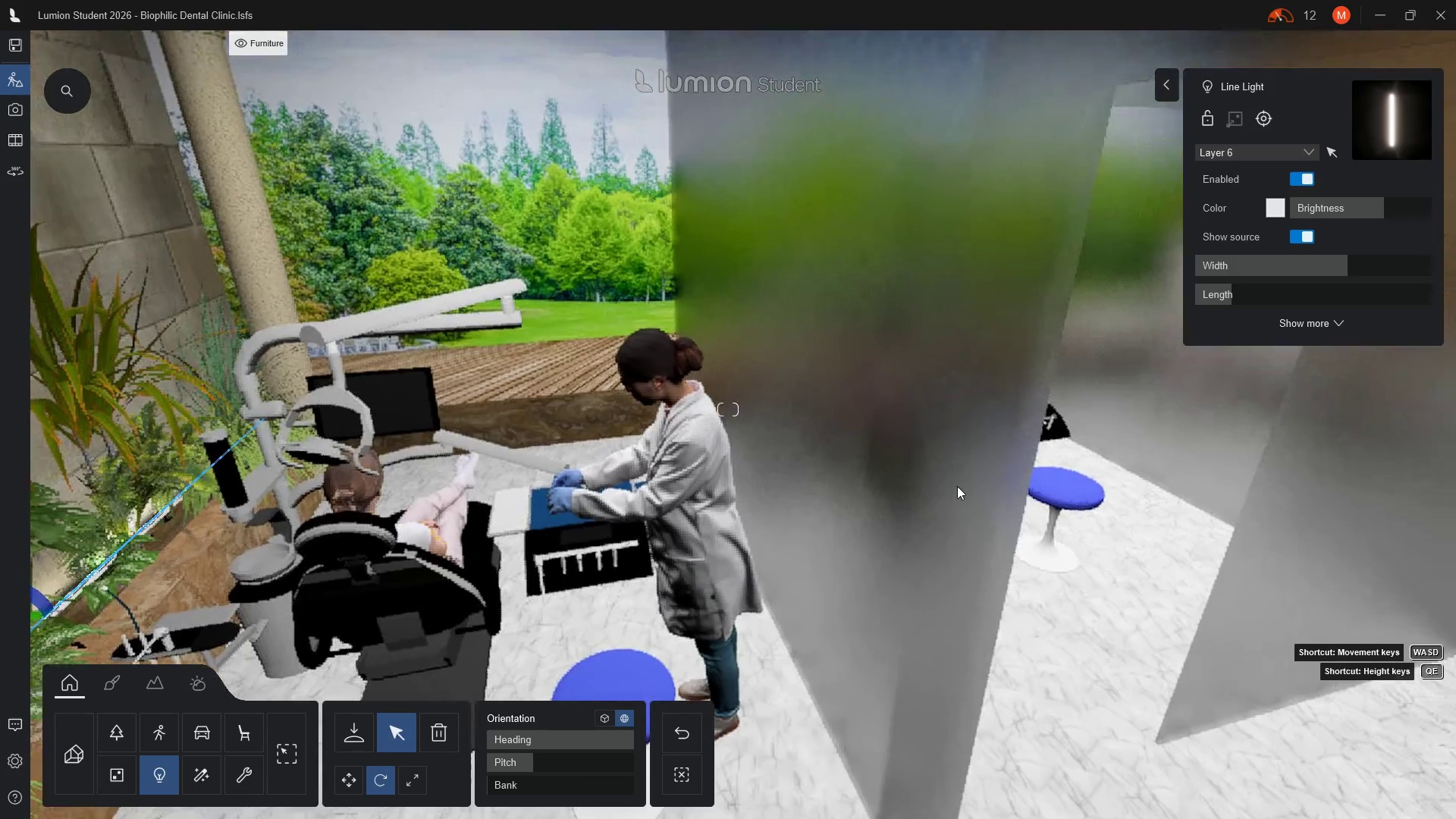 
wait(17.66)
 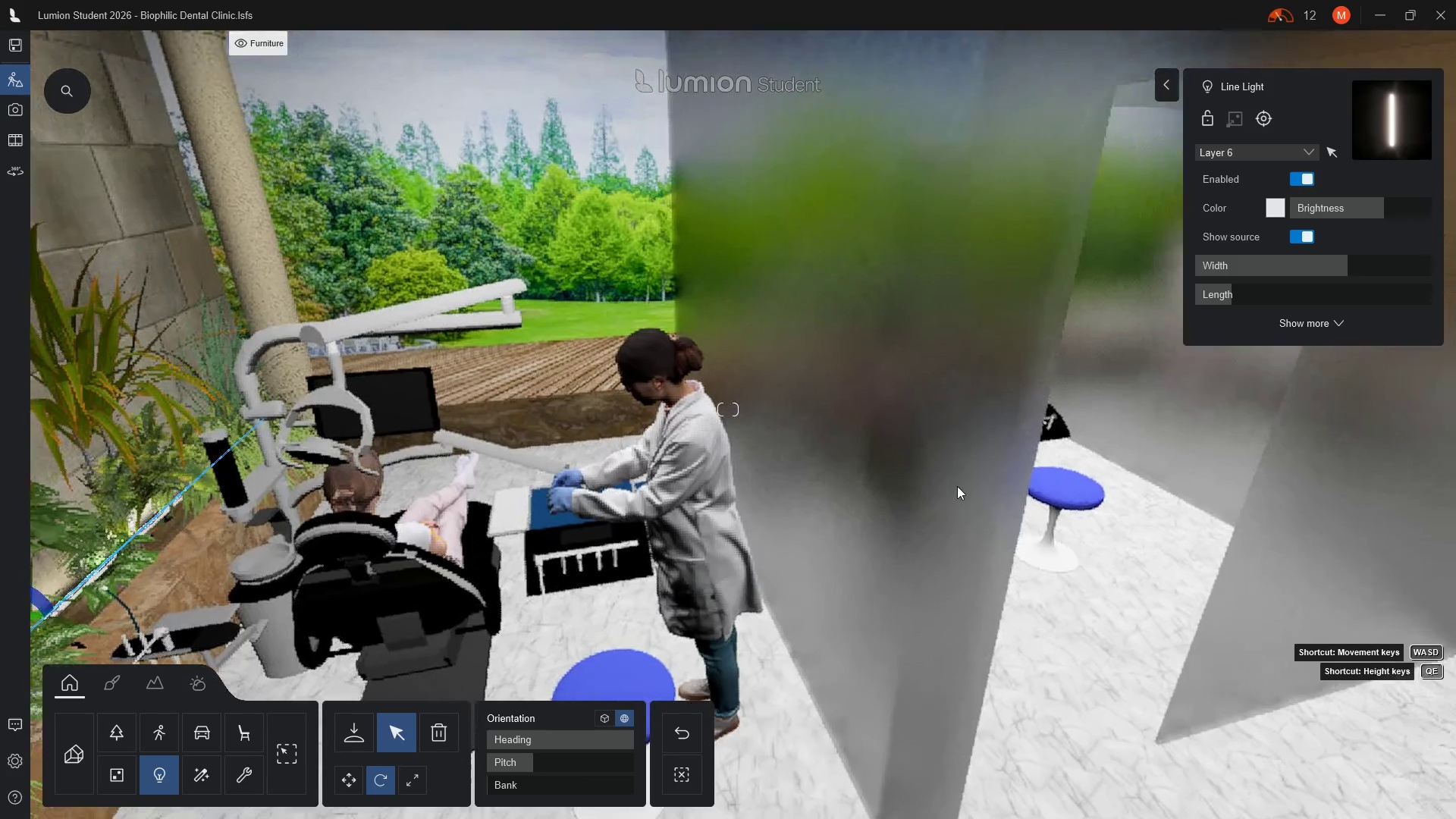 
scroll: coordinate [1085, 507], scroll_direction: up, amount: 3.0
 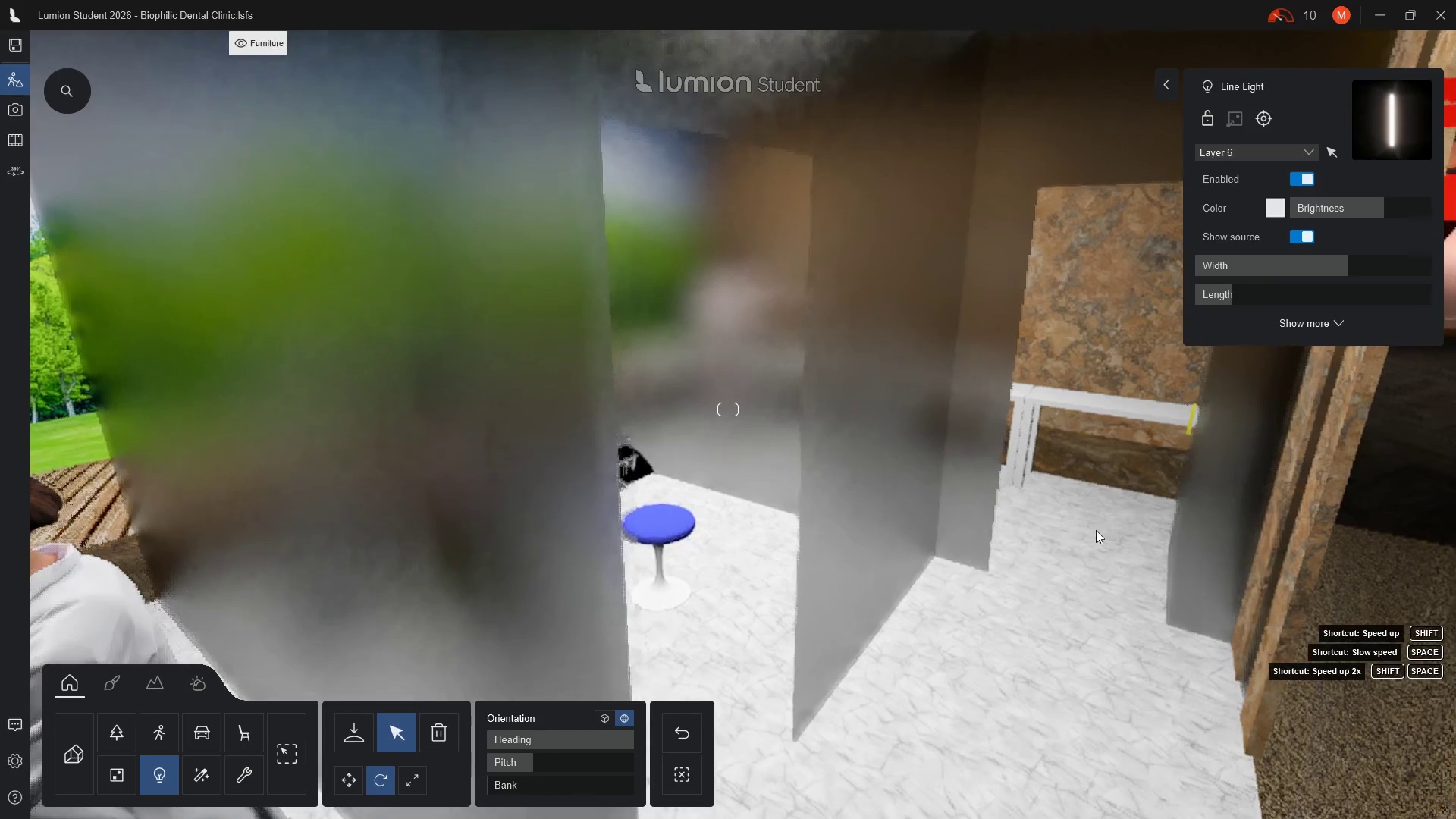 
right_click([1096, 530])
 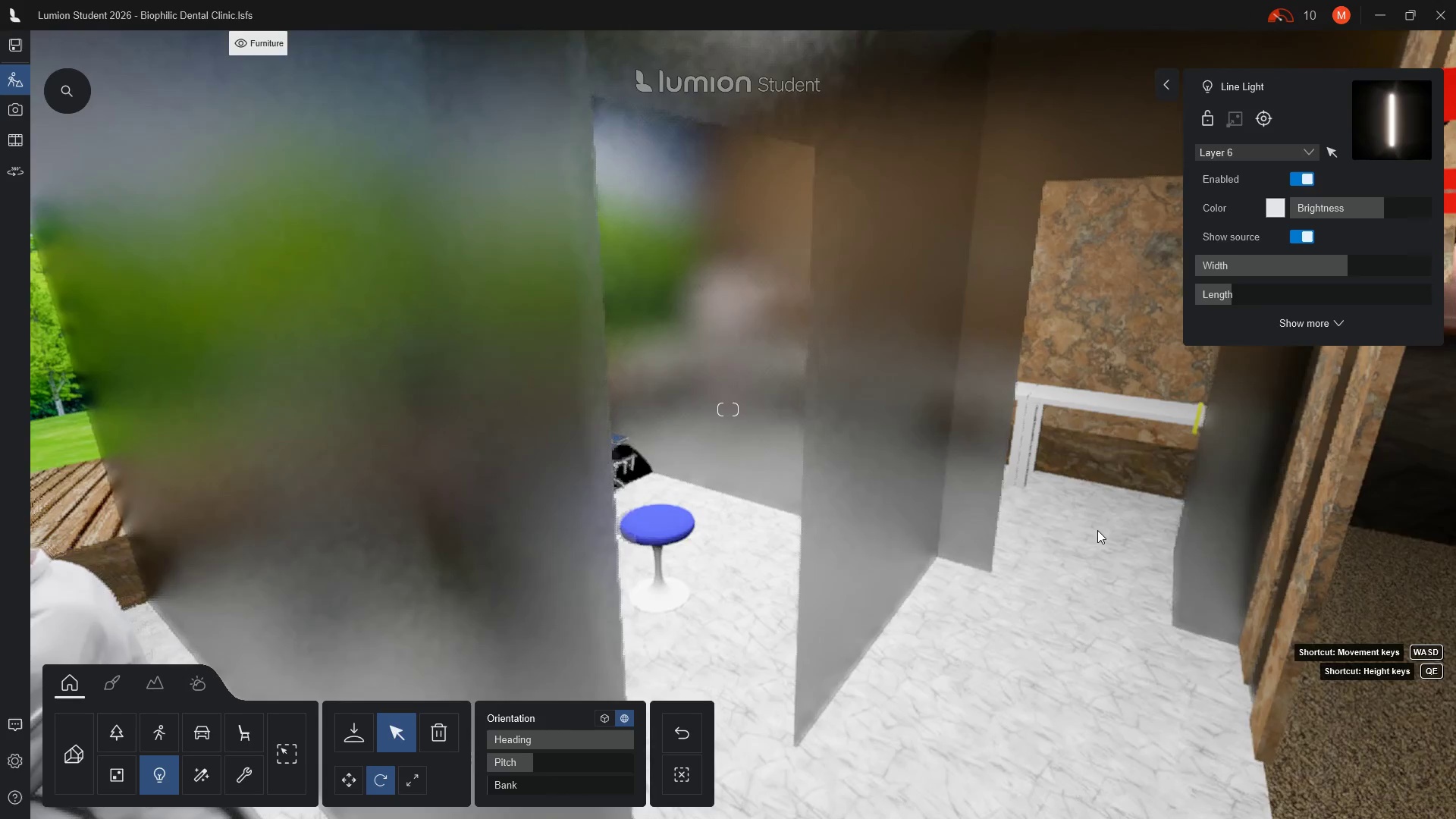 
scroll: coordinate [1096, 530], scroll_direction: up, amount: 2.0
 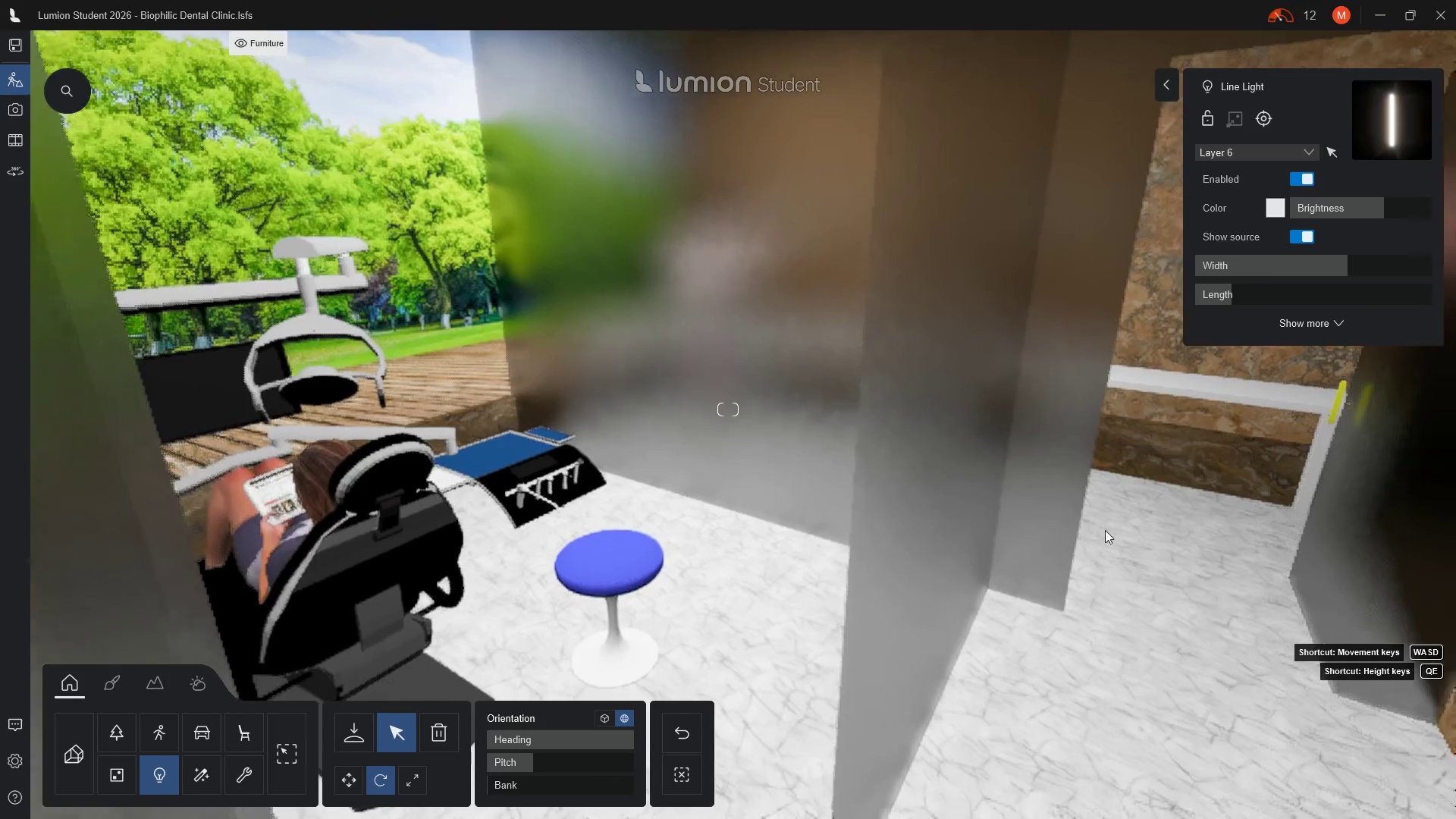 
wait(6.12)
 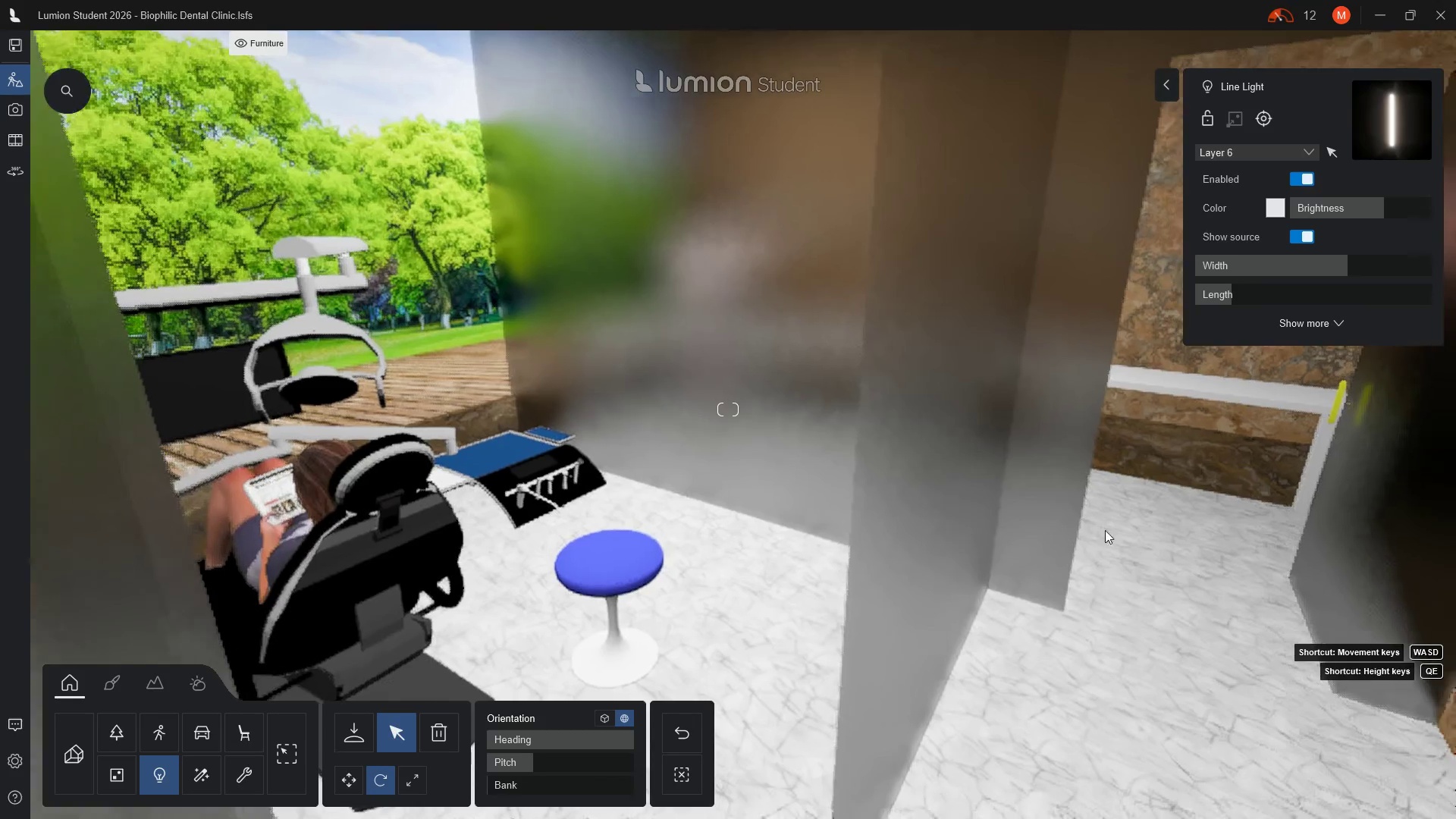 
scroll: coordinate [1090, 523], scroll_direction: up, amount: 18.0
 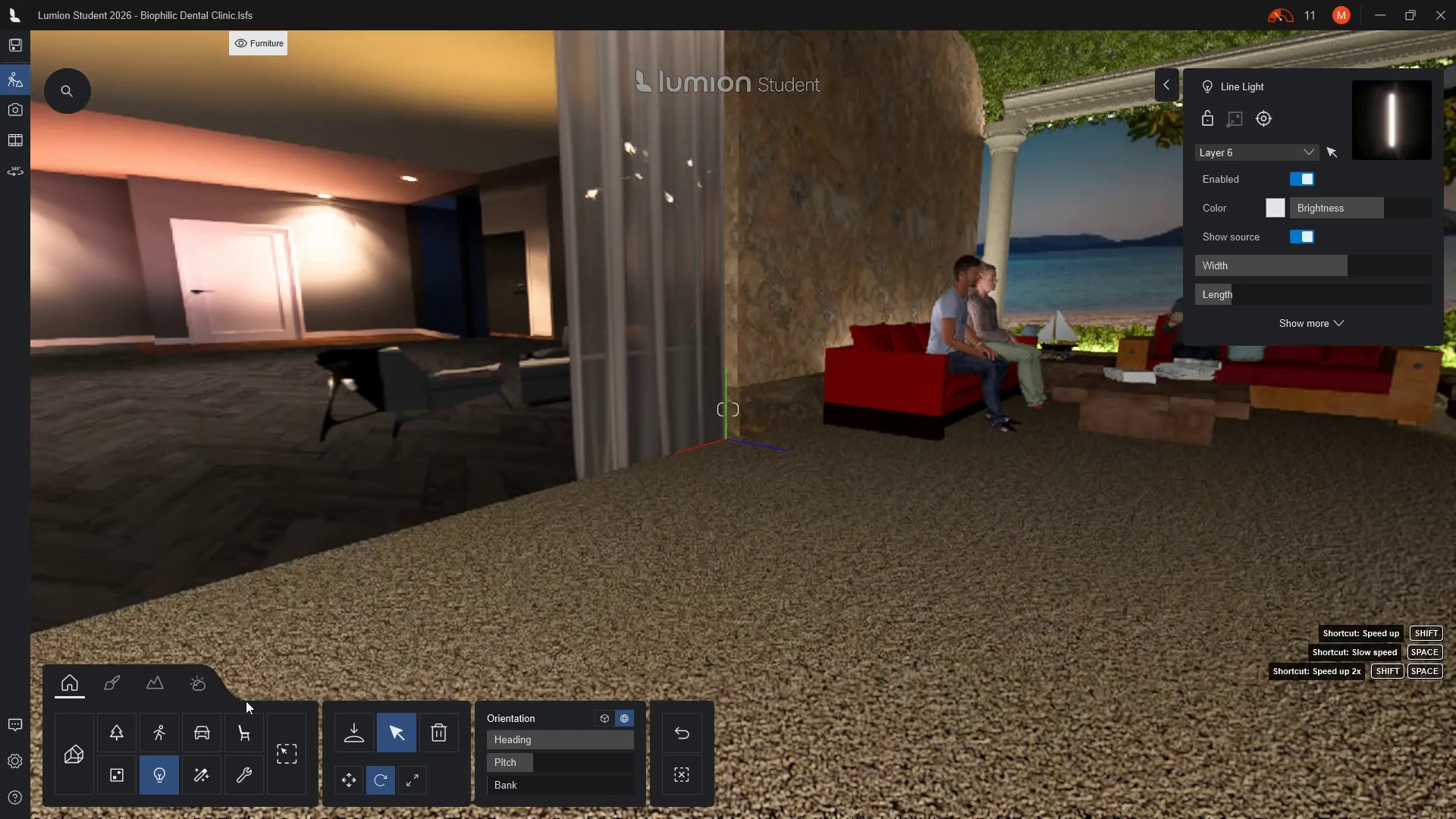 
double_click([628, 598])
 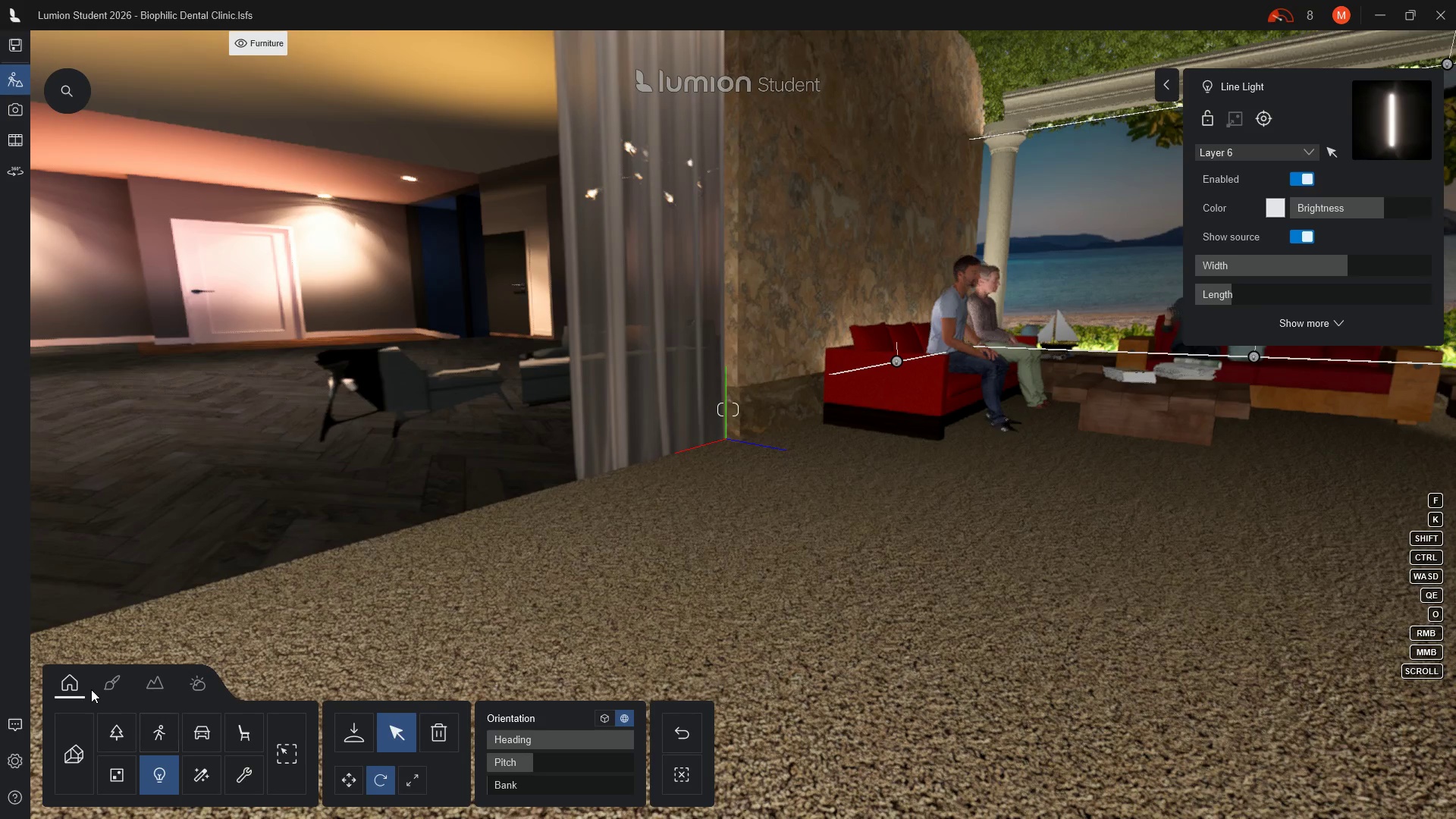 
left_click([107, 682])
 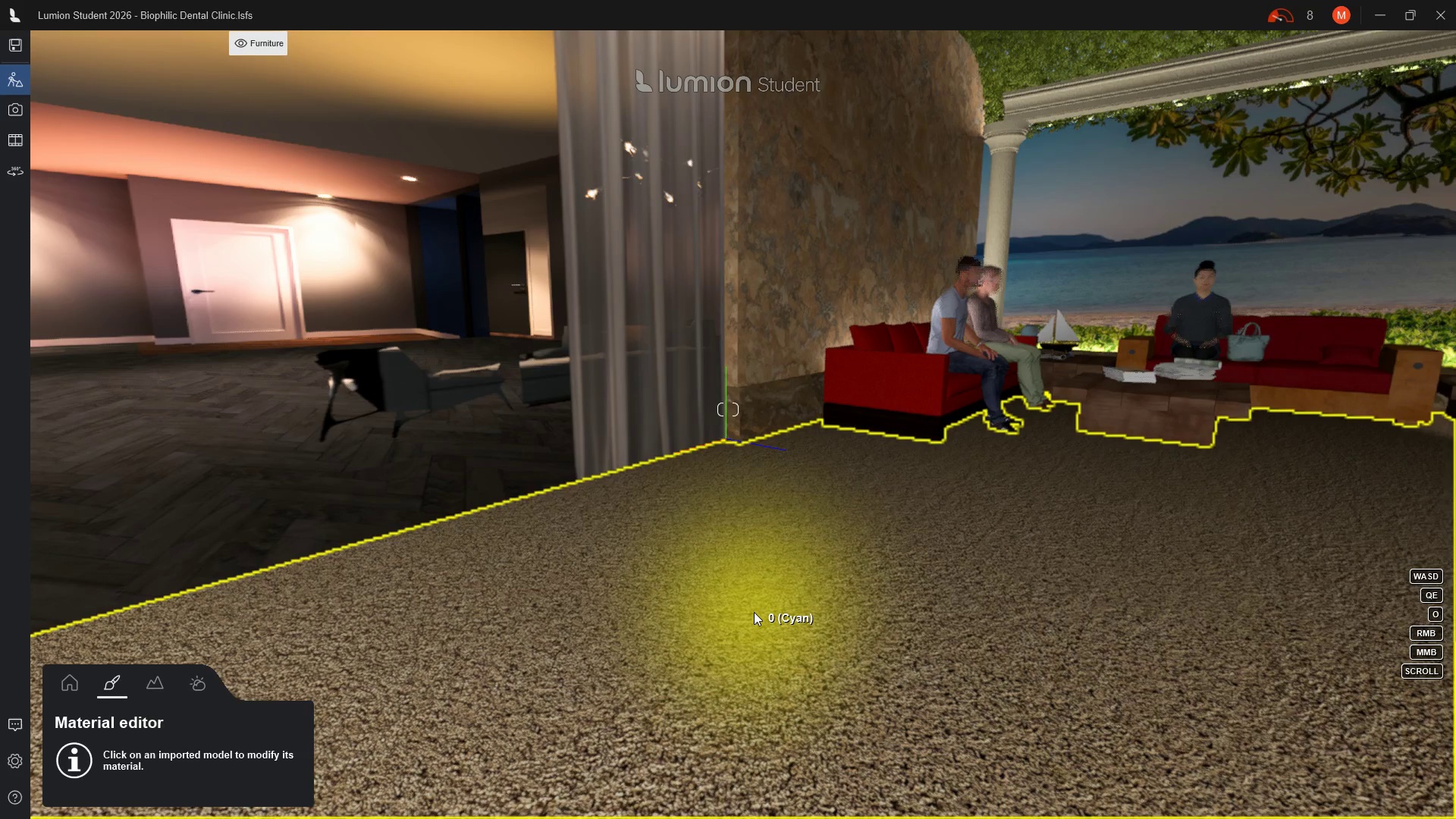 
double_click([754, 612])
 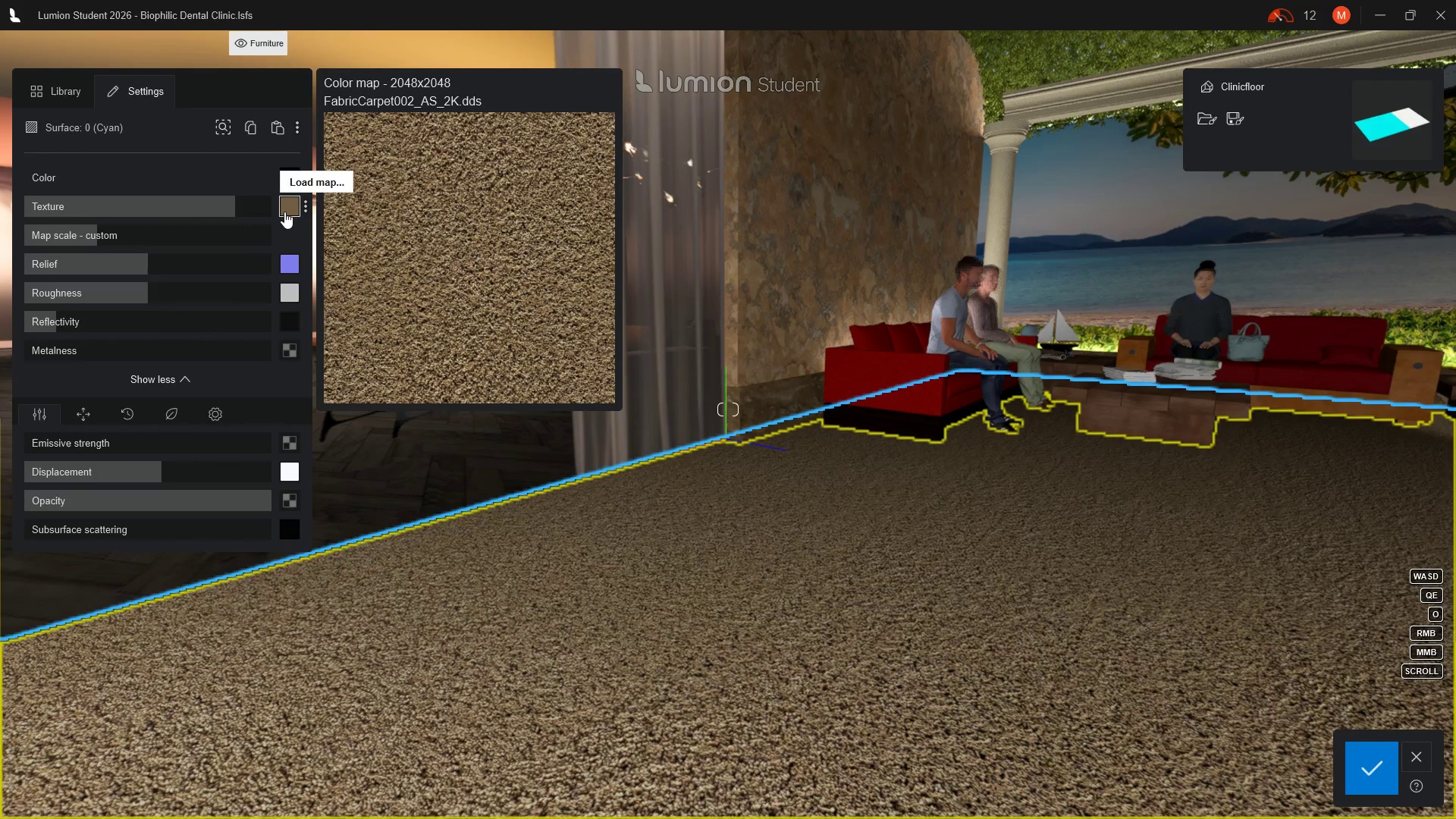 
wait(8.75)
 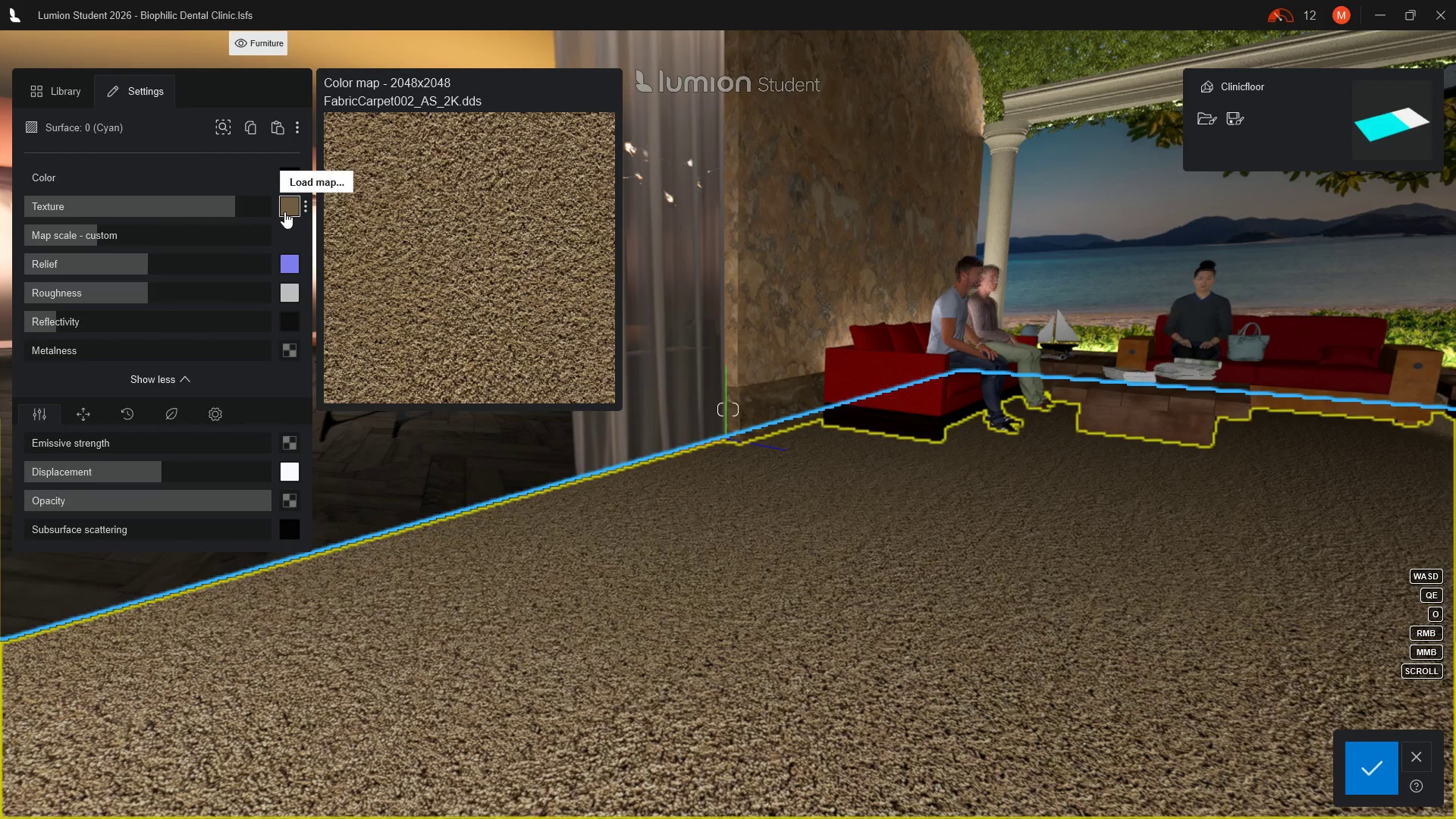 
left_click([284, 212])
 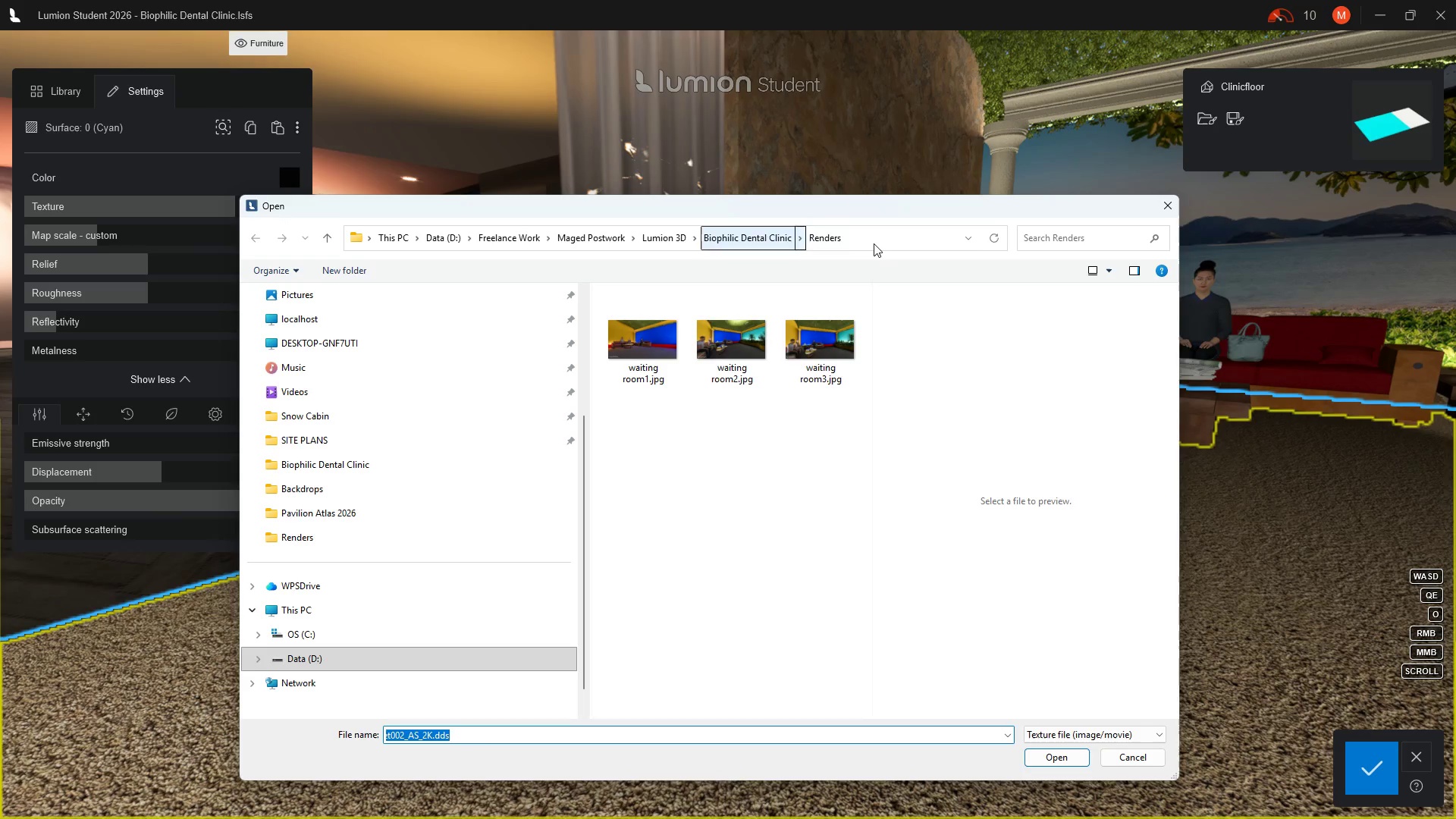 
left_click([1169, 208])
 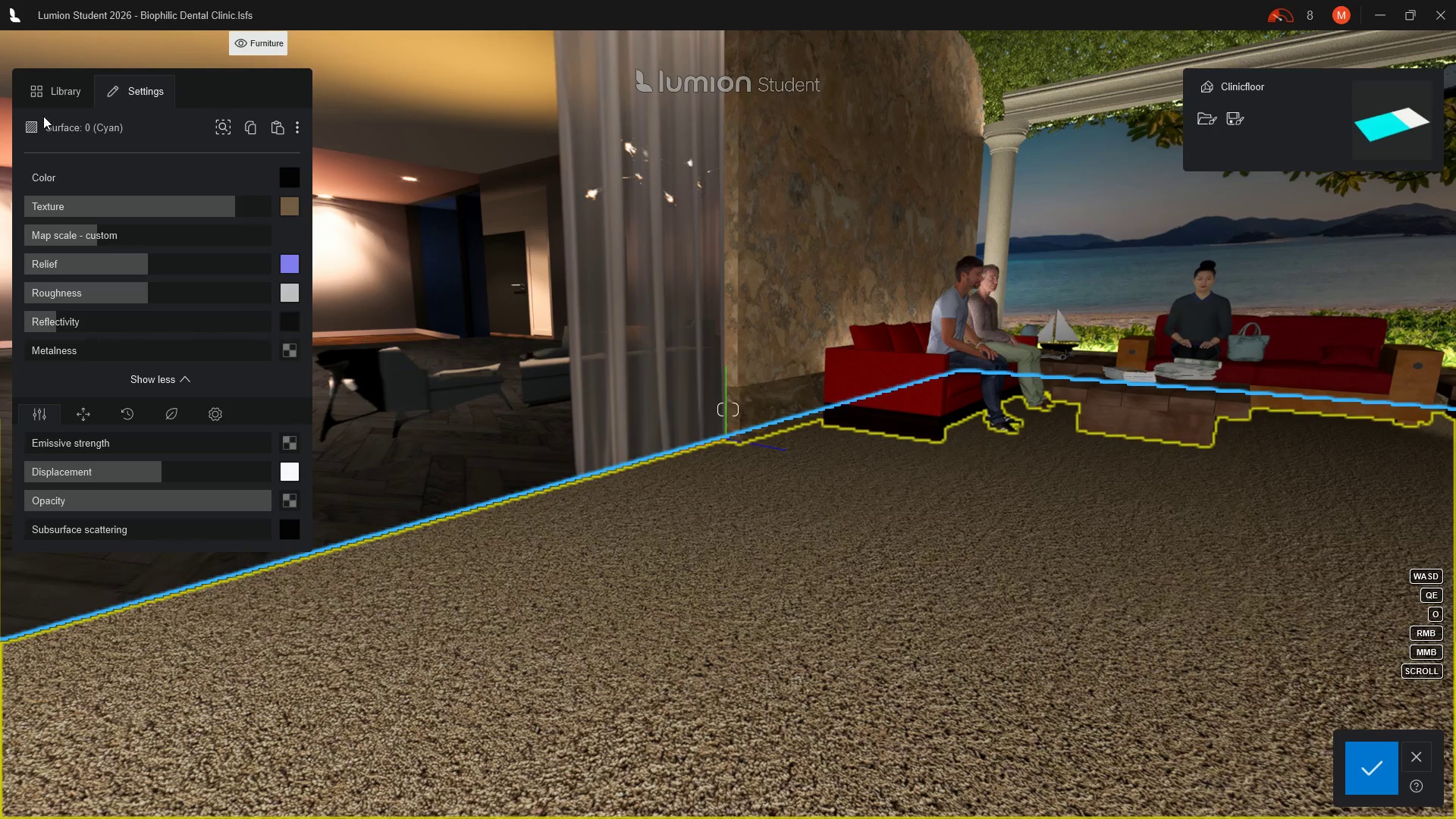 
left_click([41, 92])
 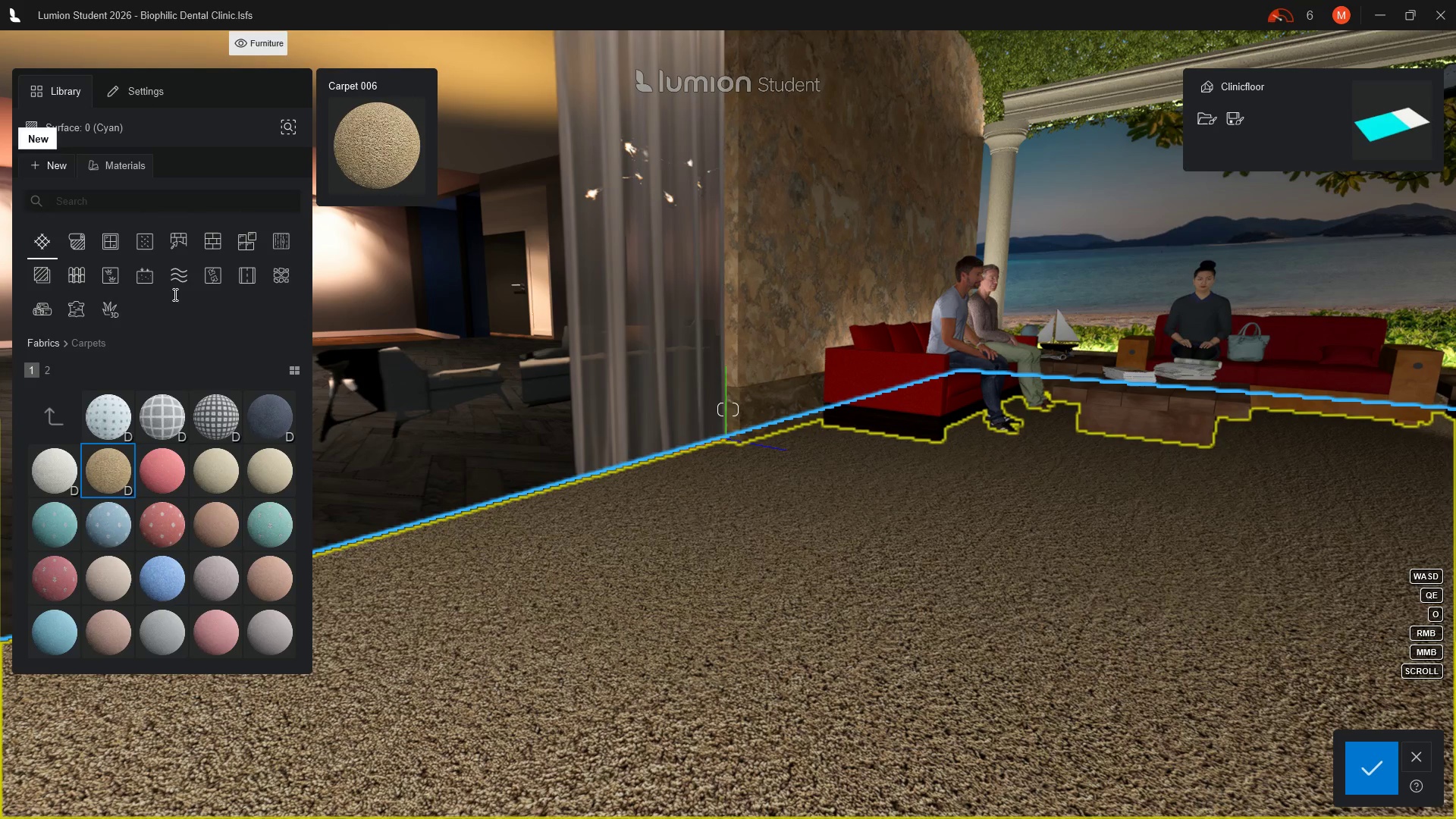 
mouse_move([89, 475])
 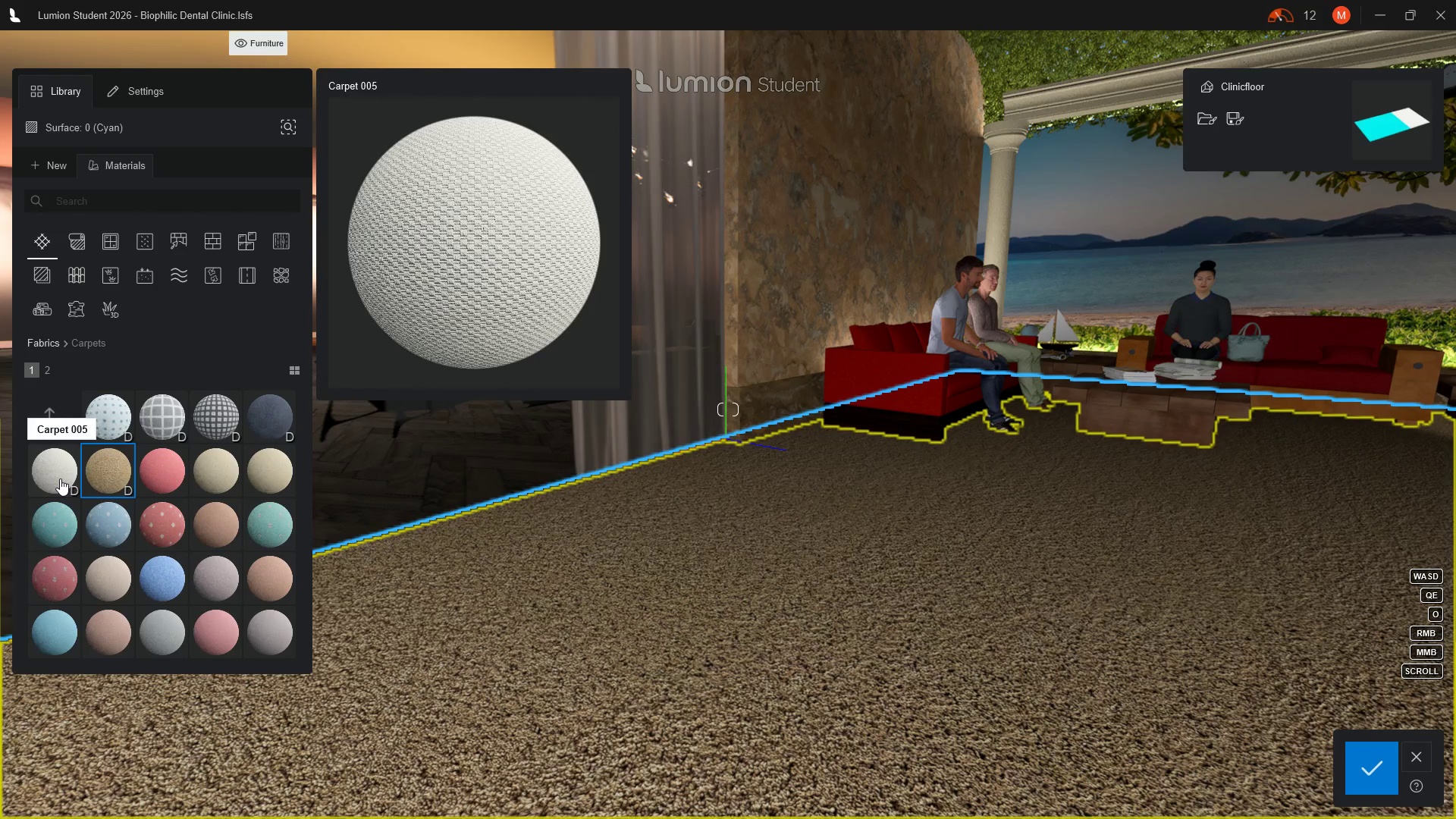 
left_click([60, 479])
 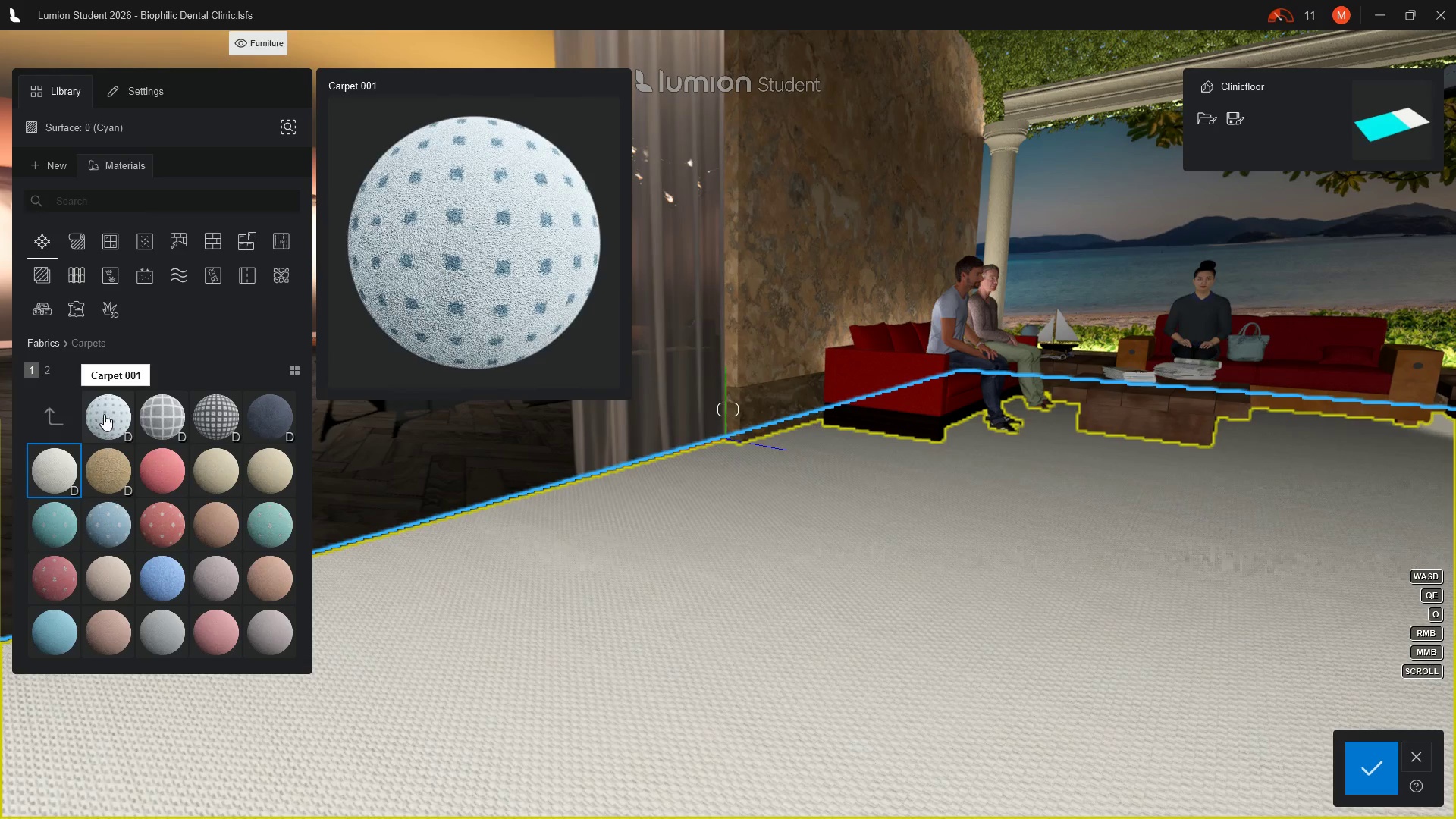 
wait(6.14)
 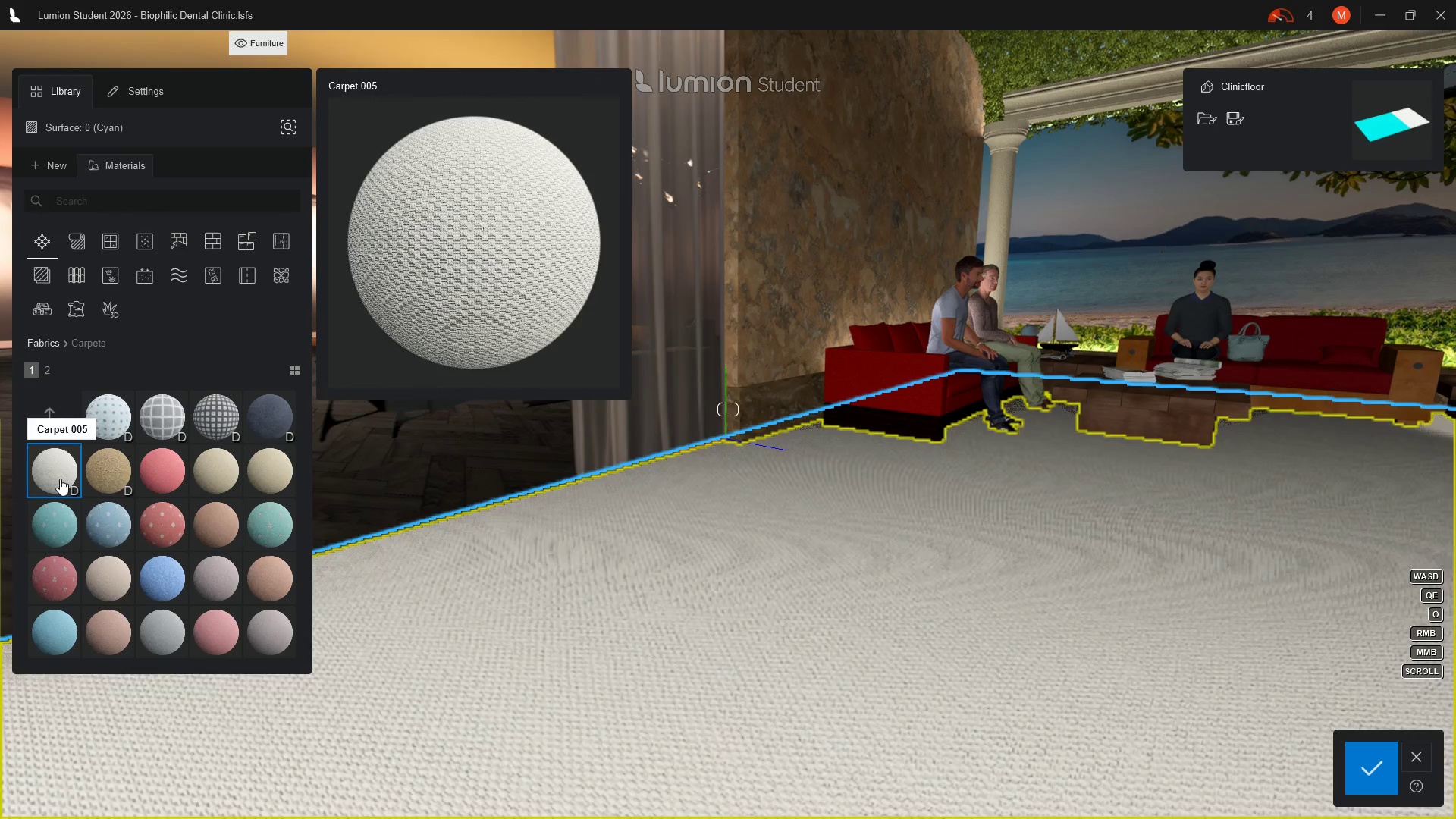 
left_click([109, 422])
 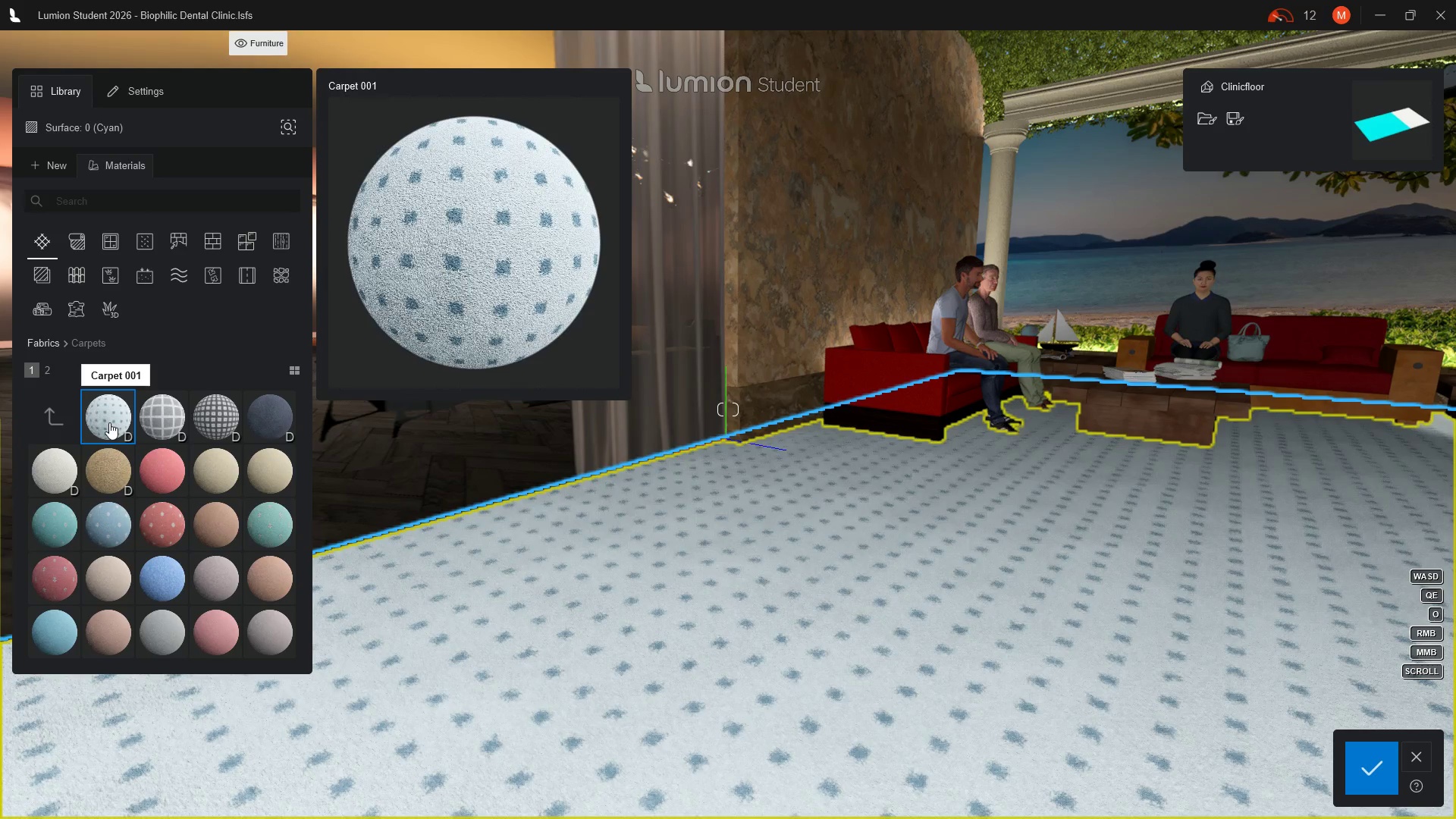 
left_click([165, 431])
 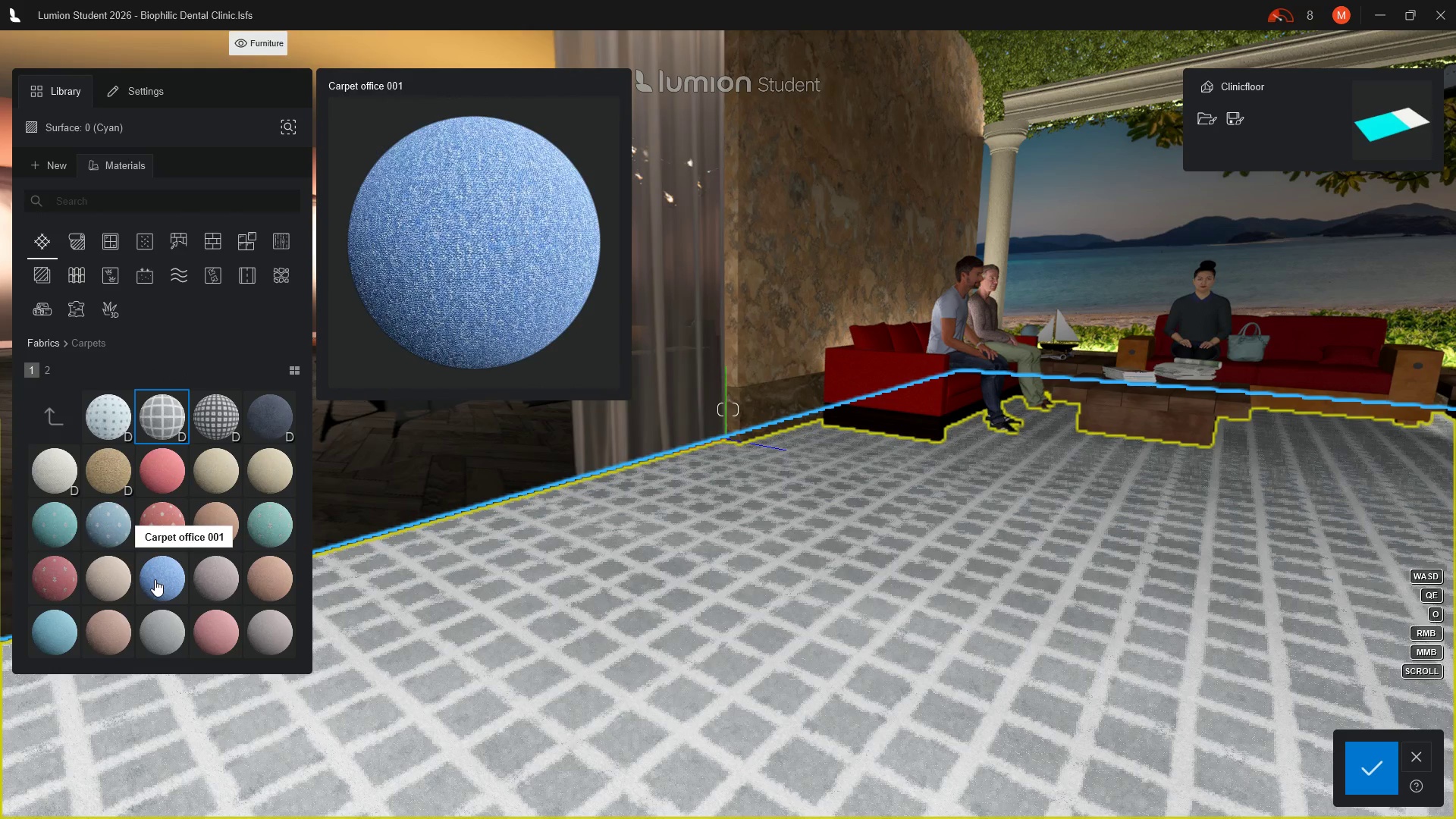 
left_click([155, 579])
 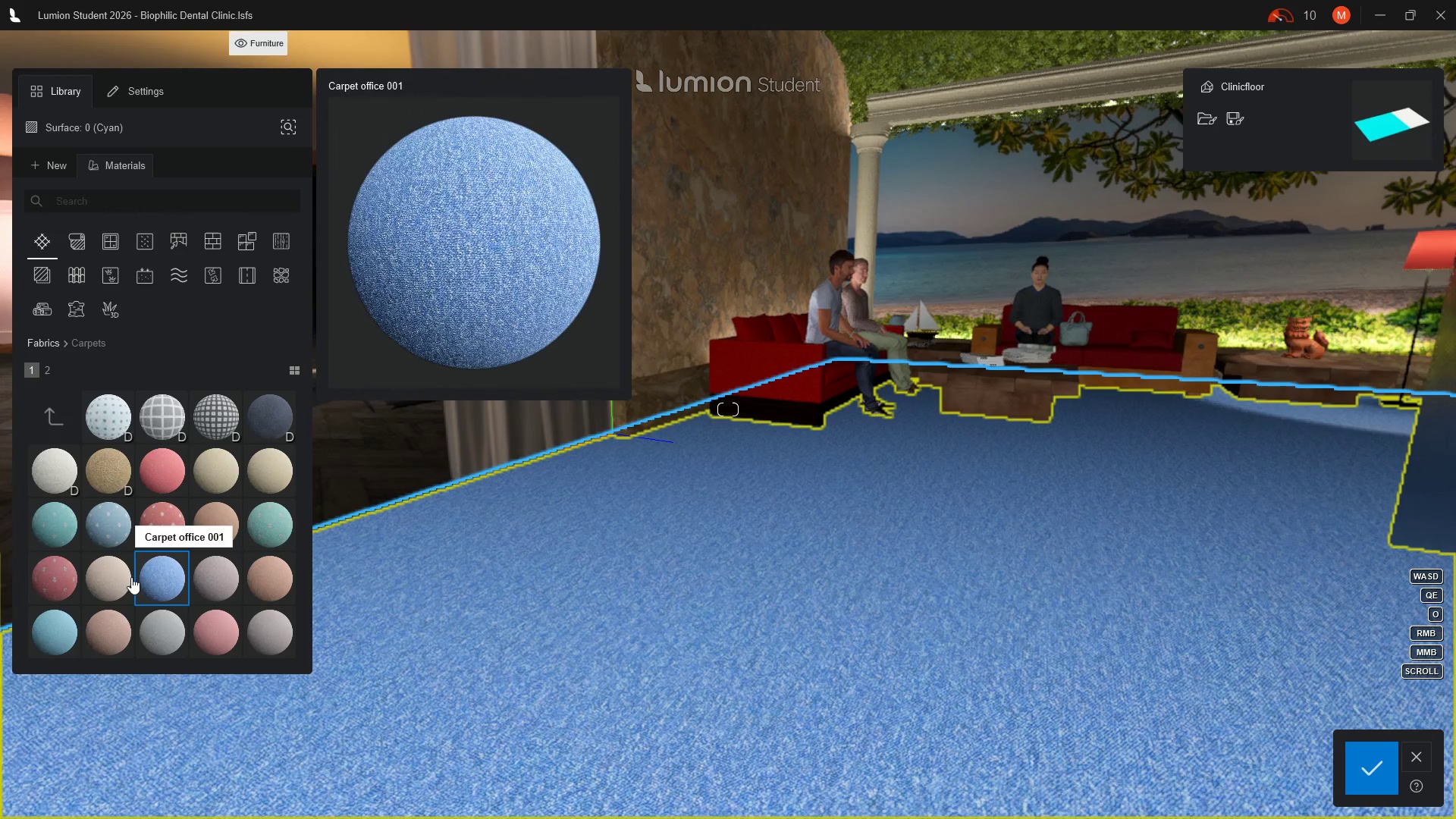 
wait(7.58)
 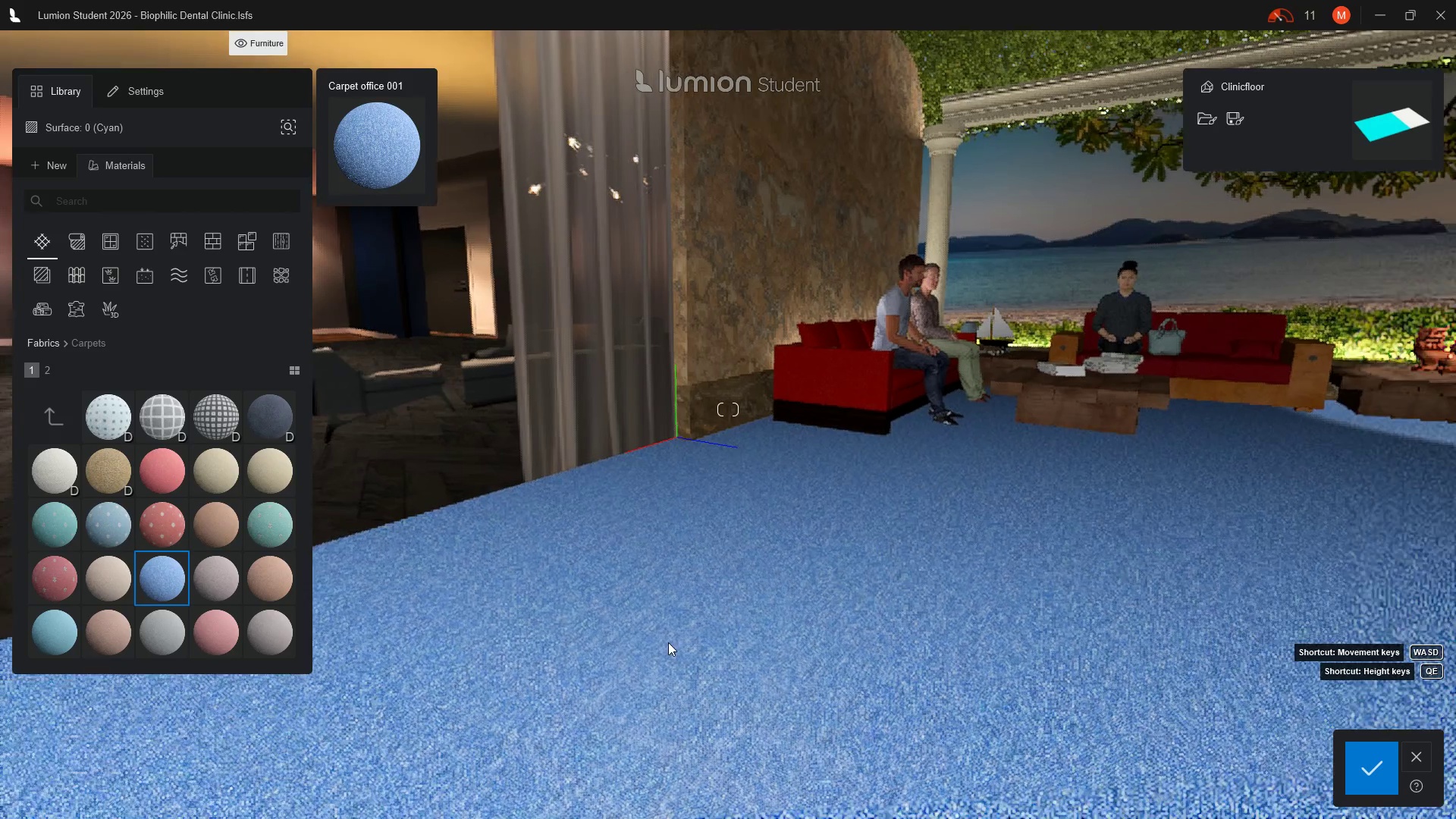 
left_click([114, 579])
 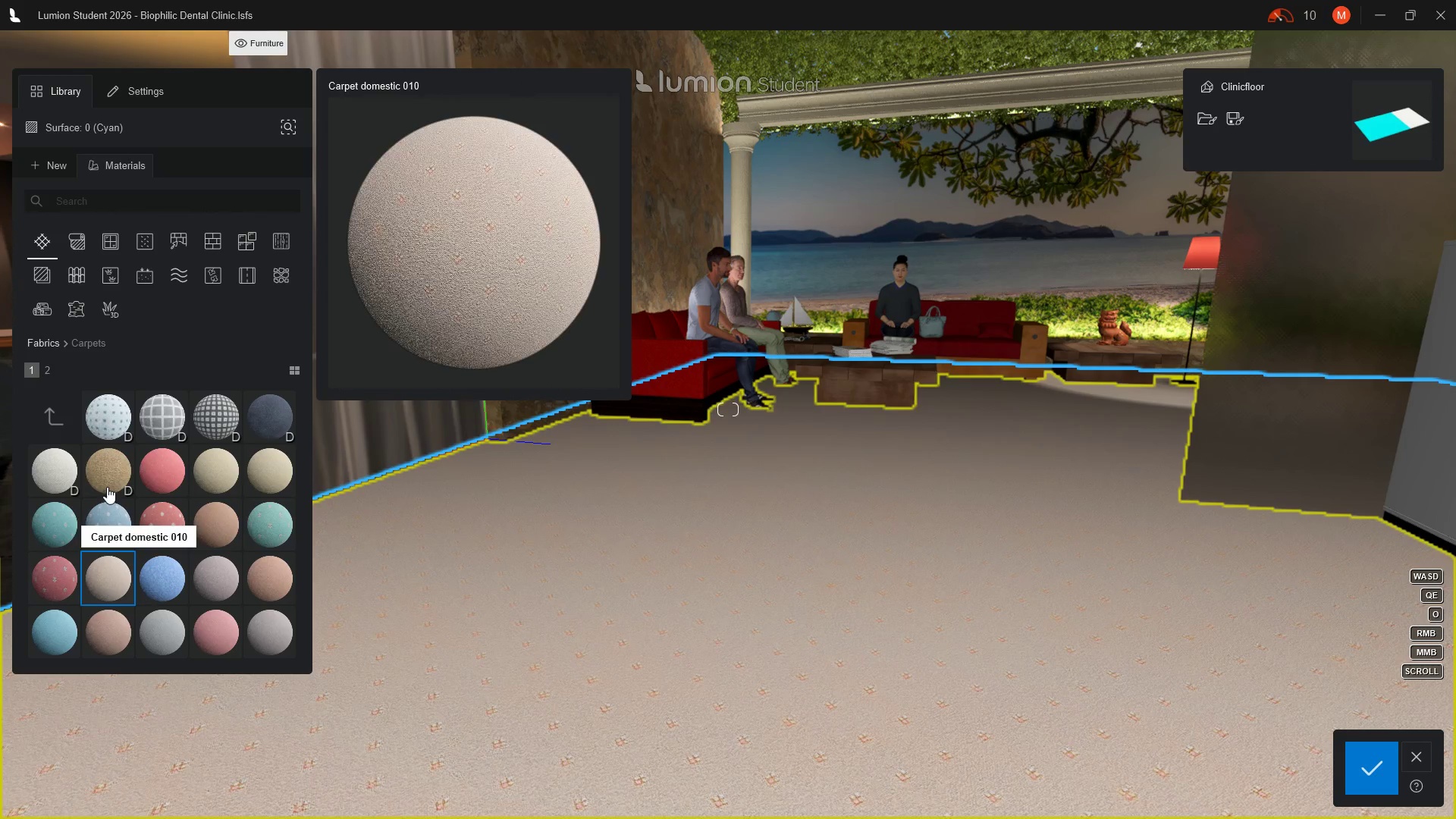 
wait(20.17)
 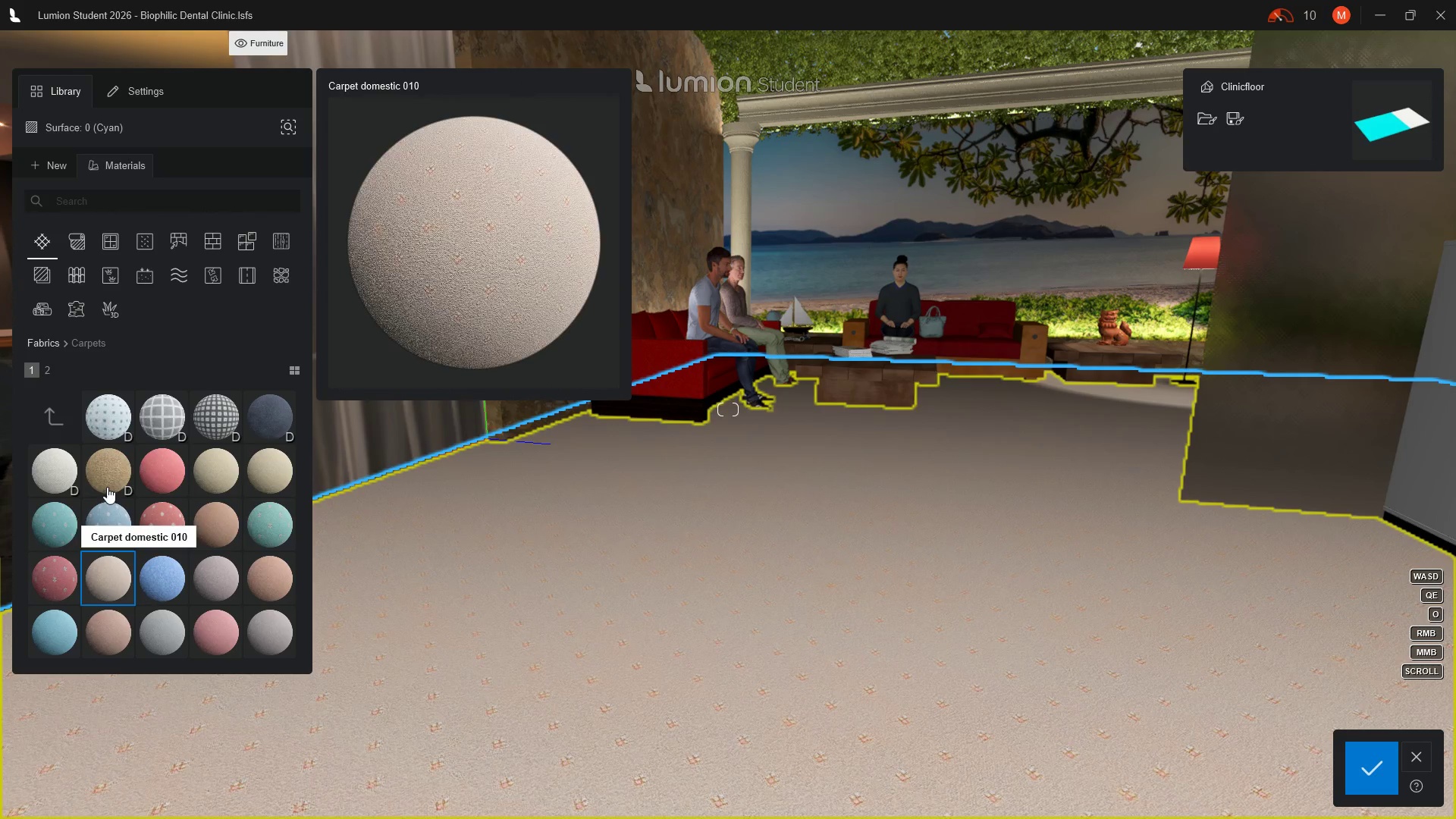 
scroll: coordinate [192, 516], scroll_direction: down, amount: 1.0
 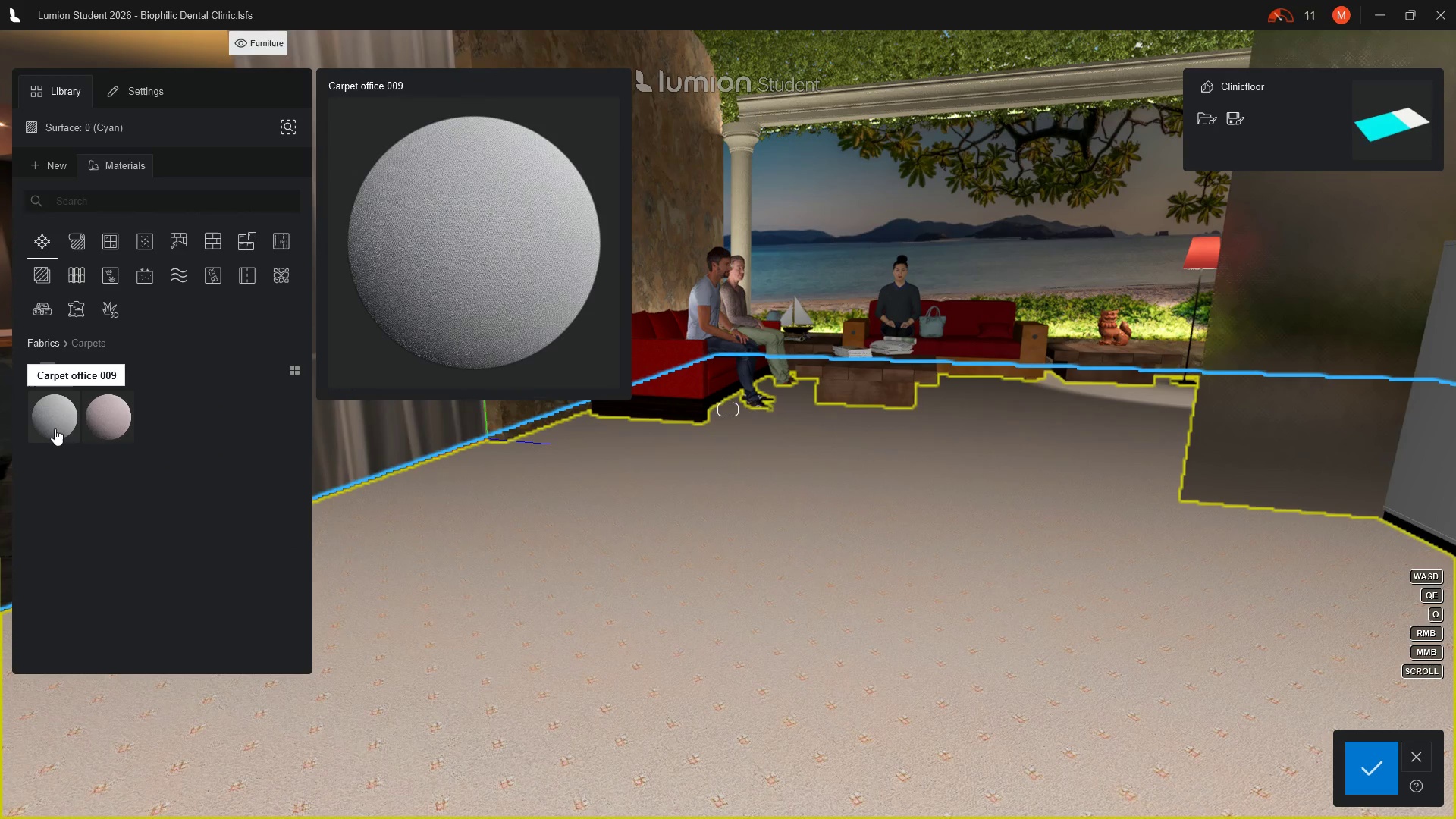 
left_click([55, 428])
 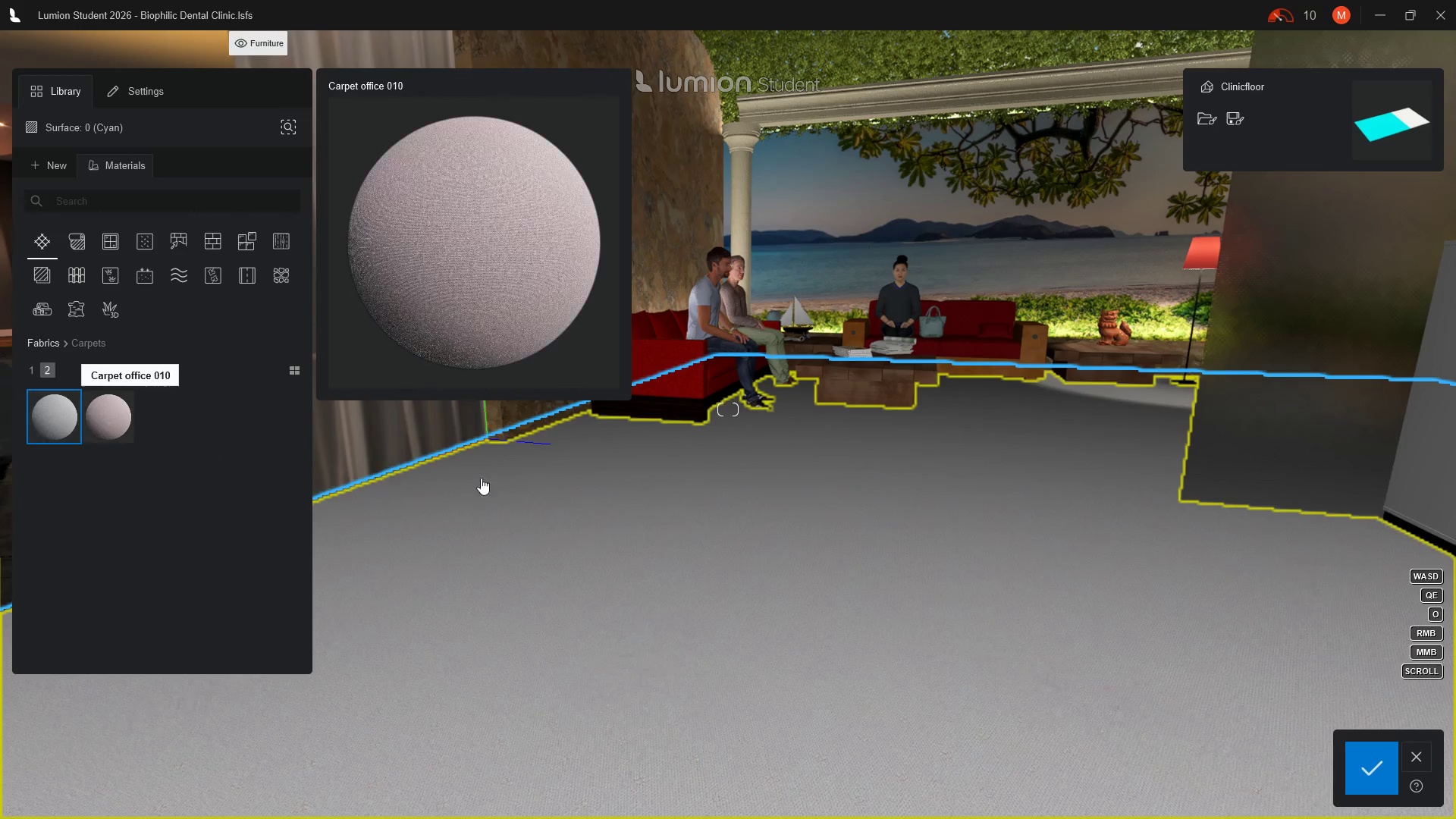 
wait(9.52)
 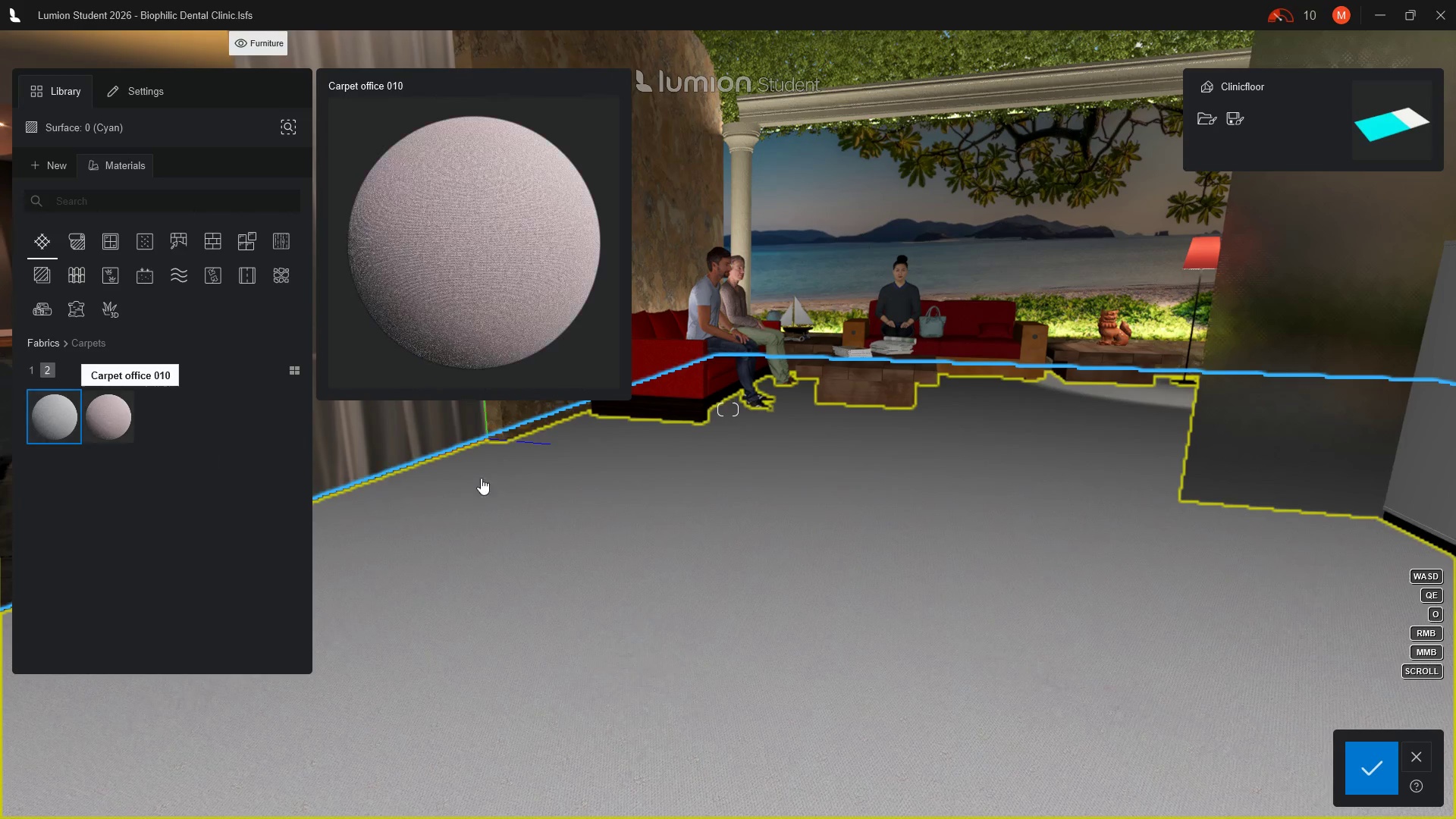 
left_click([32, 372])
 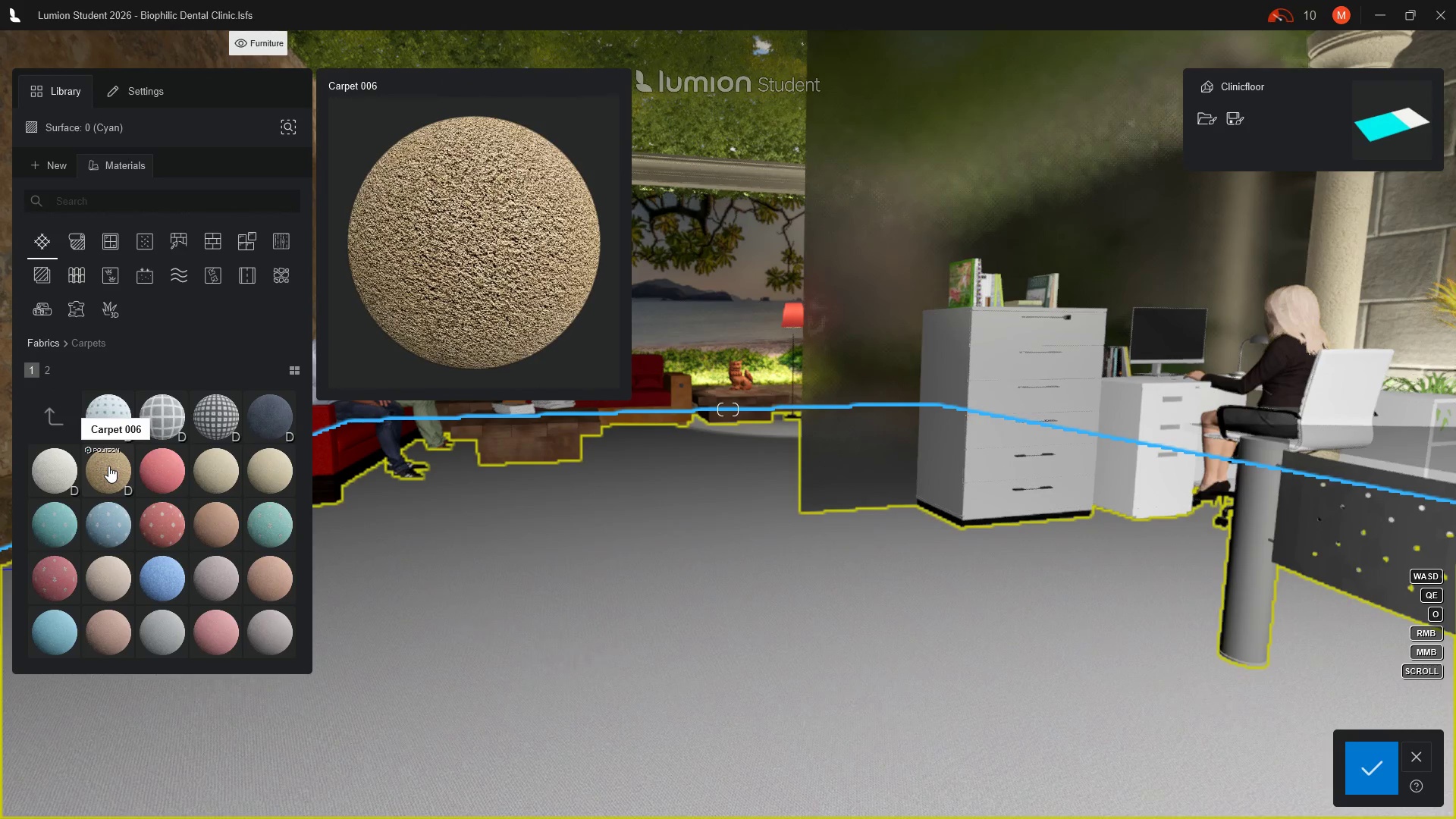 
left_click([108, 466])
 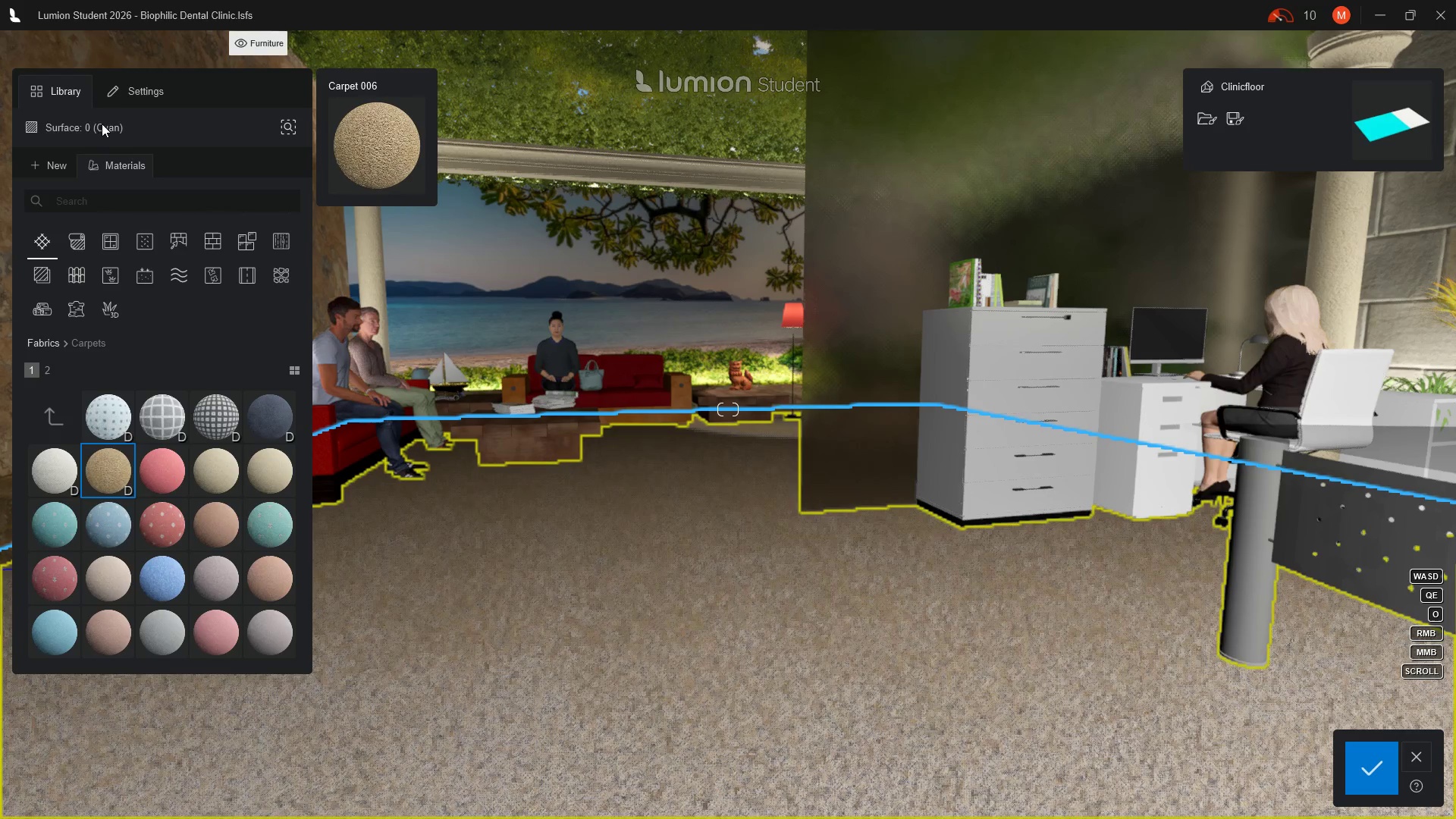 
left_click([115, 91])
 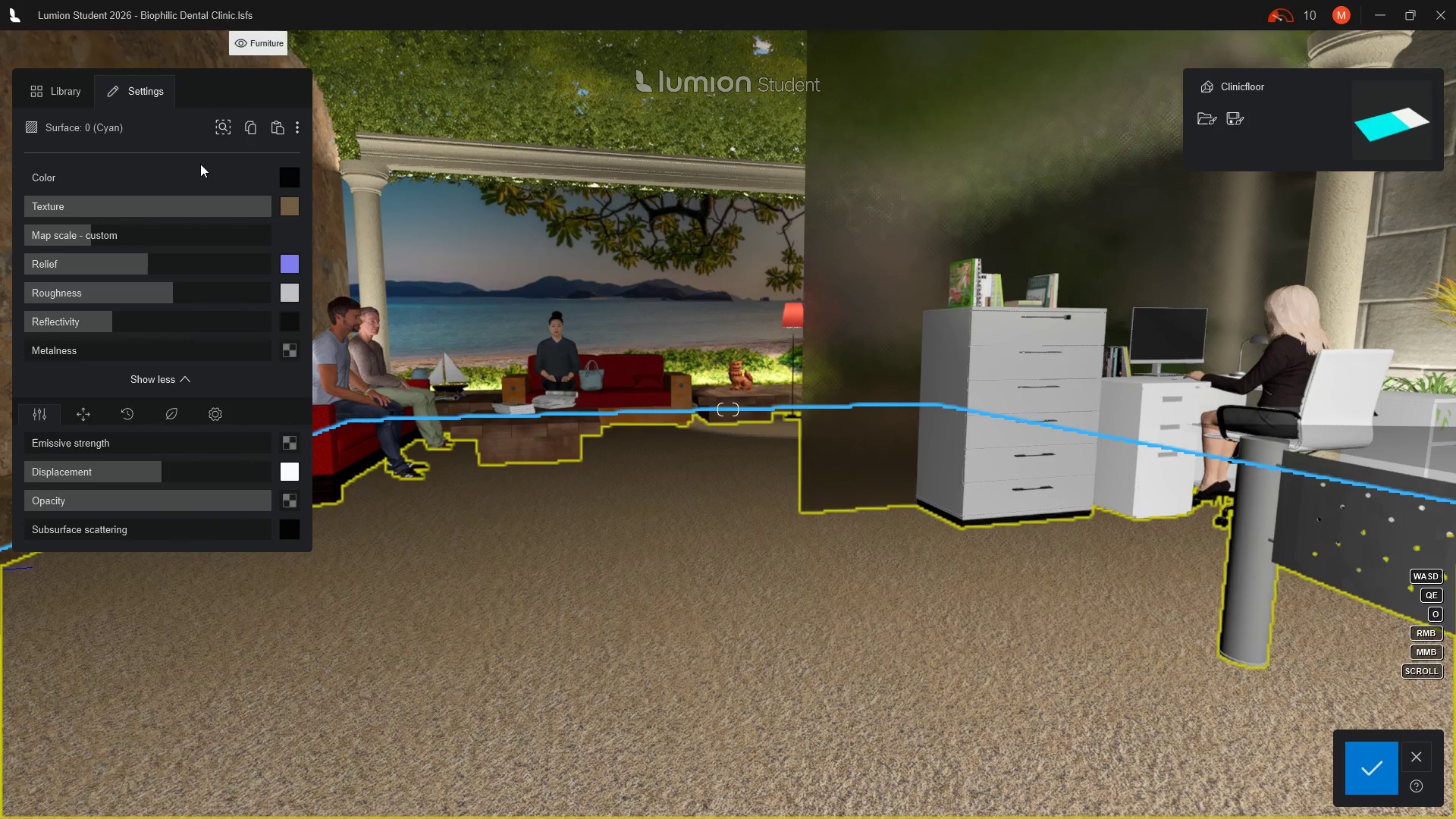 
left_click_drag(start_coordinate=[268, 212], to_coordinate=[172, 209])
 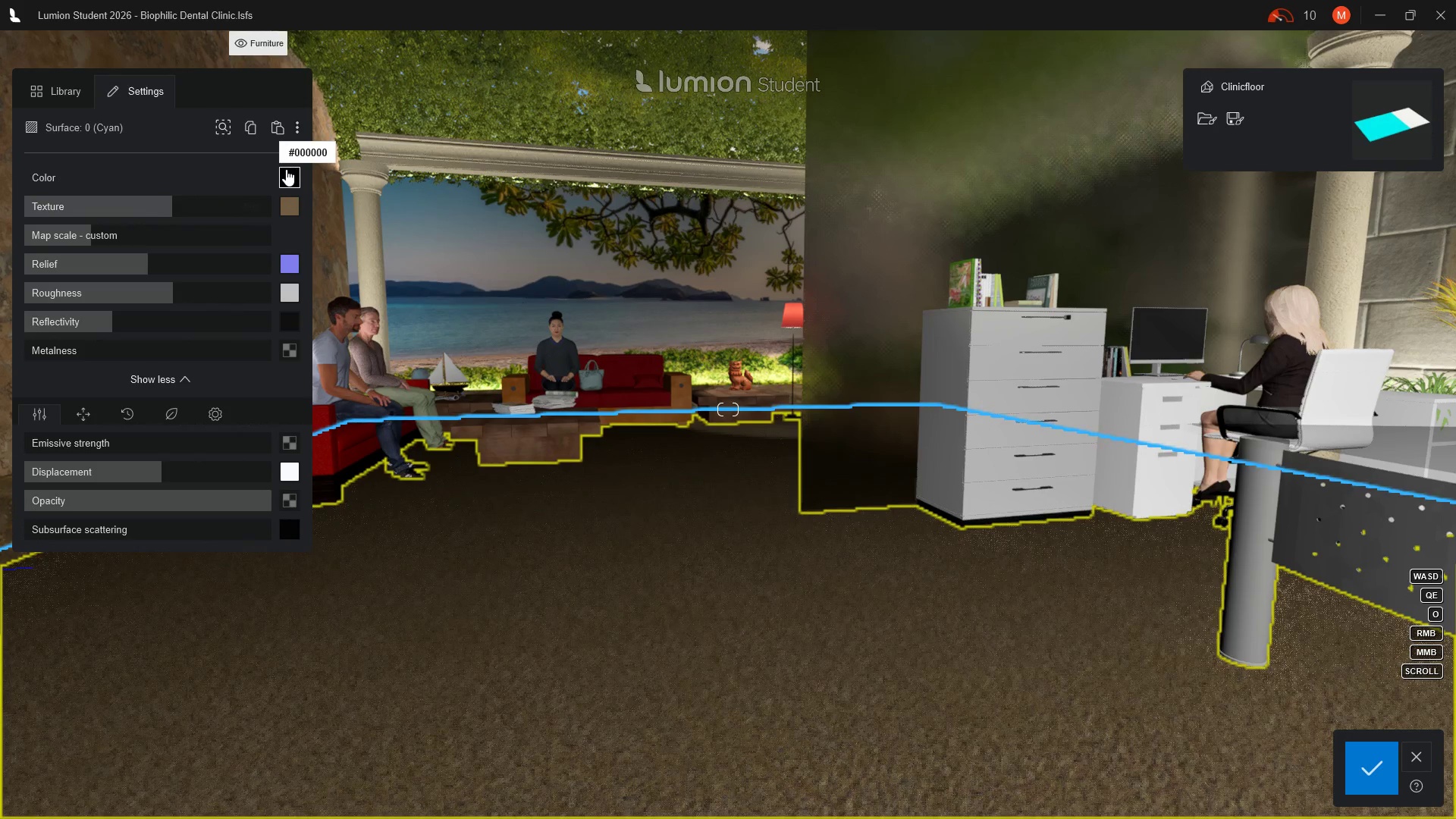 
left_click([286, 174])
 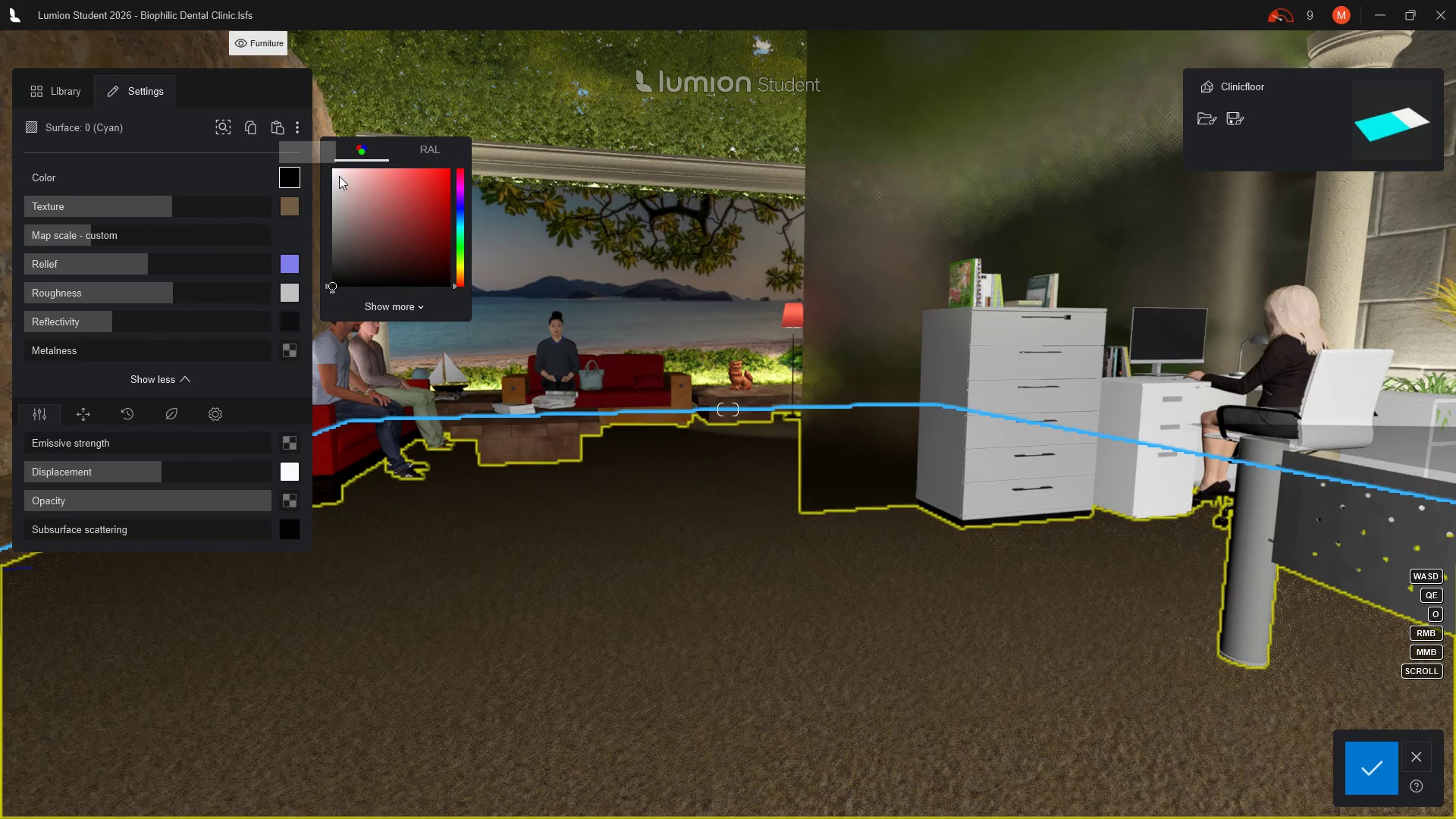 
left_click([334, 176])
 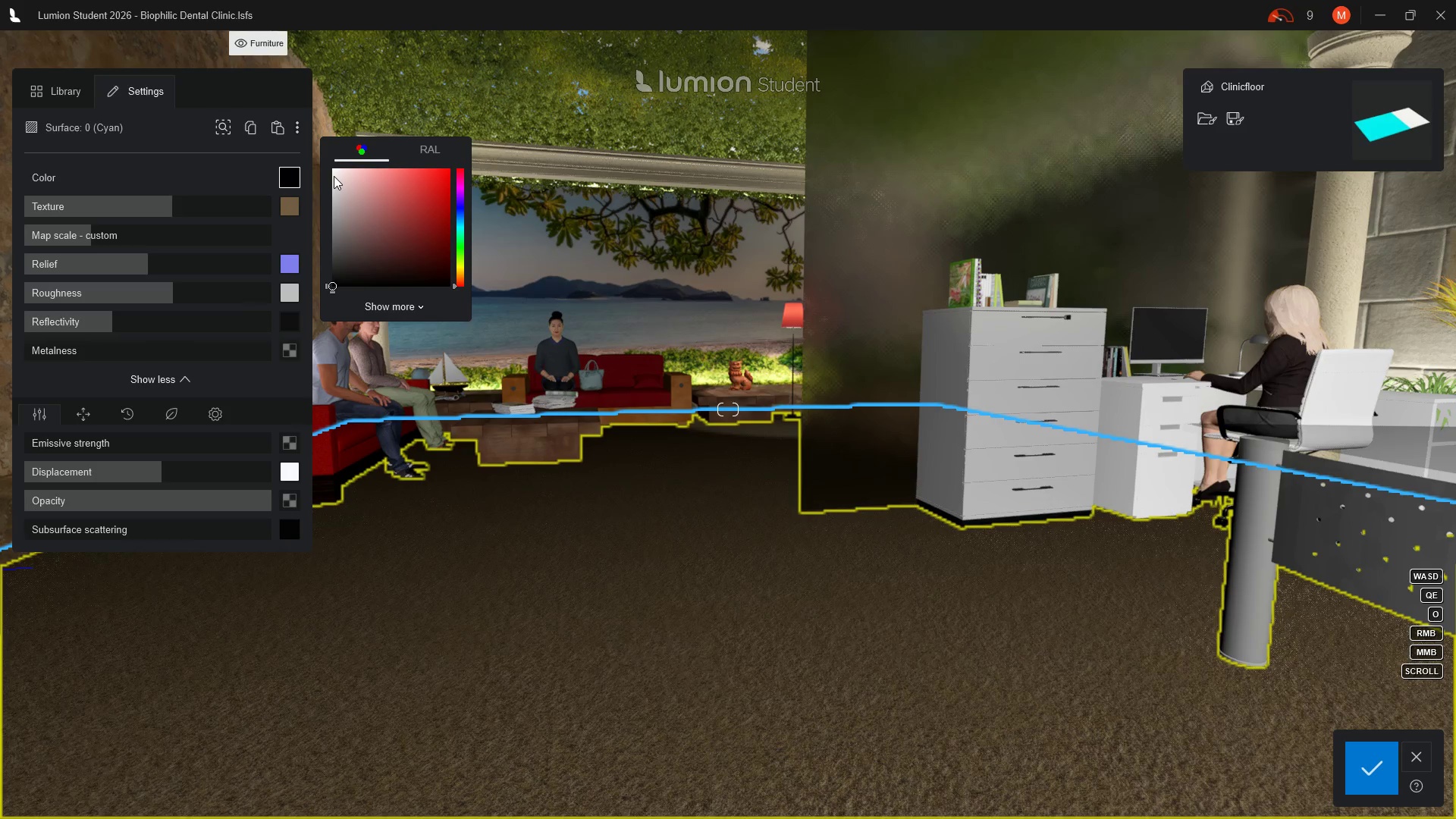 
double_click([334, 176])
 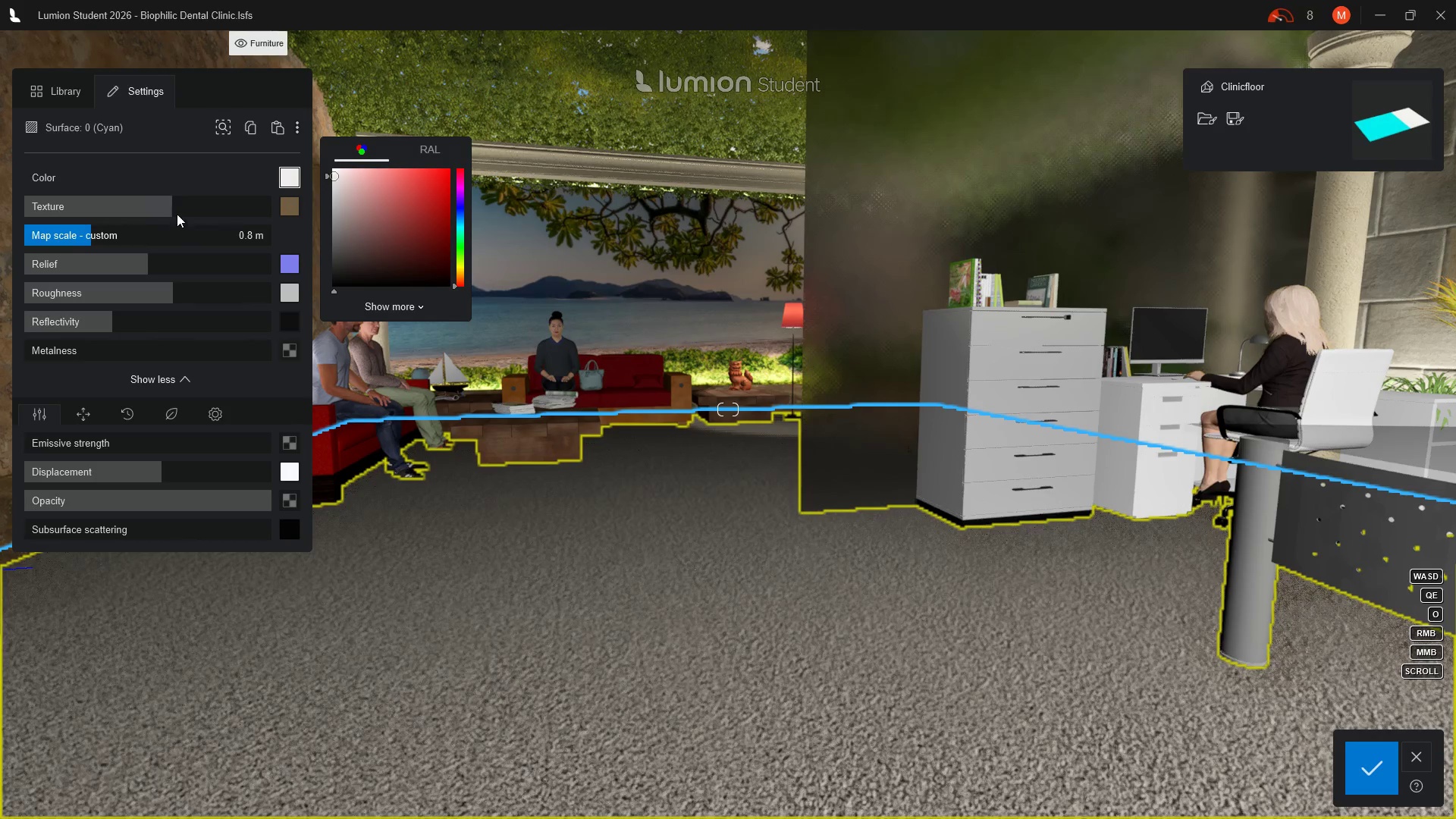 
left_click_drag(start_coordinate=[170, 207], to_coordinate=[208, 209])
 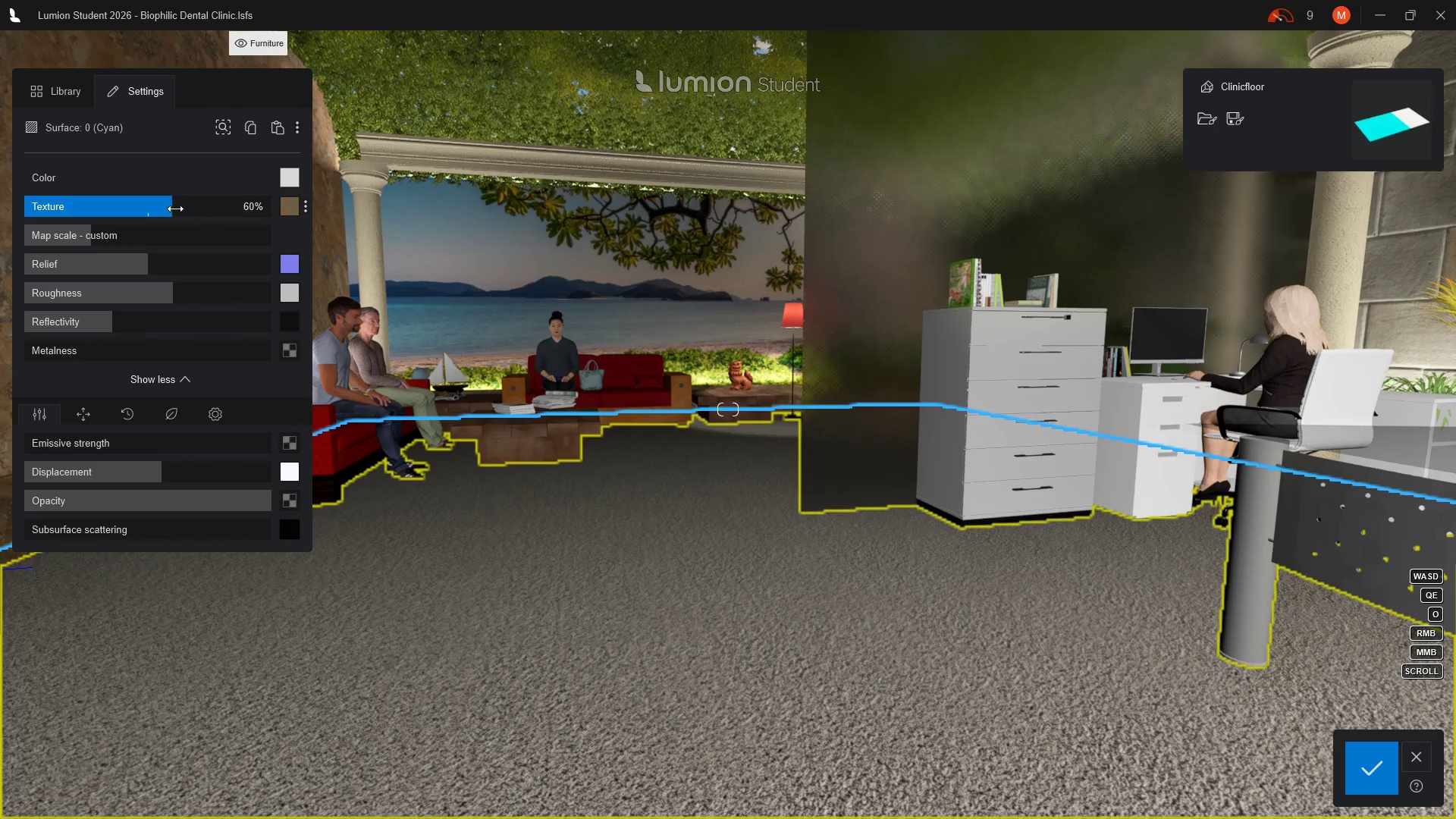 
left_click_drag(start_coordinate=[175, 209], to_coordinate=[143, 212])
 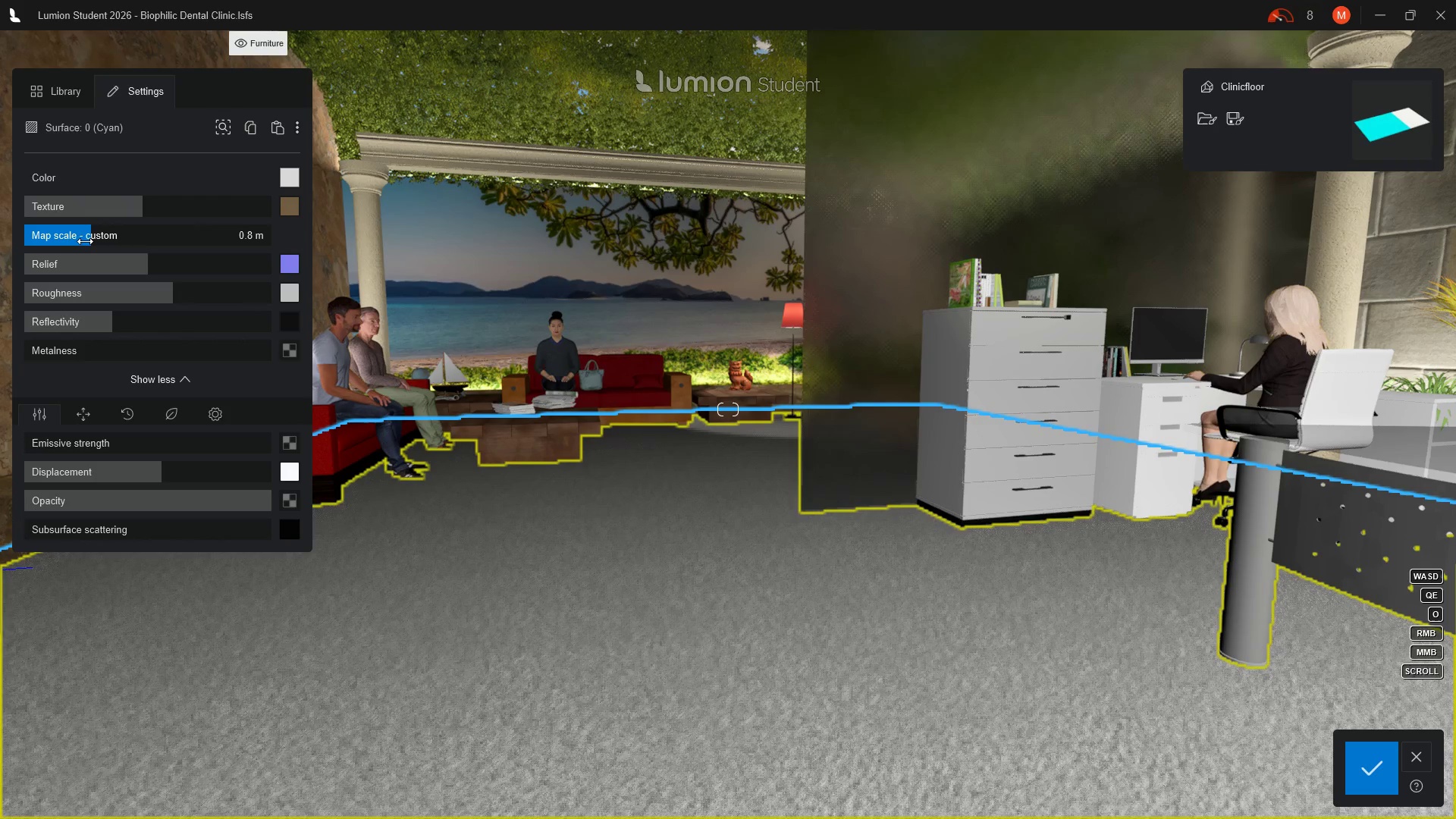 
left_click_drag(start_coordinate=[88, 241], to_coordinate=[102, 241])
 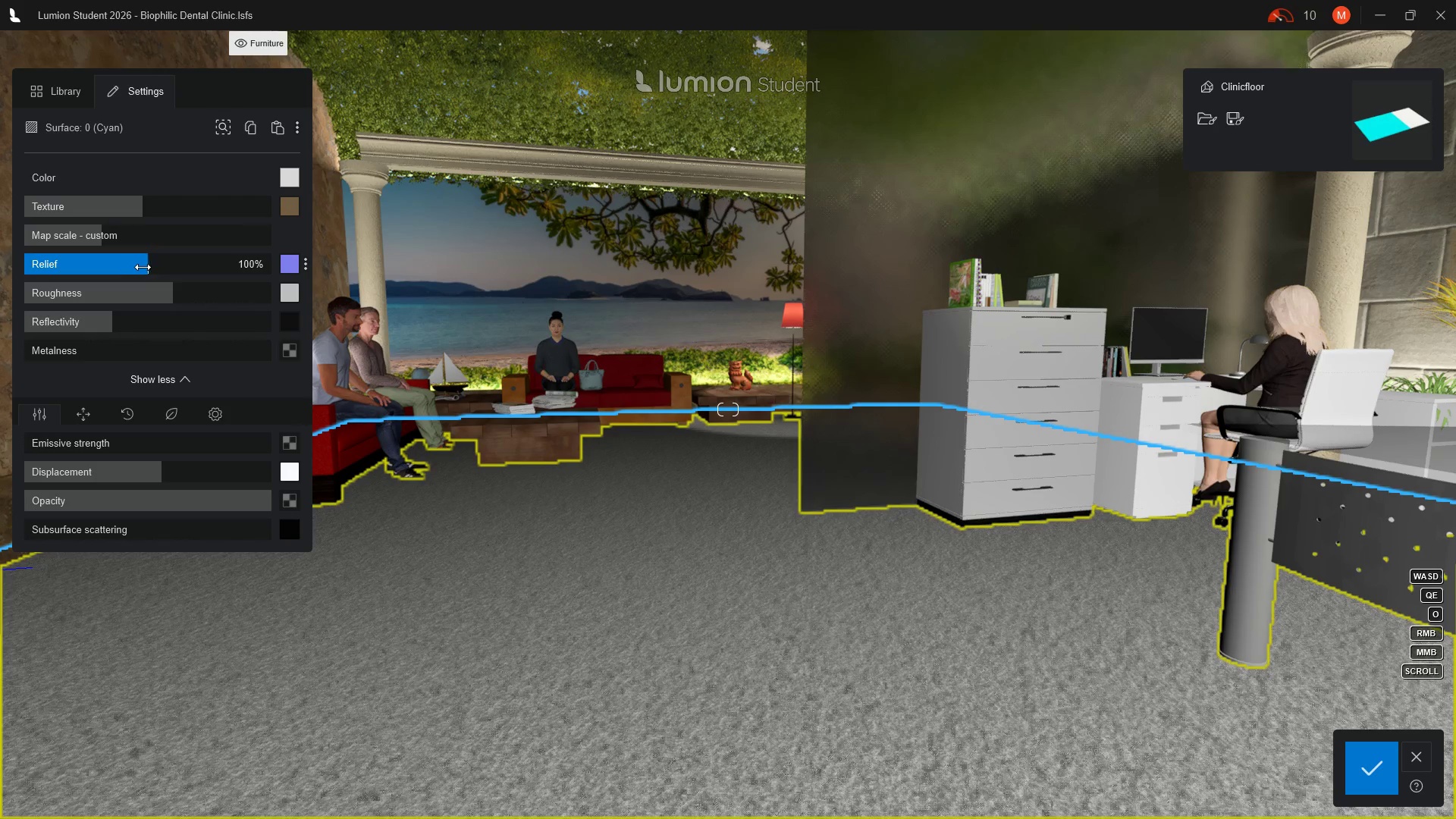 
left_click_drag(start_coordinate=[146, 265], to_coordinate=[33, 265])
 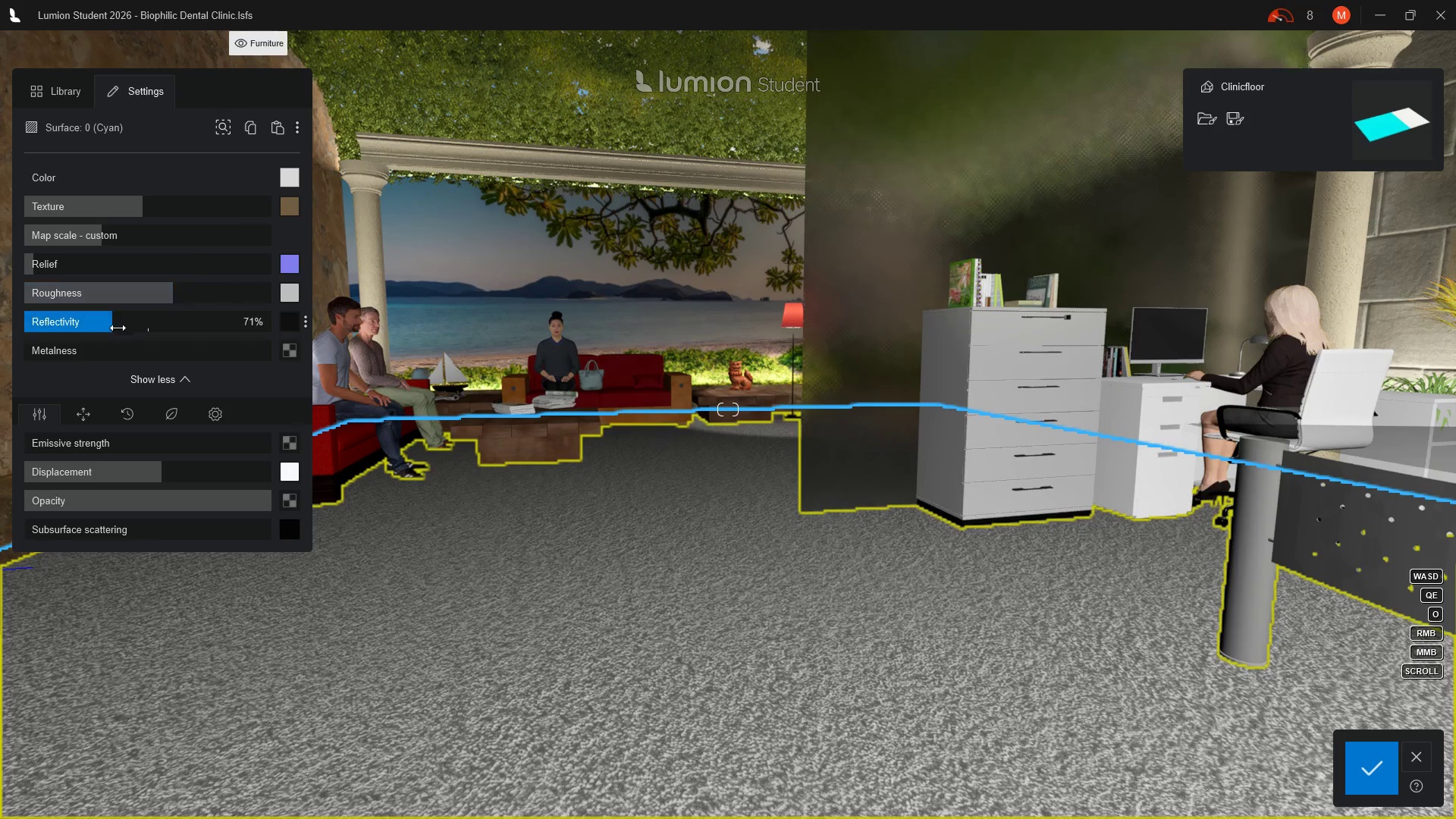 
left_click_drag(start_coordinate=[112, 328], to_coordinate=[172, 322])
 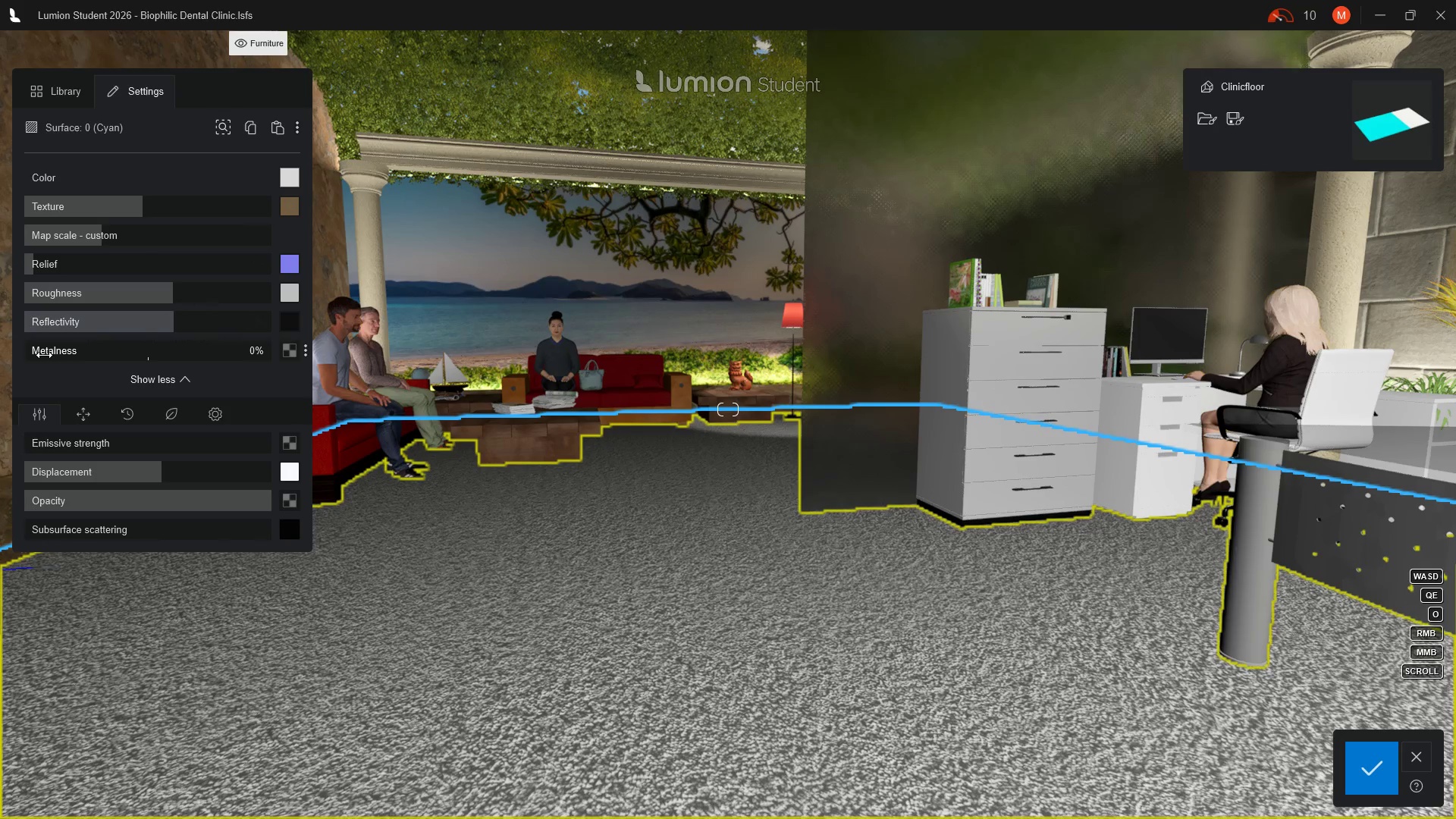 
left_click_drag(start_coordinate=[44, 355], to_coordinate=[133, 356])
 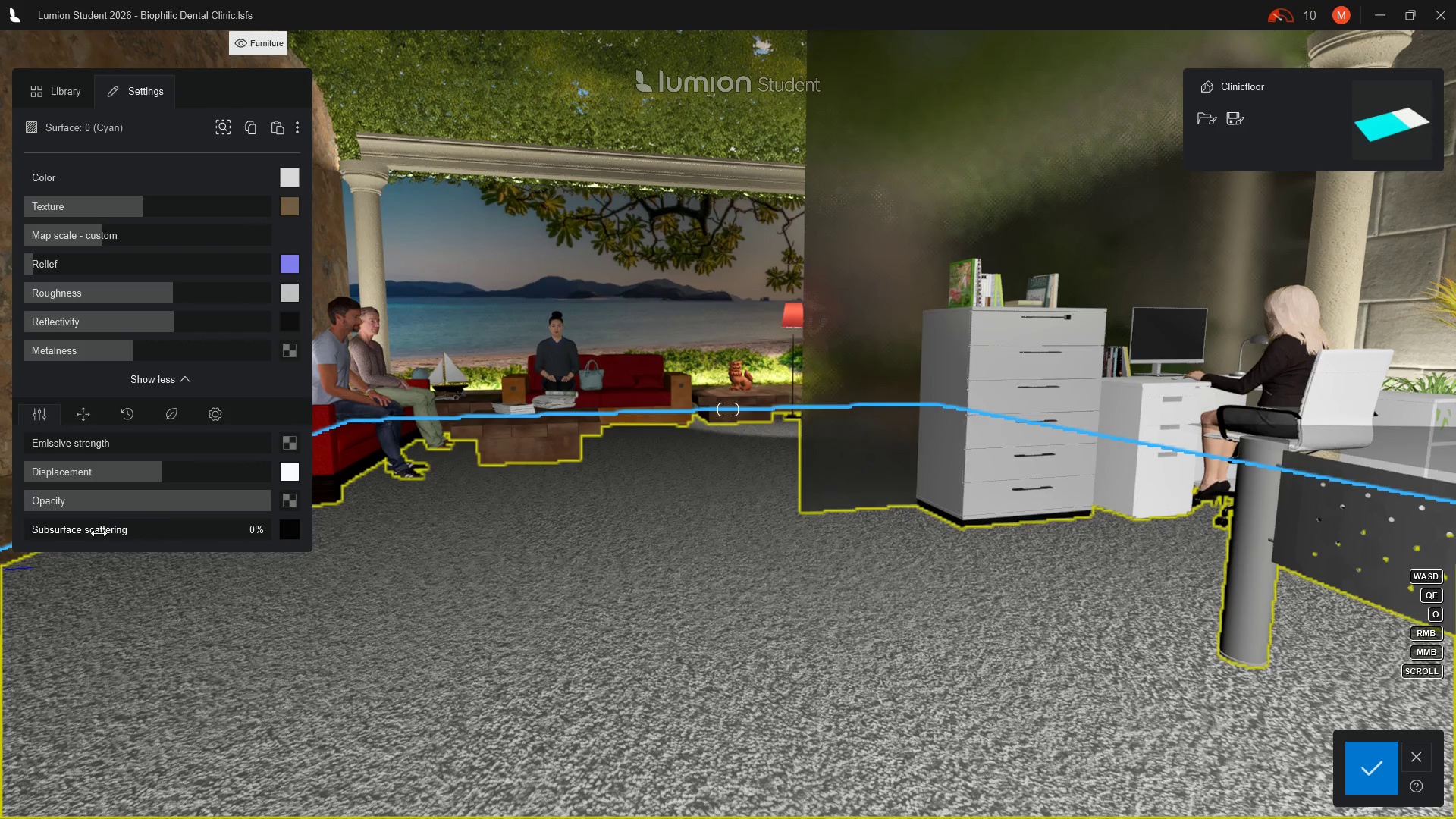 
left_click_drag(start_coordinate=[45, 529], to_coordinate=[174, 532])
 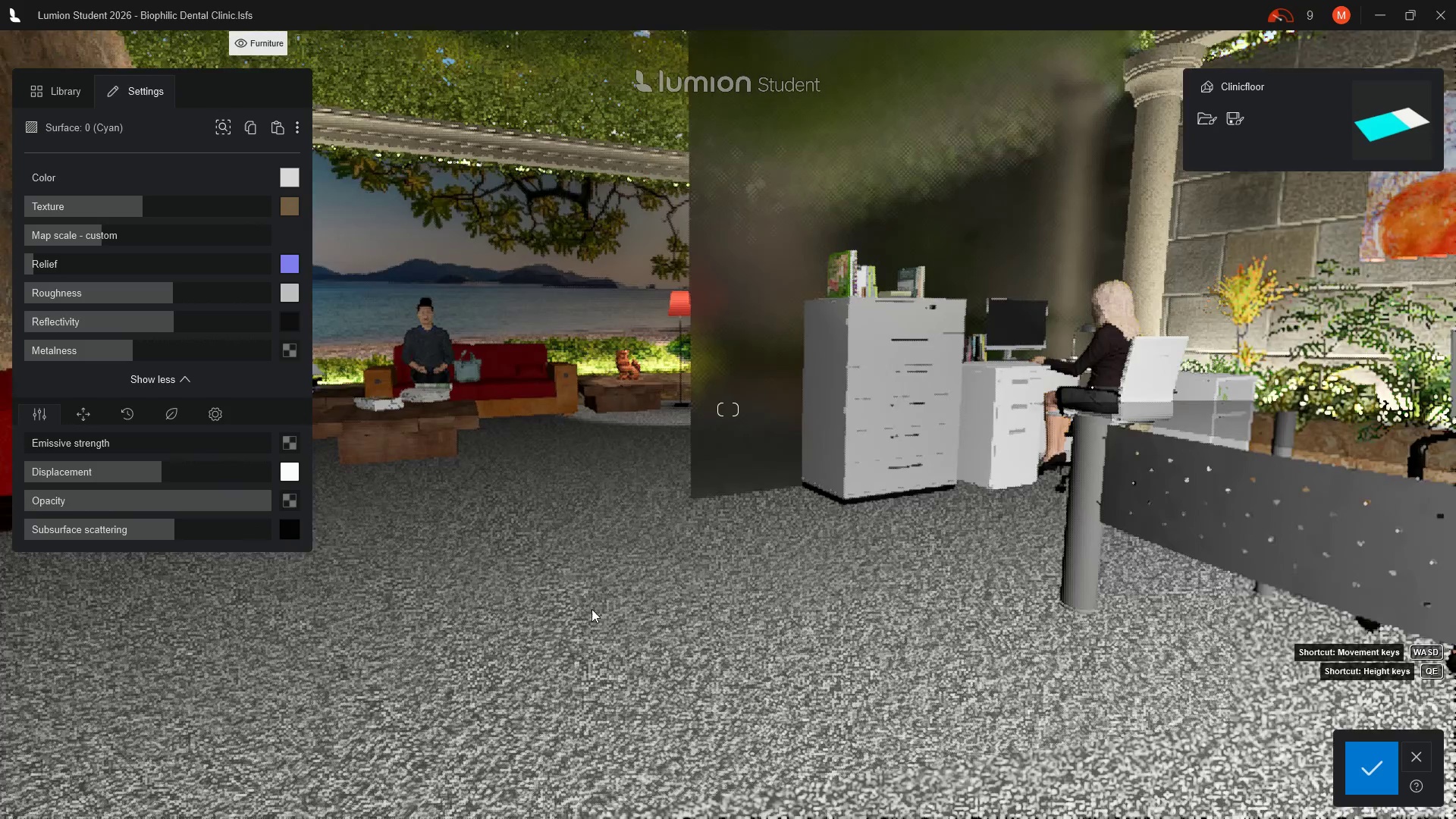 
scroll: coordinate [588, 580], scroll_direction: down, amount: 3.0
 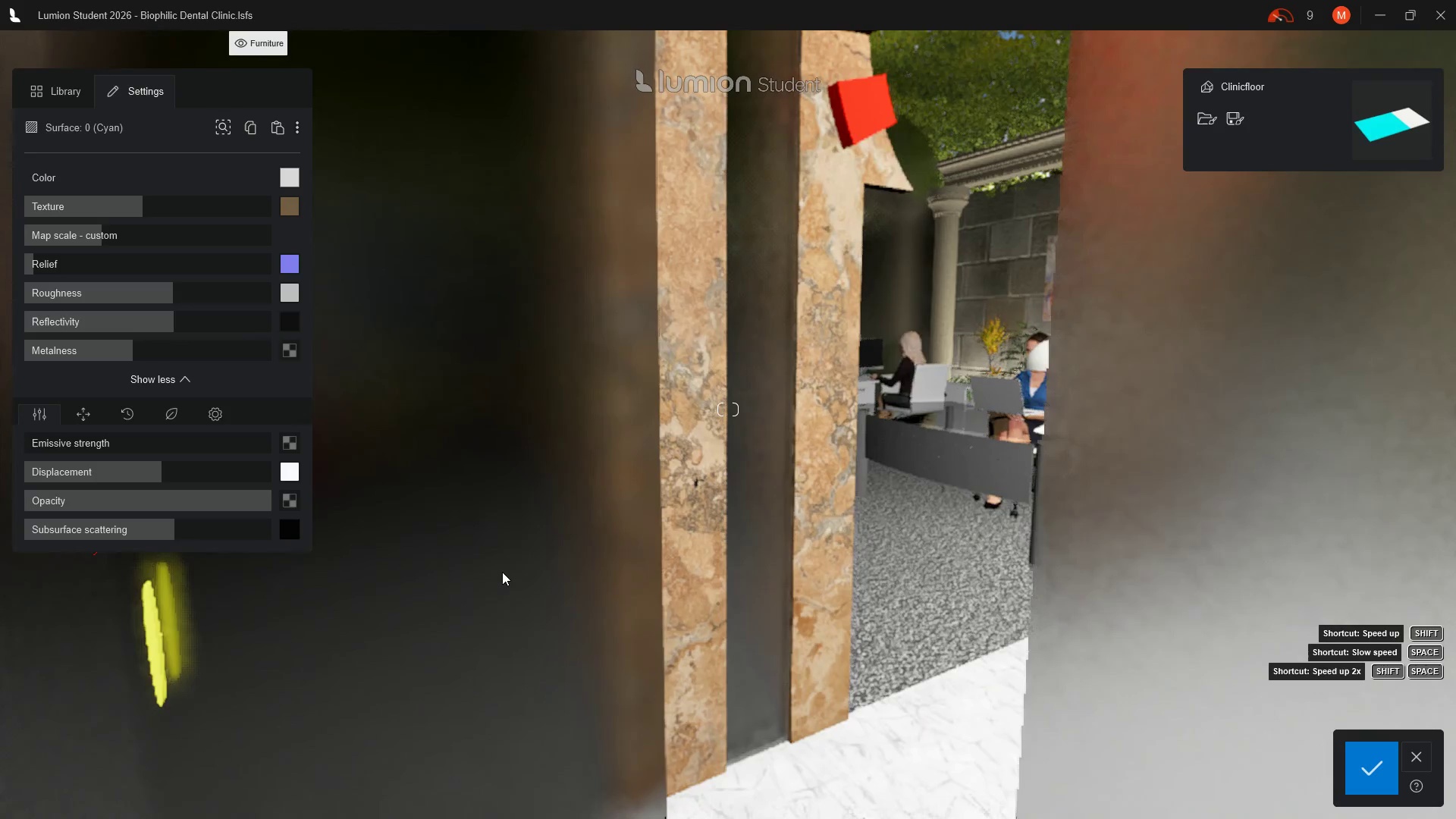 
hold_key(key=A, duration=0.52)
 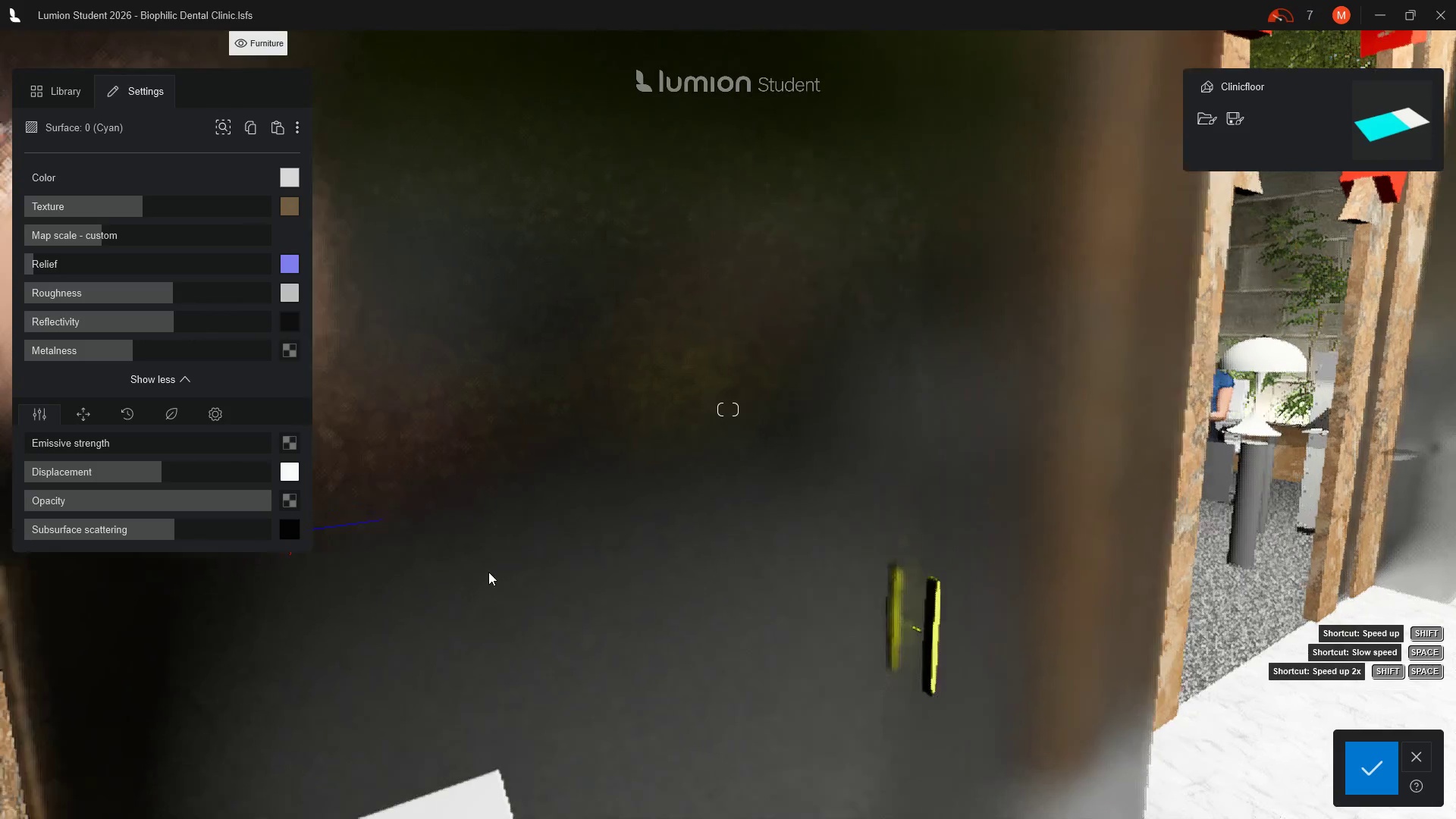 
scroll: coordinate [643, 647], scroll_direction: up, amount: 18.0
 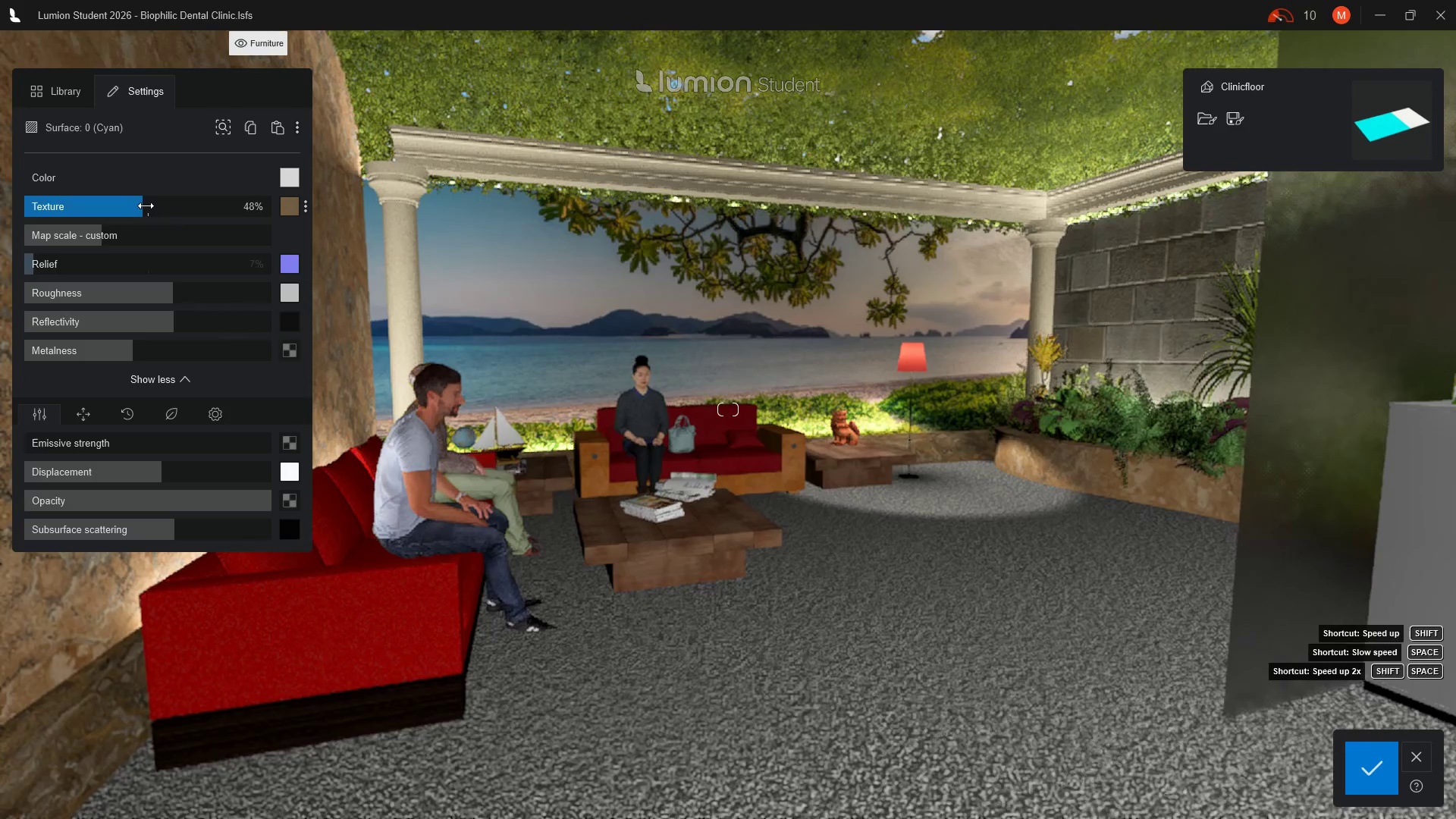 
left_click_drag(start_coordinate=[142, 206], to_coordinate=[190, 184])
 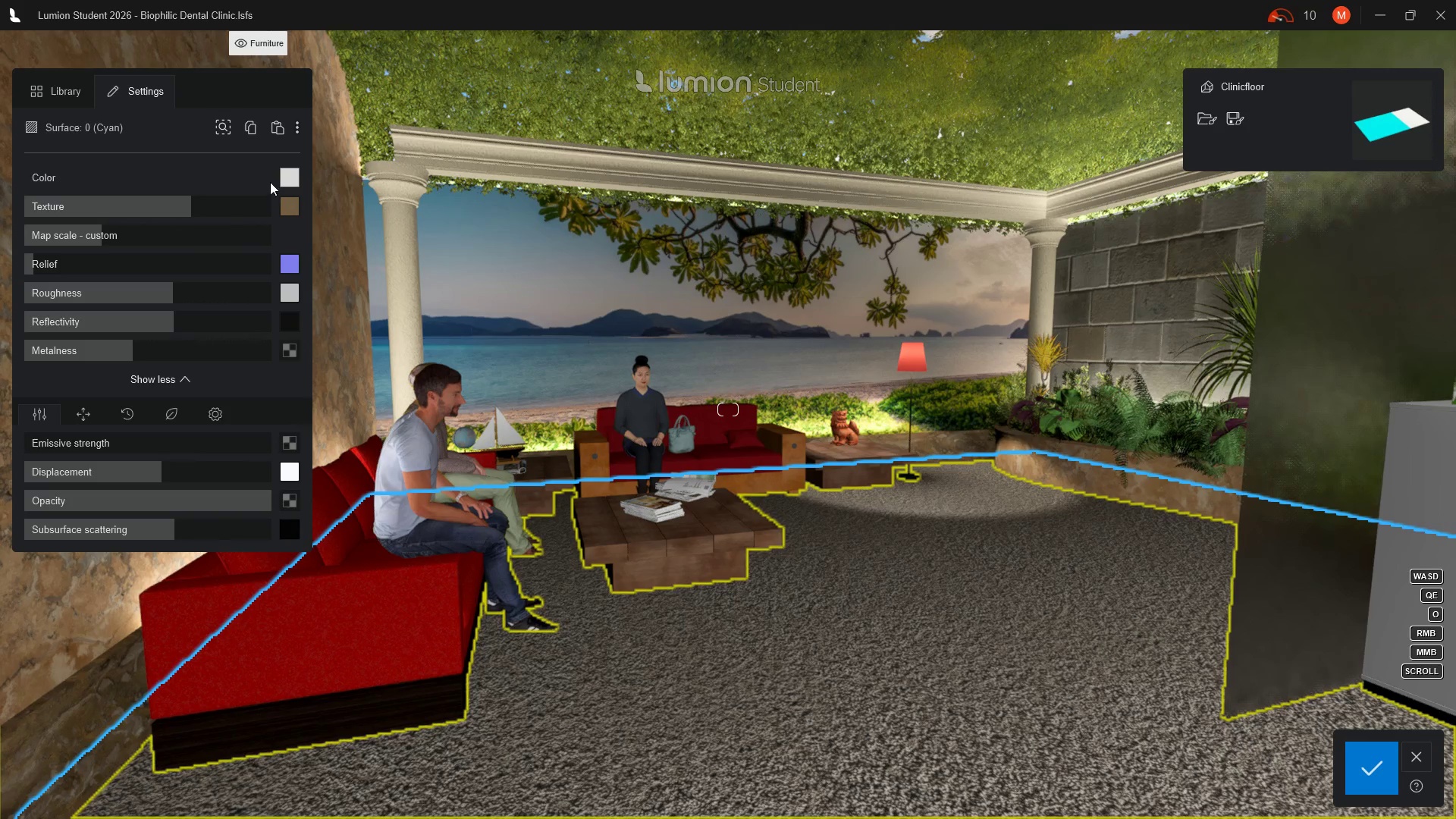 
left_click([292, 178])
 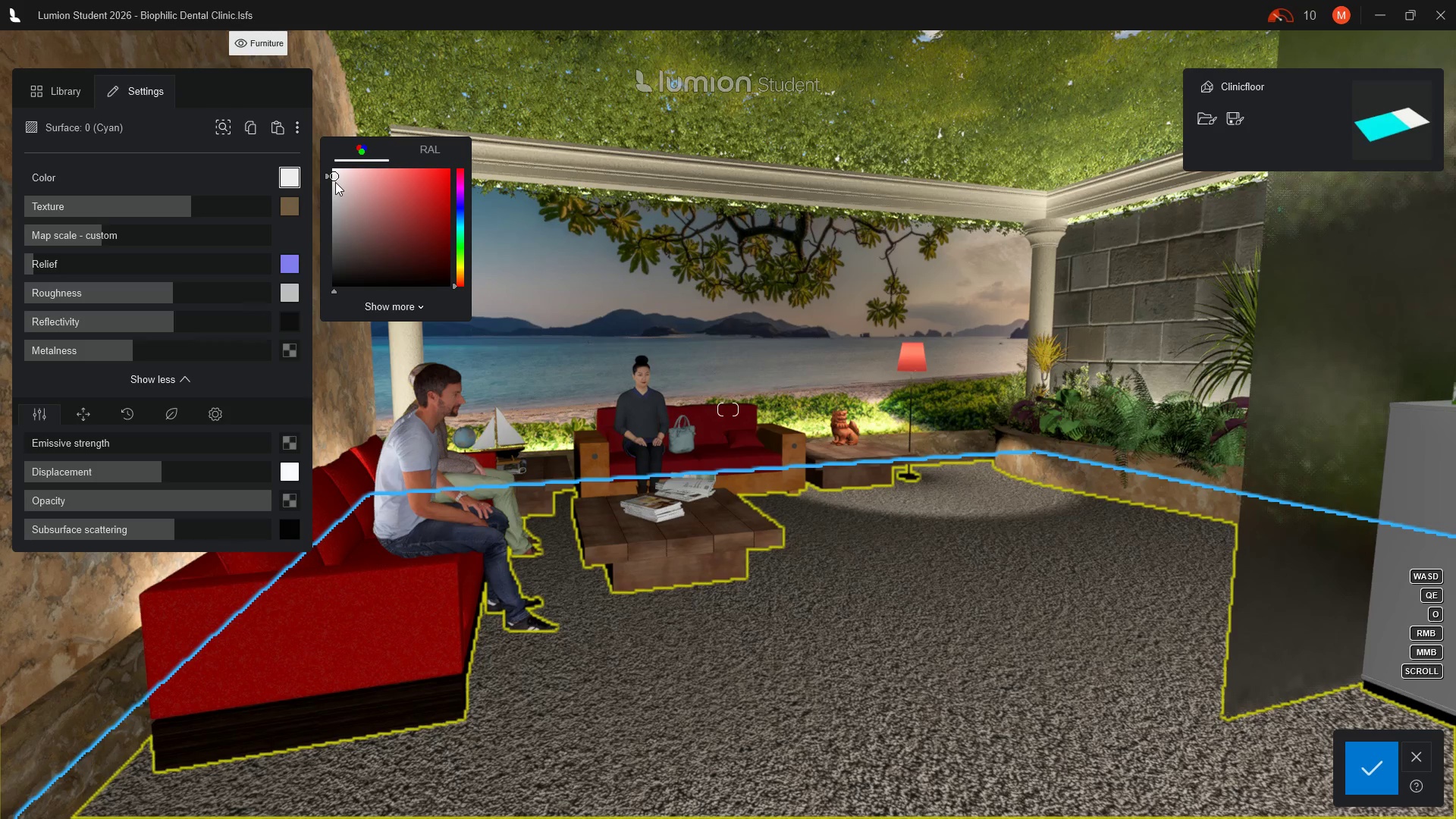 
left_click_drag(start_coordinate=[332, 180], to_coordinate=[332, 165])
 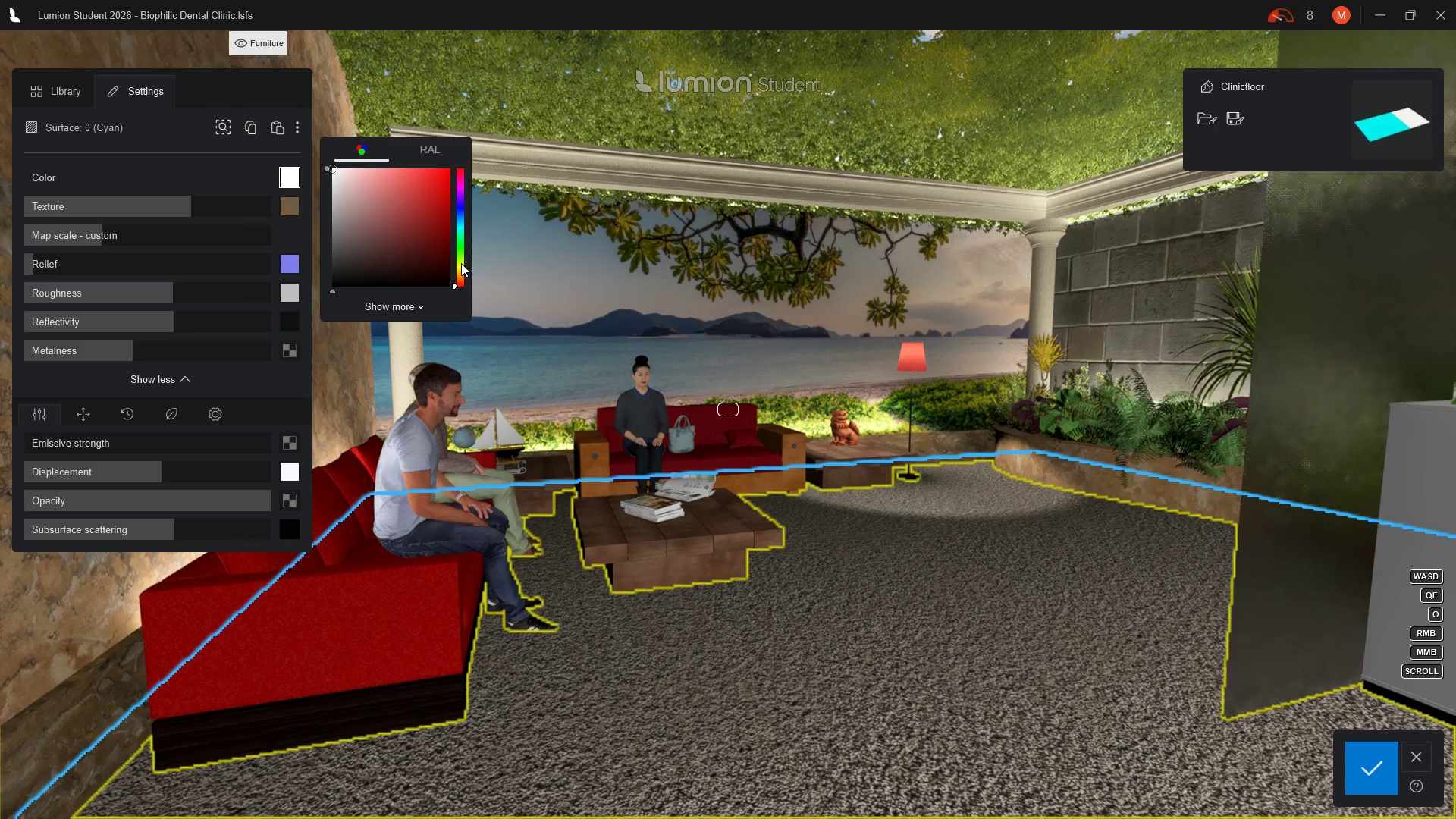 
left_click([461, 263])
 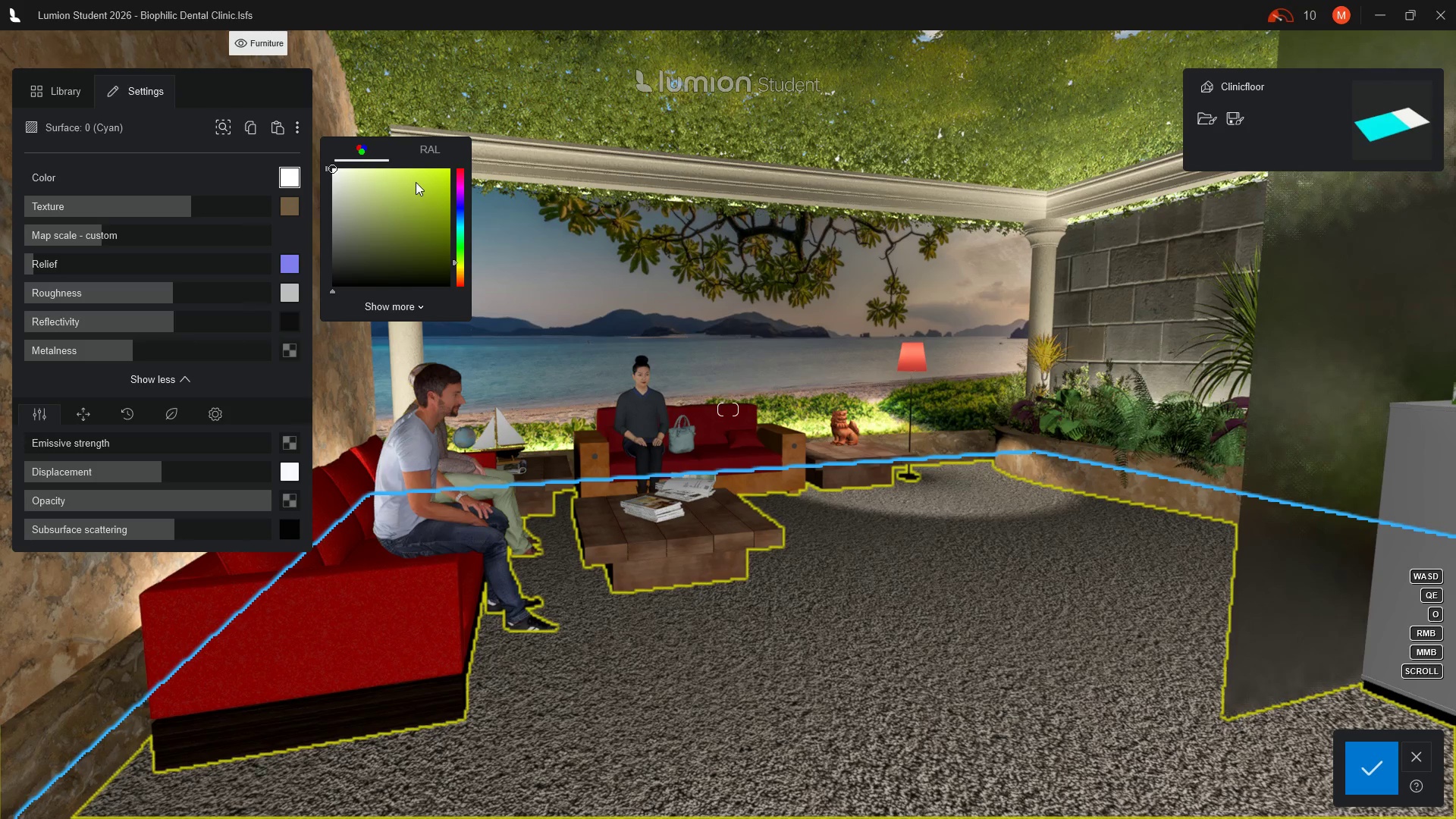 
left_click_drag(start_coordinate=[416, 178], to_coordinate=[419, 174])
 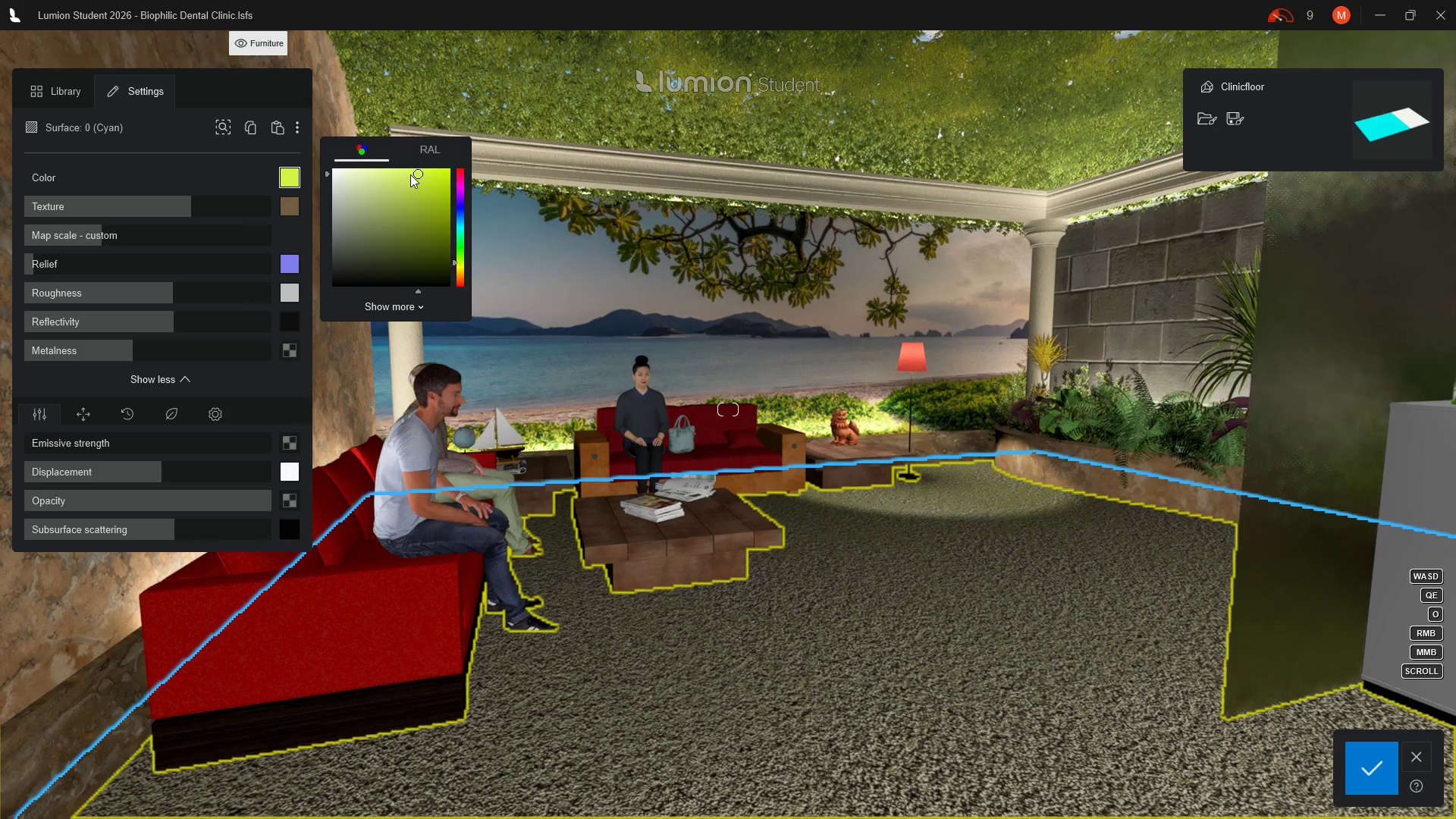 
left_click([403, 174])
 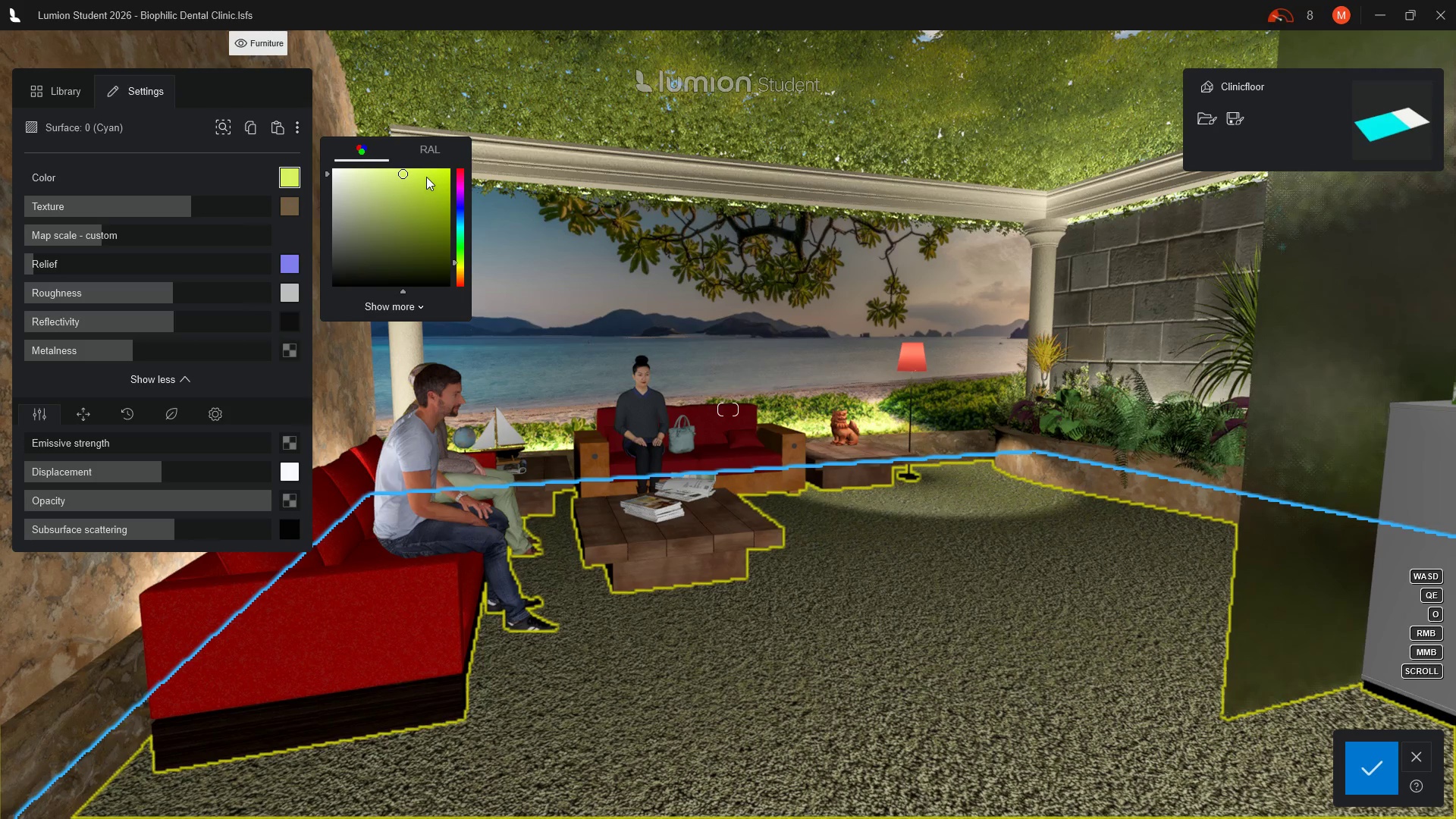 
left_click([419, 171])
 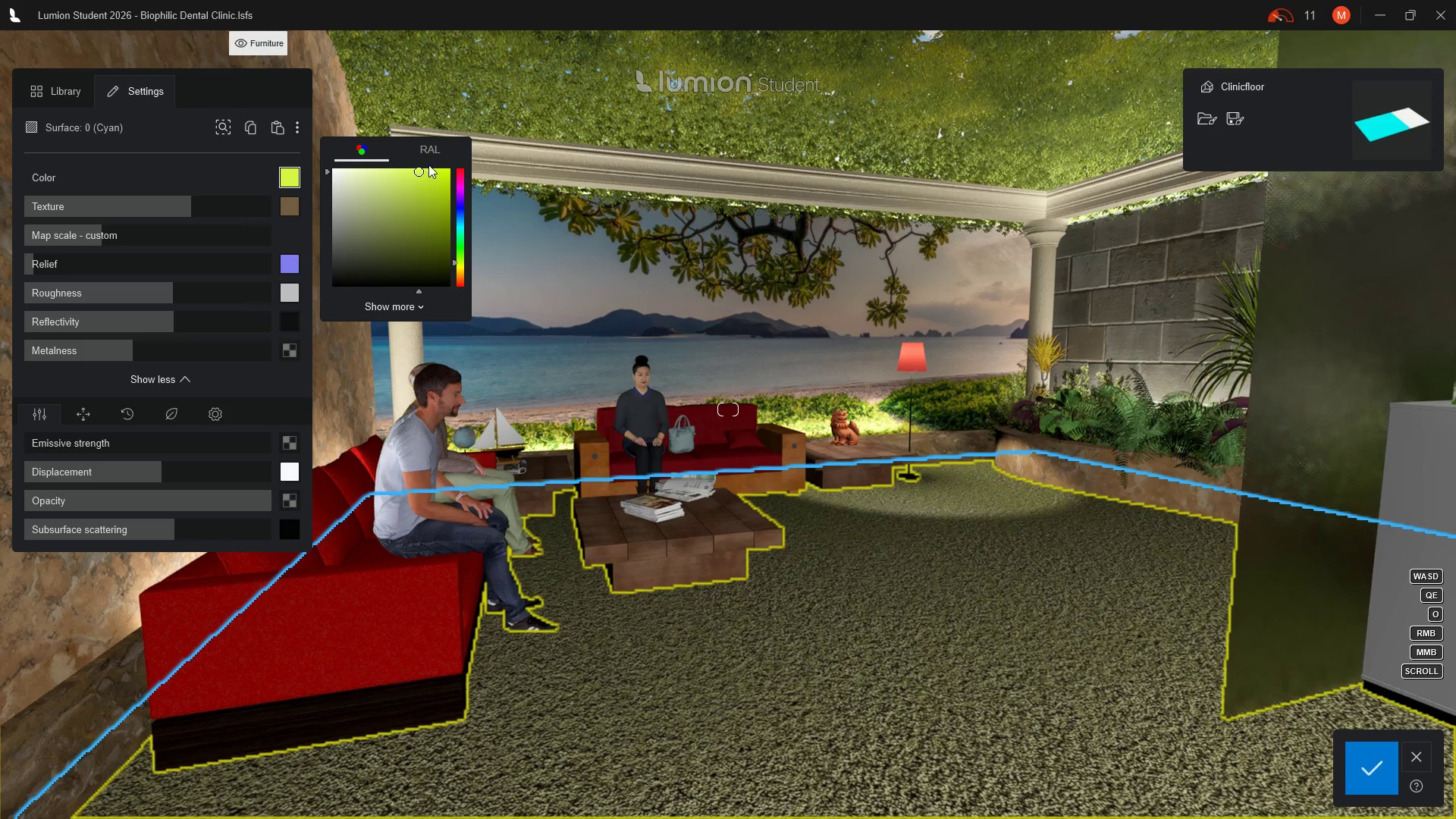 
left_click([428, 165])
 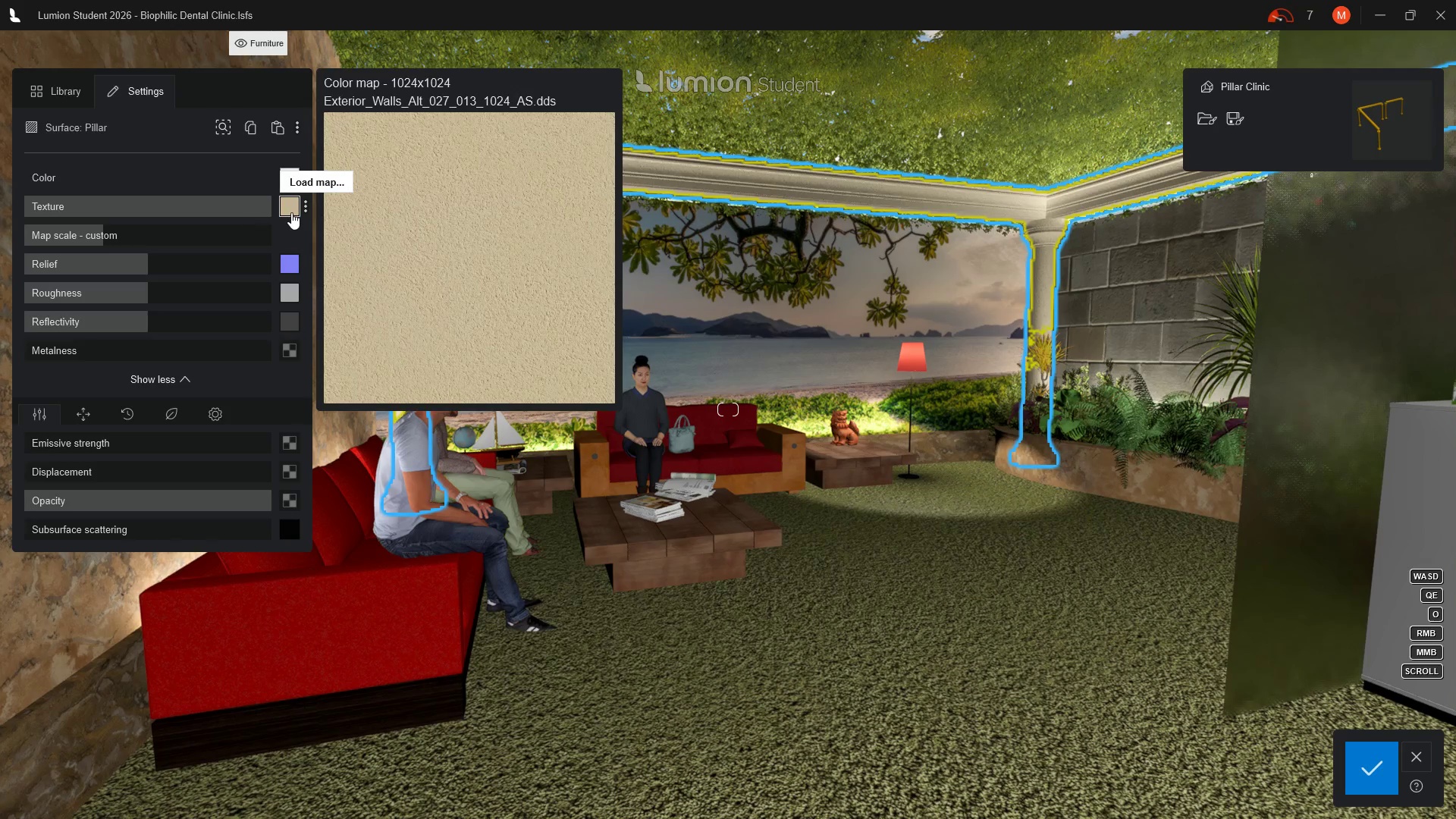 
left_click([833, 701])
 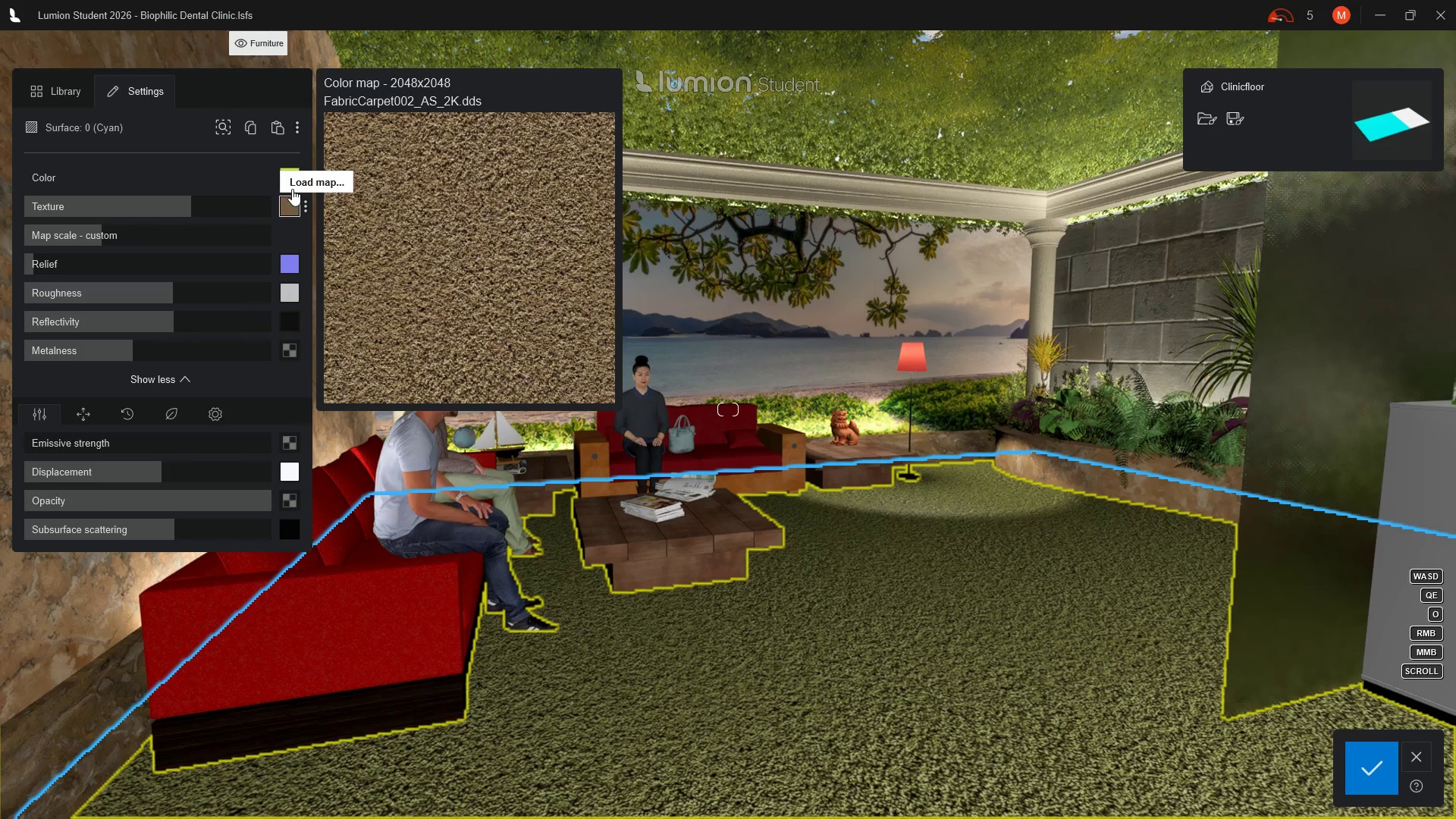 
left_click([292, 178])
 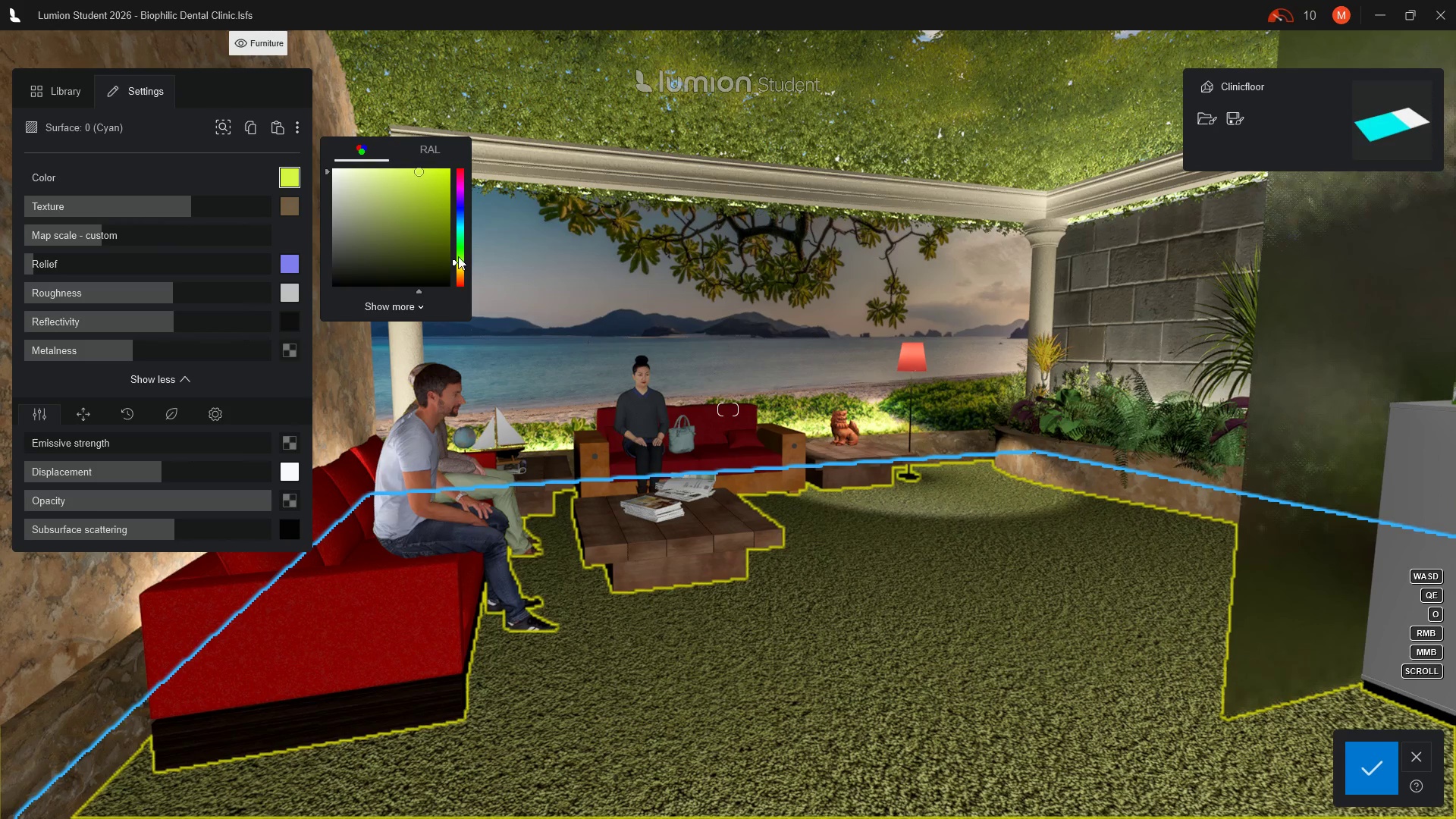 
left_click([460, 265])
 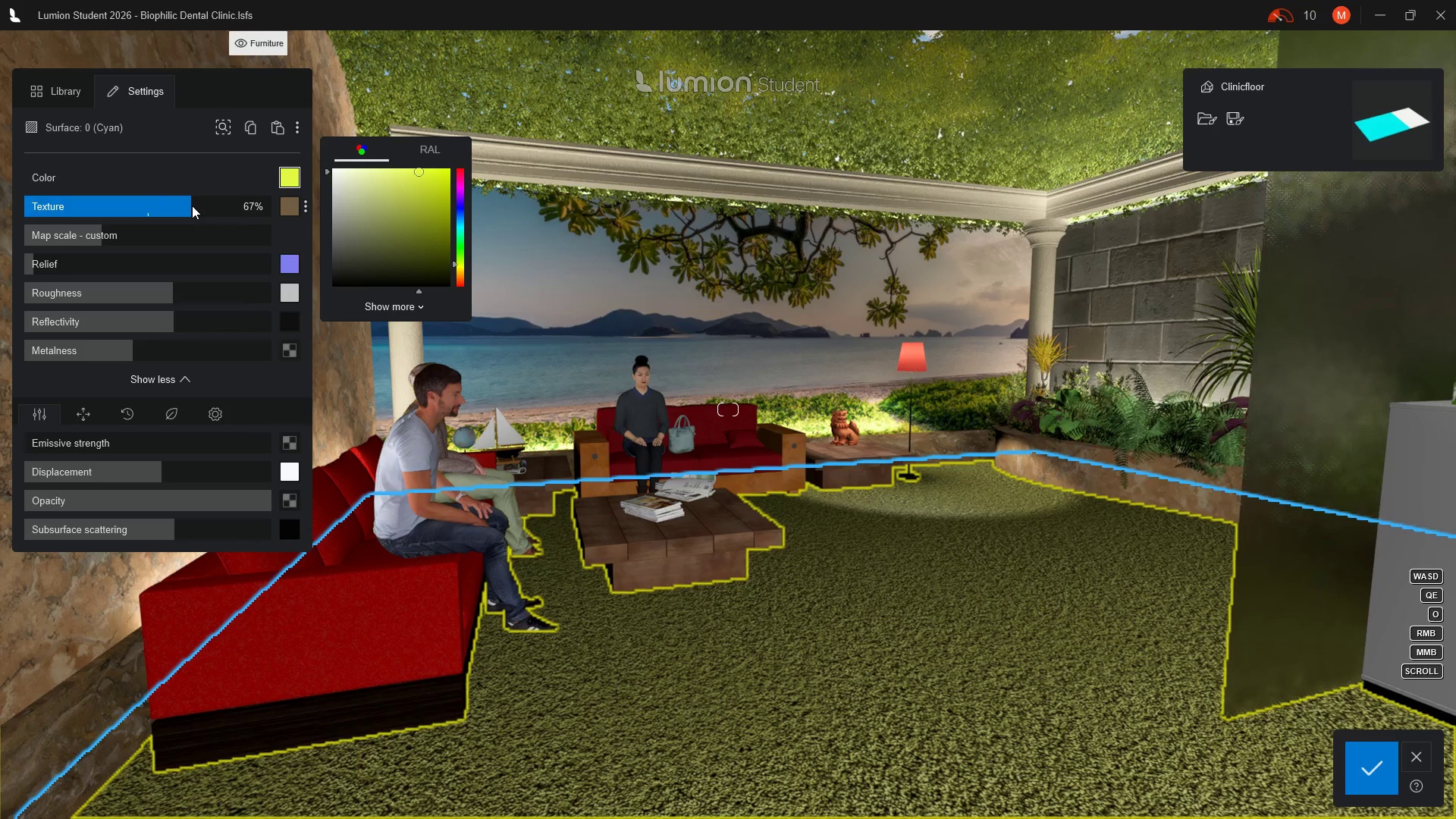 
left_click([189, 207])
 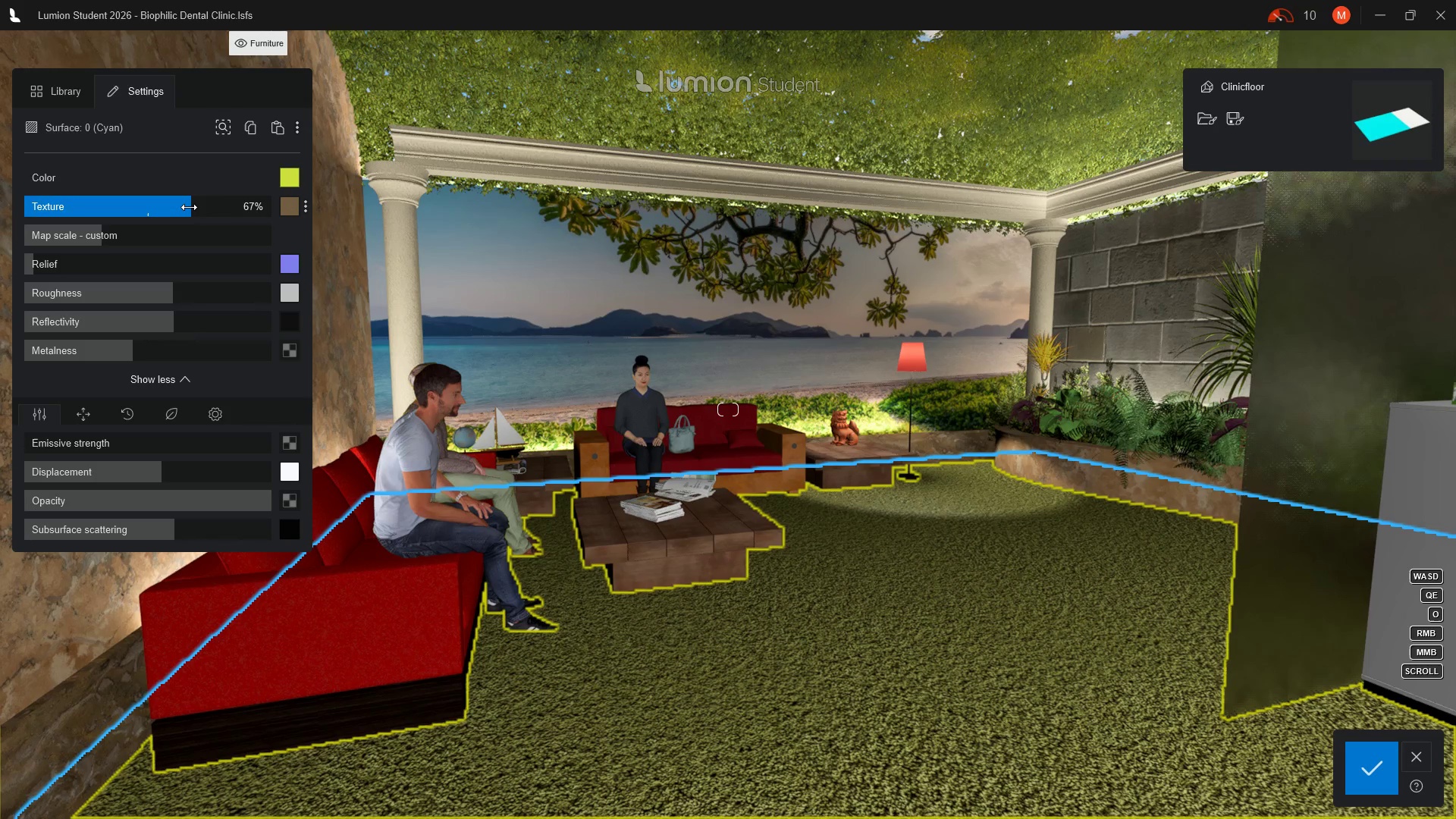 
left_click_drag(start_coordinate=[189, 207], to_coordinate=[223, 209])
 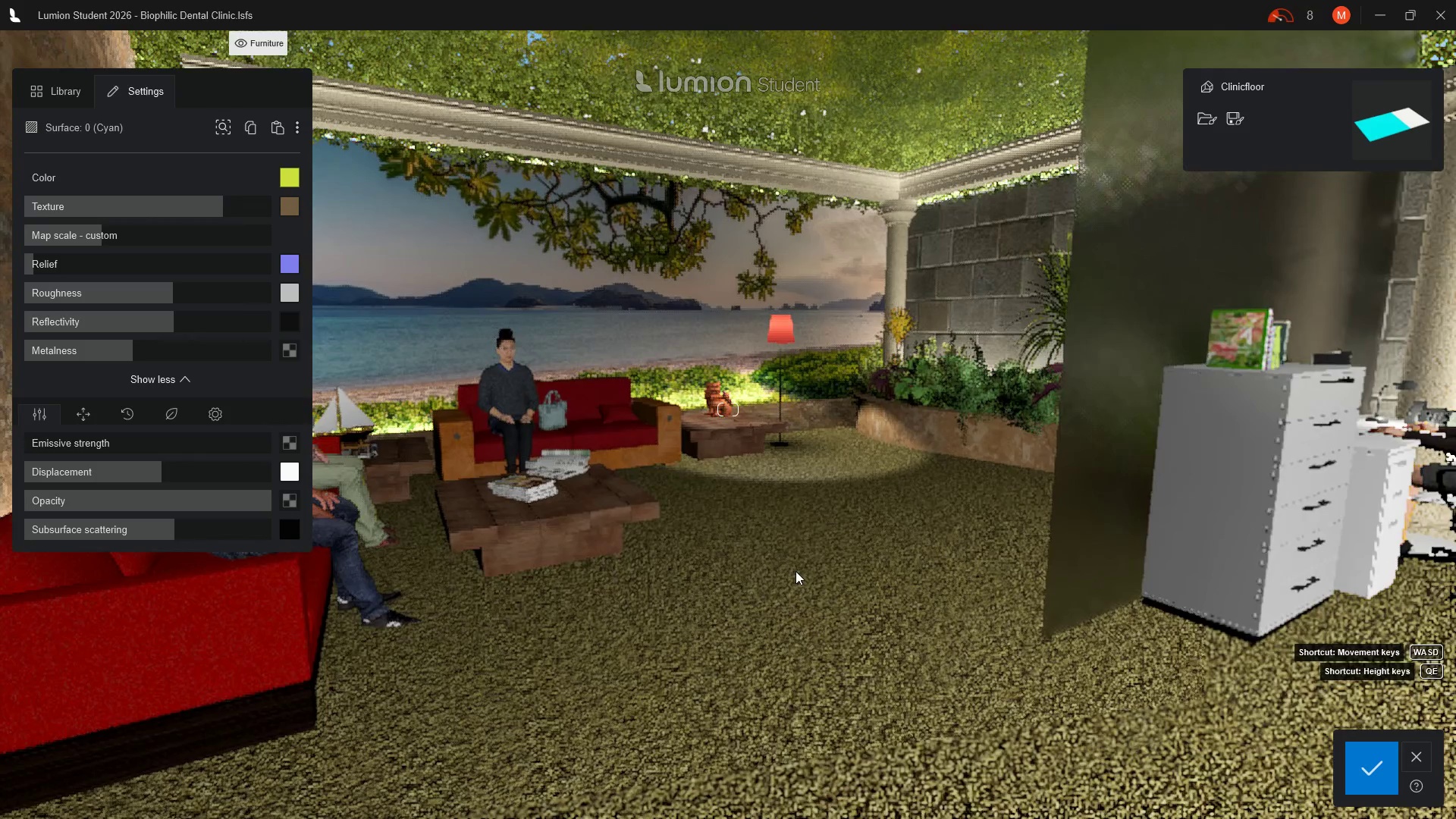 
scroll: coordinate [752, 565], scroll_direction: down, amount: 5.0
 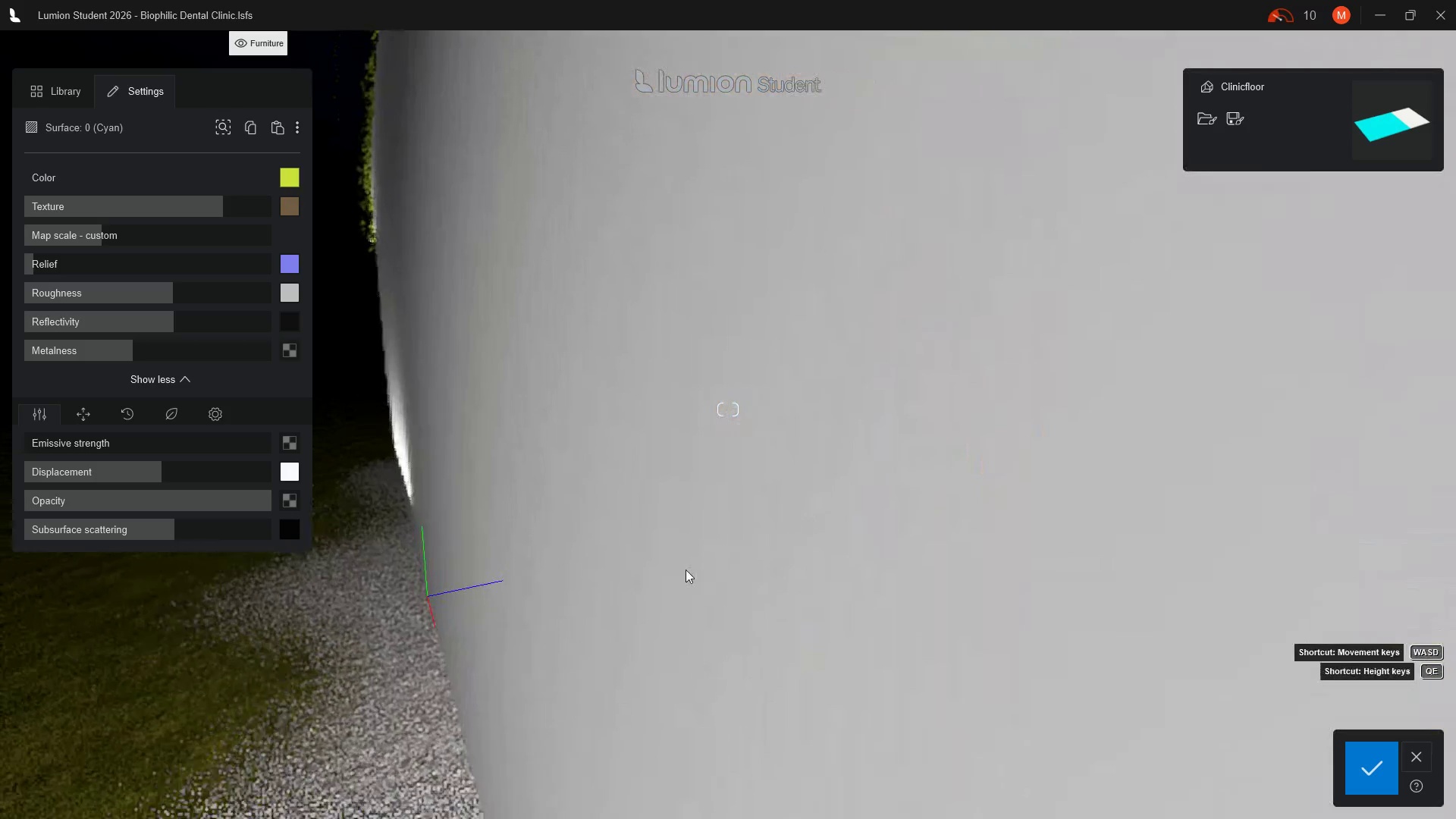 
scroll: coordinate [763, 532], scroll_direction: up, amount: 5.0
 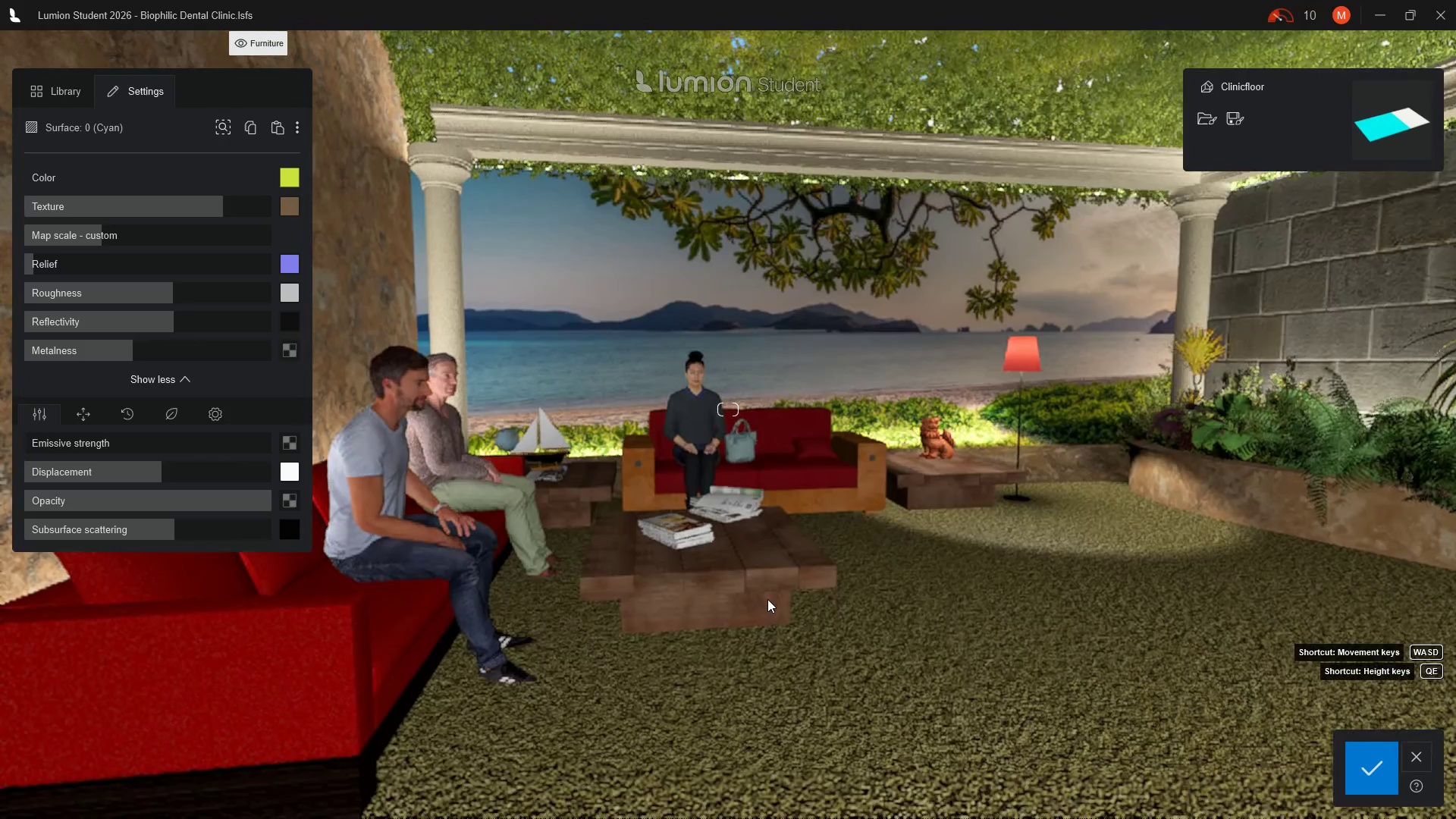 
wait(15.13)
 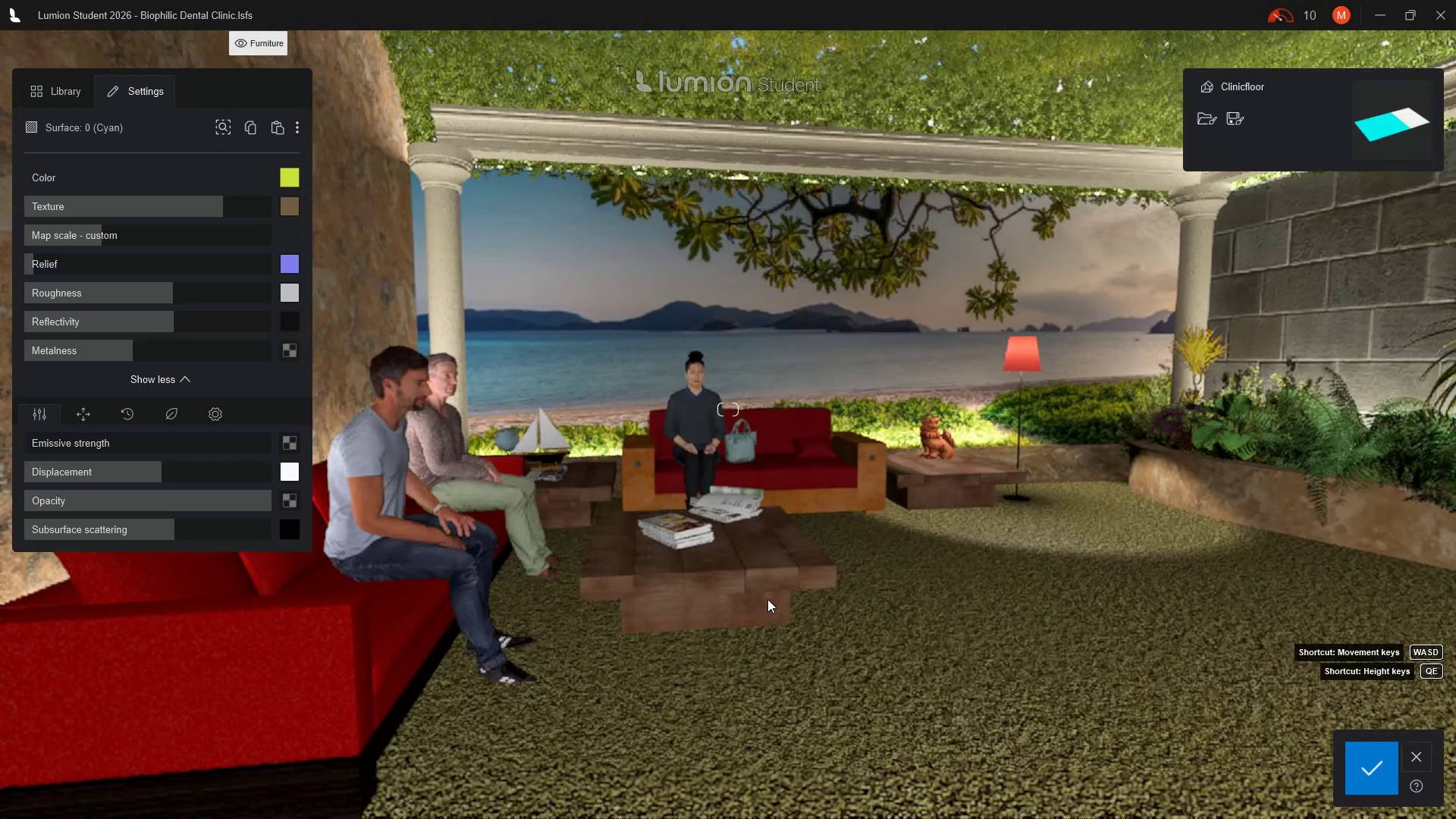 
left_click_drag(start_coordinate=[102, 234], to_coordinate=[90, 233])
 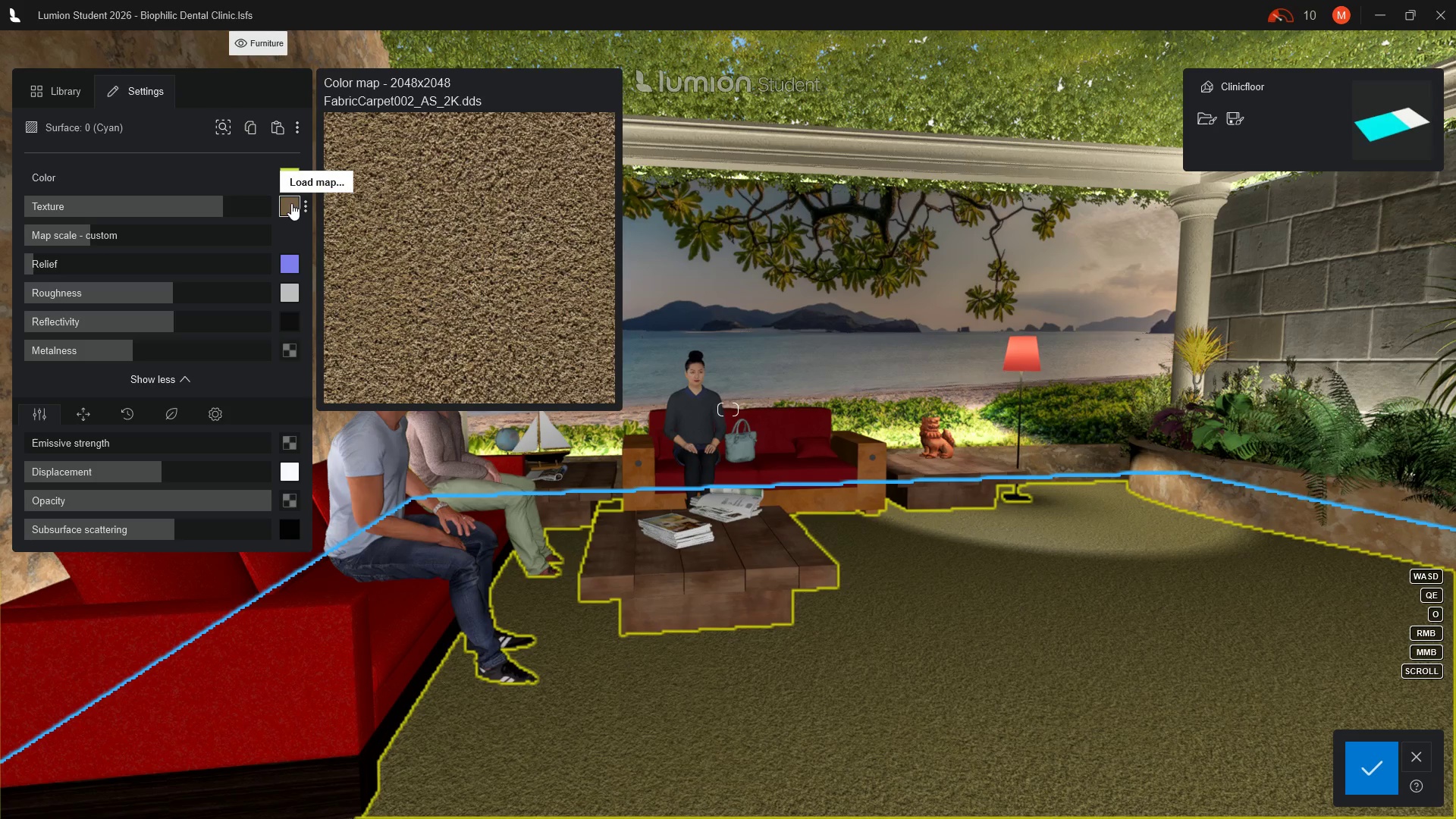 
wait(5.14)
 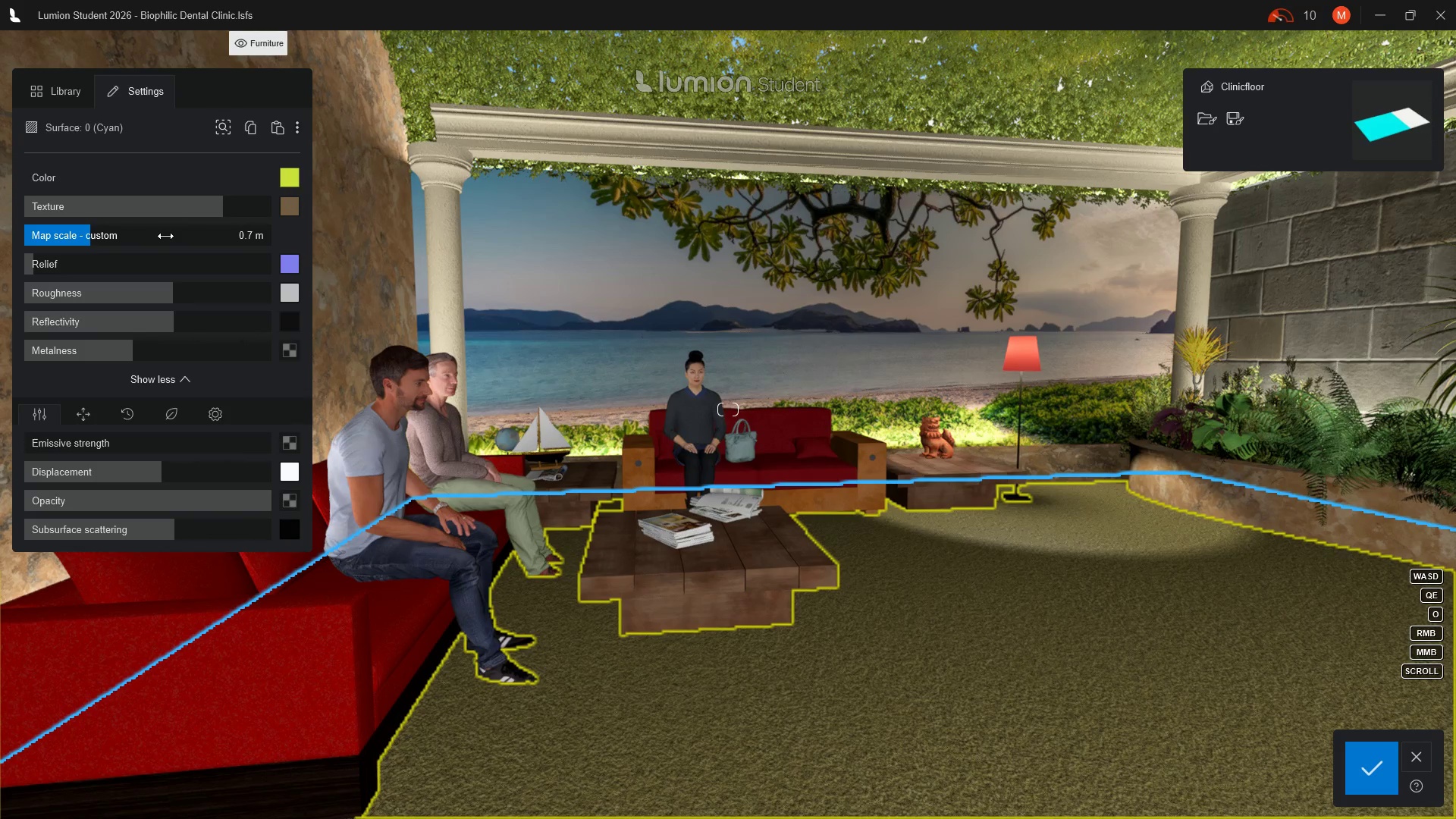 
left_click_drag(start_coordinate=[224, 206], to_coordinate=[131, 210])
 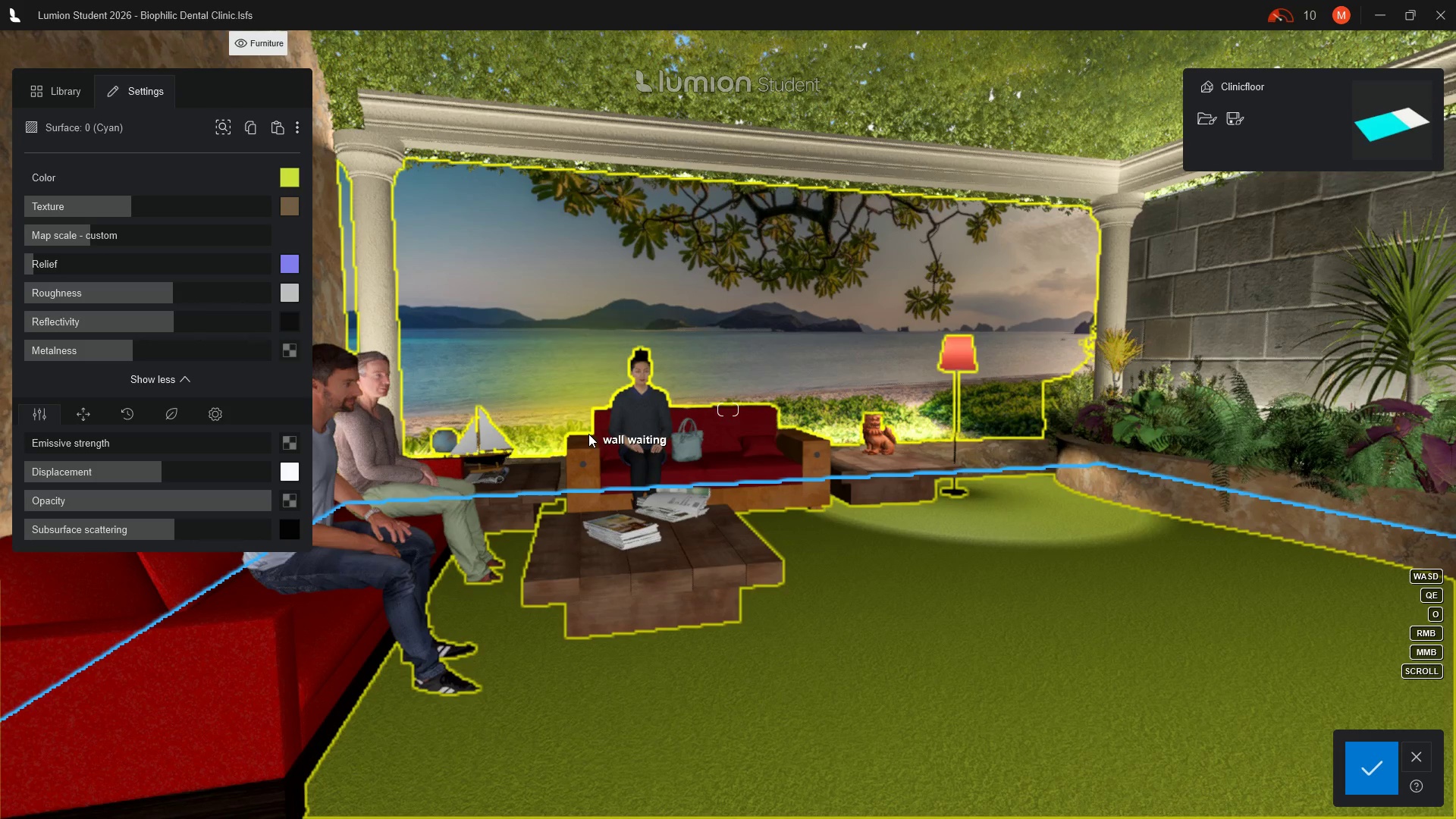 
wait(14.98)
 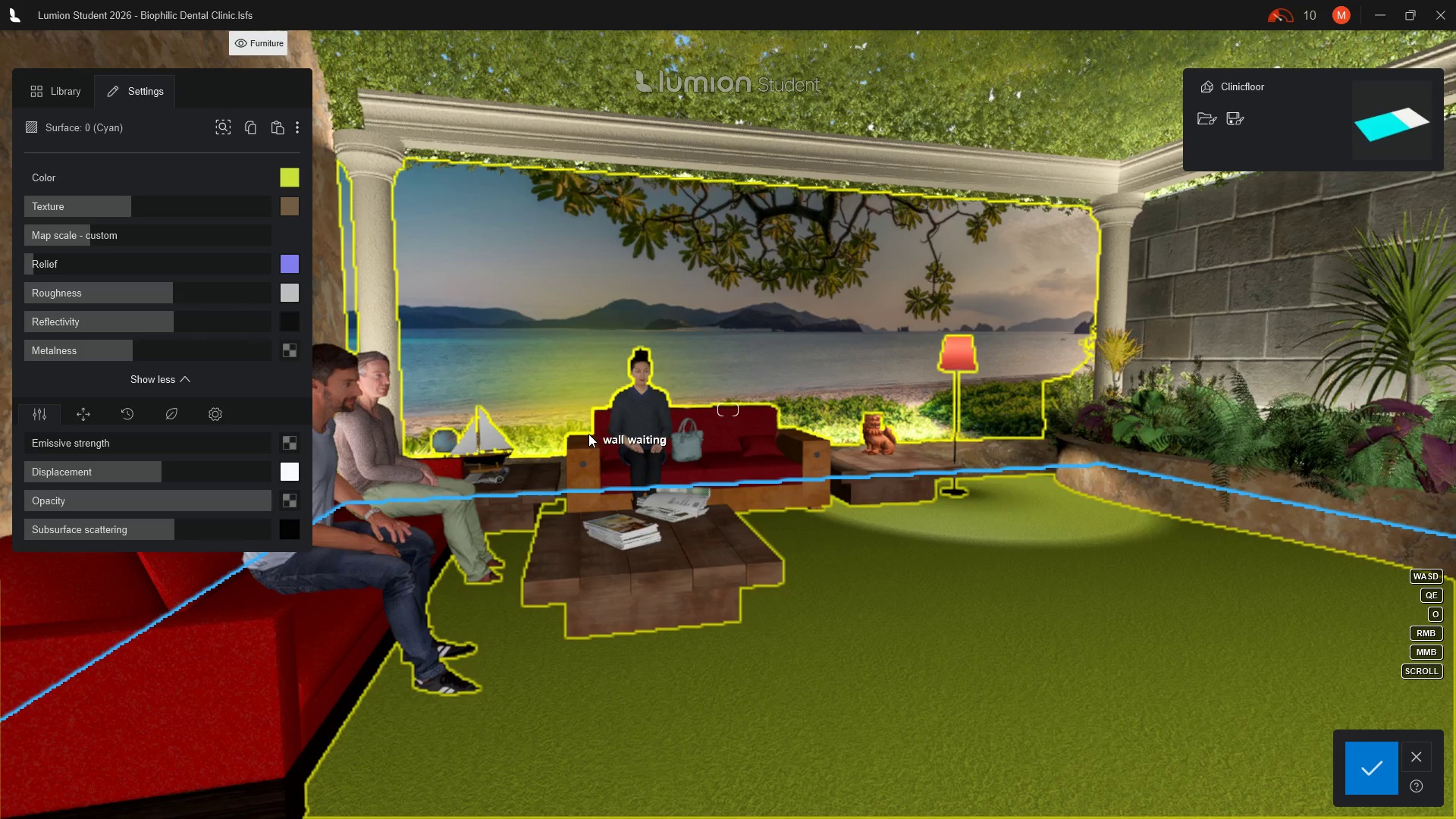 
left_click_drag(start_coordinate=[89, 231], to_coordinate=[93, 232])
 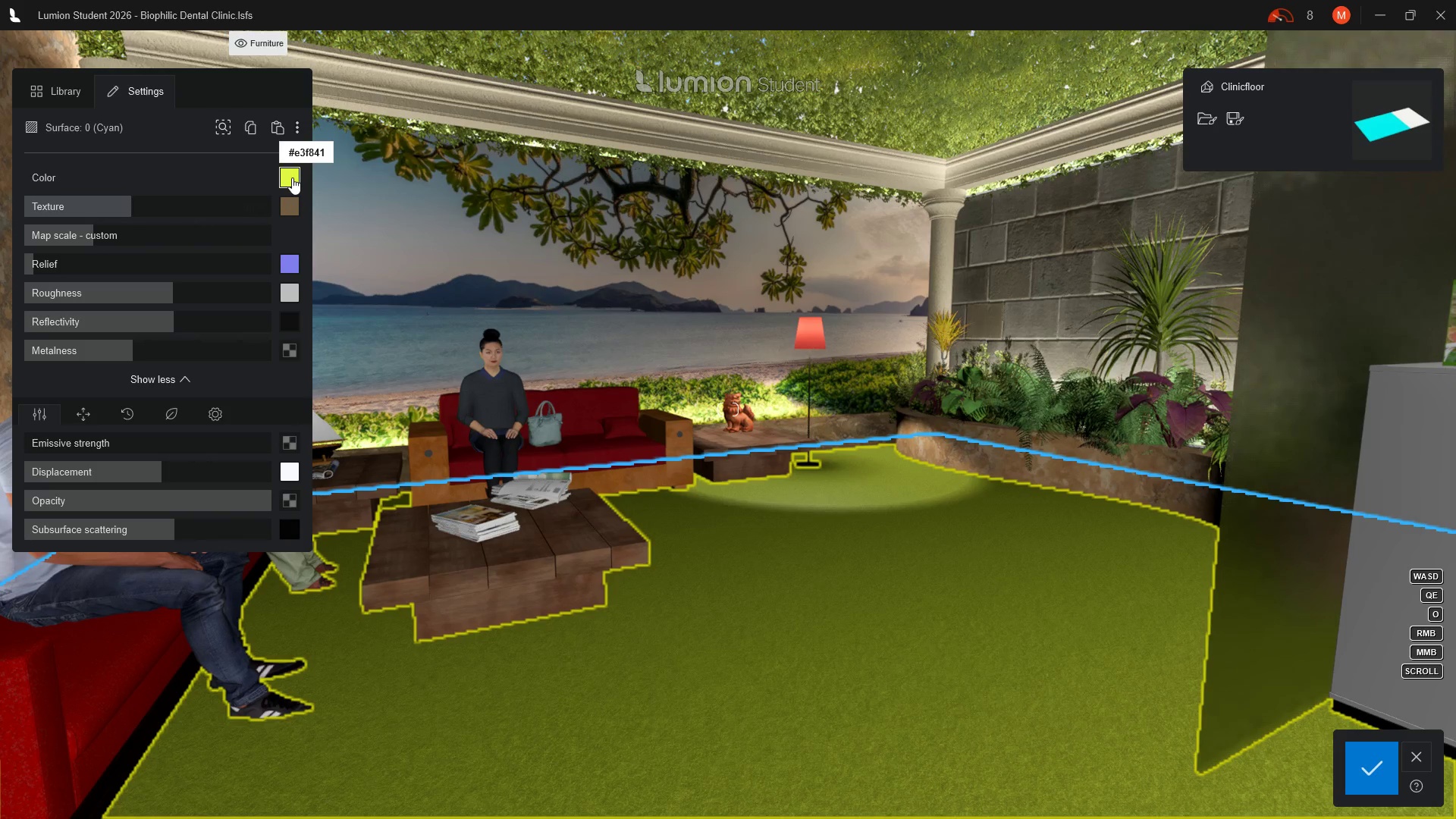 
left_click([292, 177])
 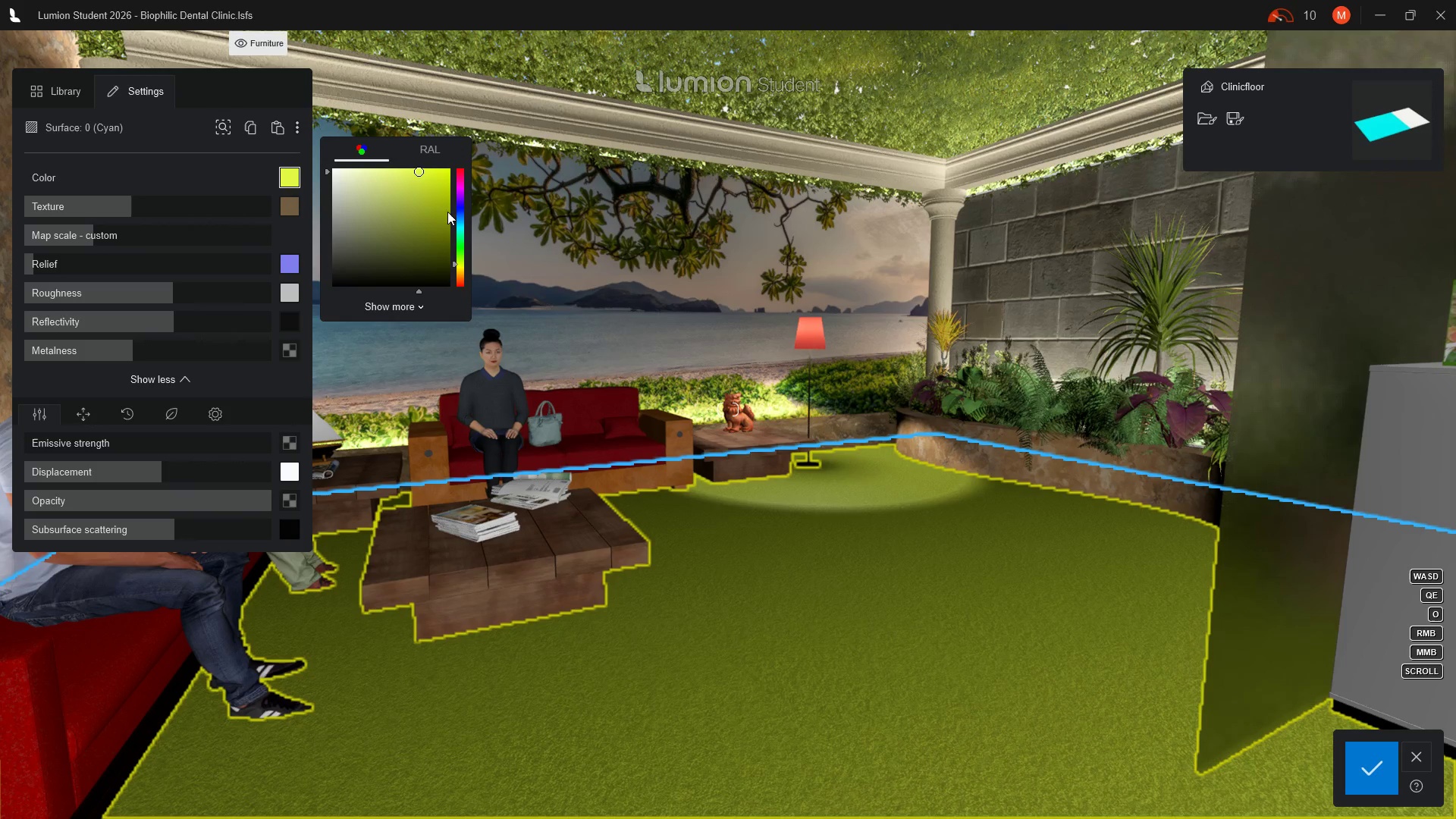 
left_click([460, 212])
 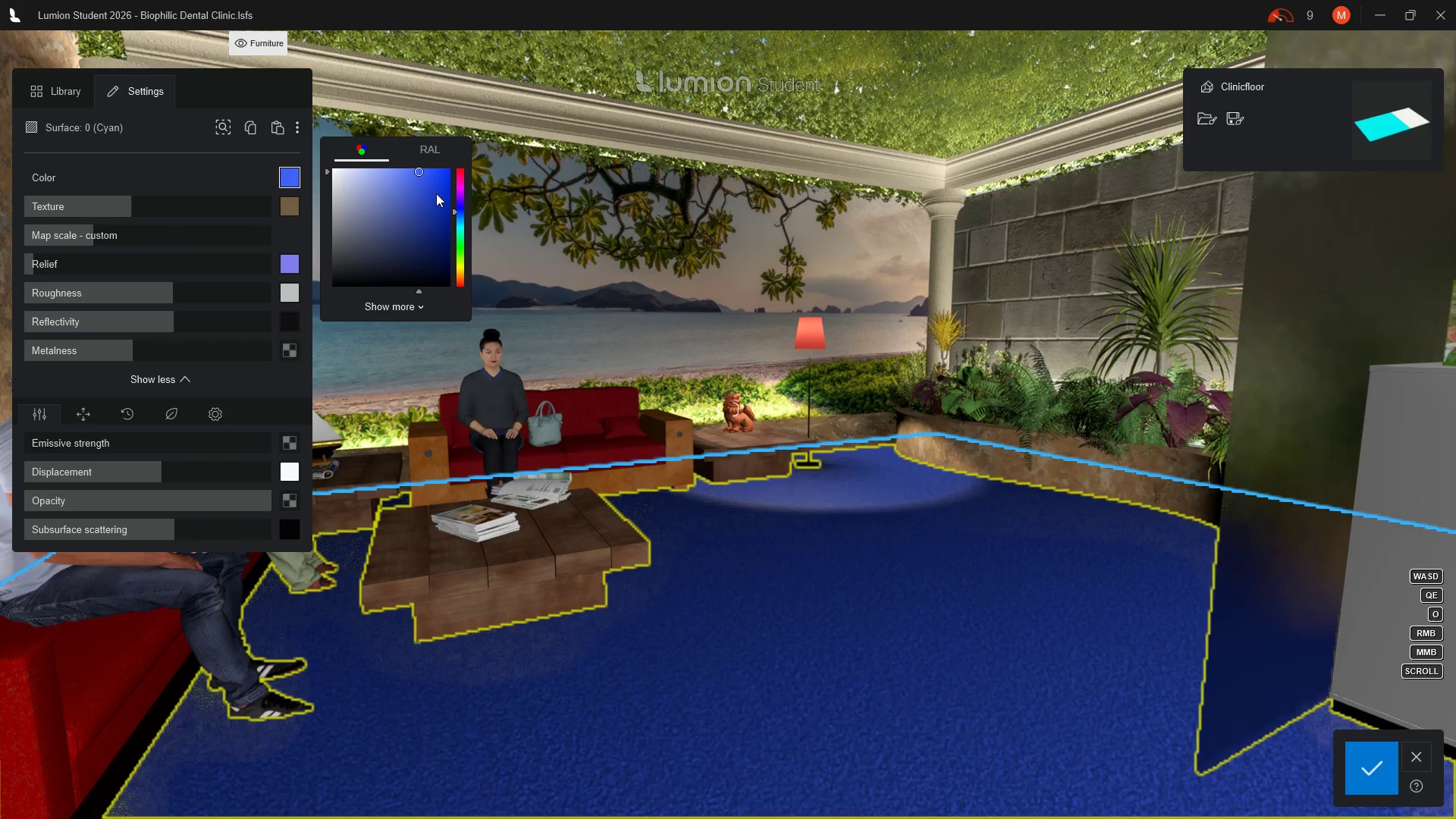 
left_click_drag(start_coordinate=[419, 181], to_coordinate=[368, 171])
 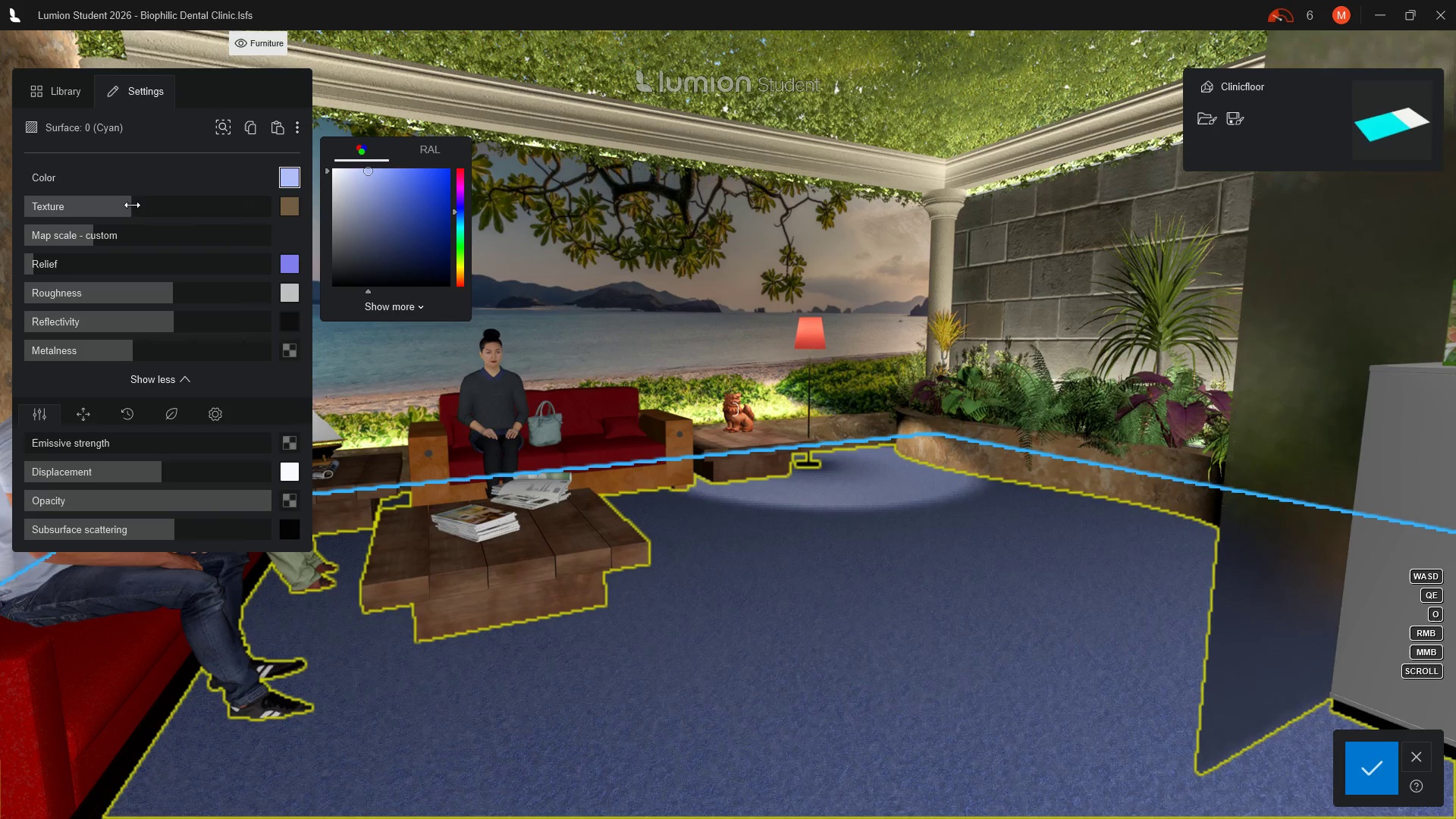 
left_click_drag(start_coordinate=[130, 205], to_coordinate=[165, 209])
 